 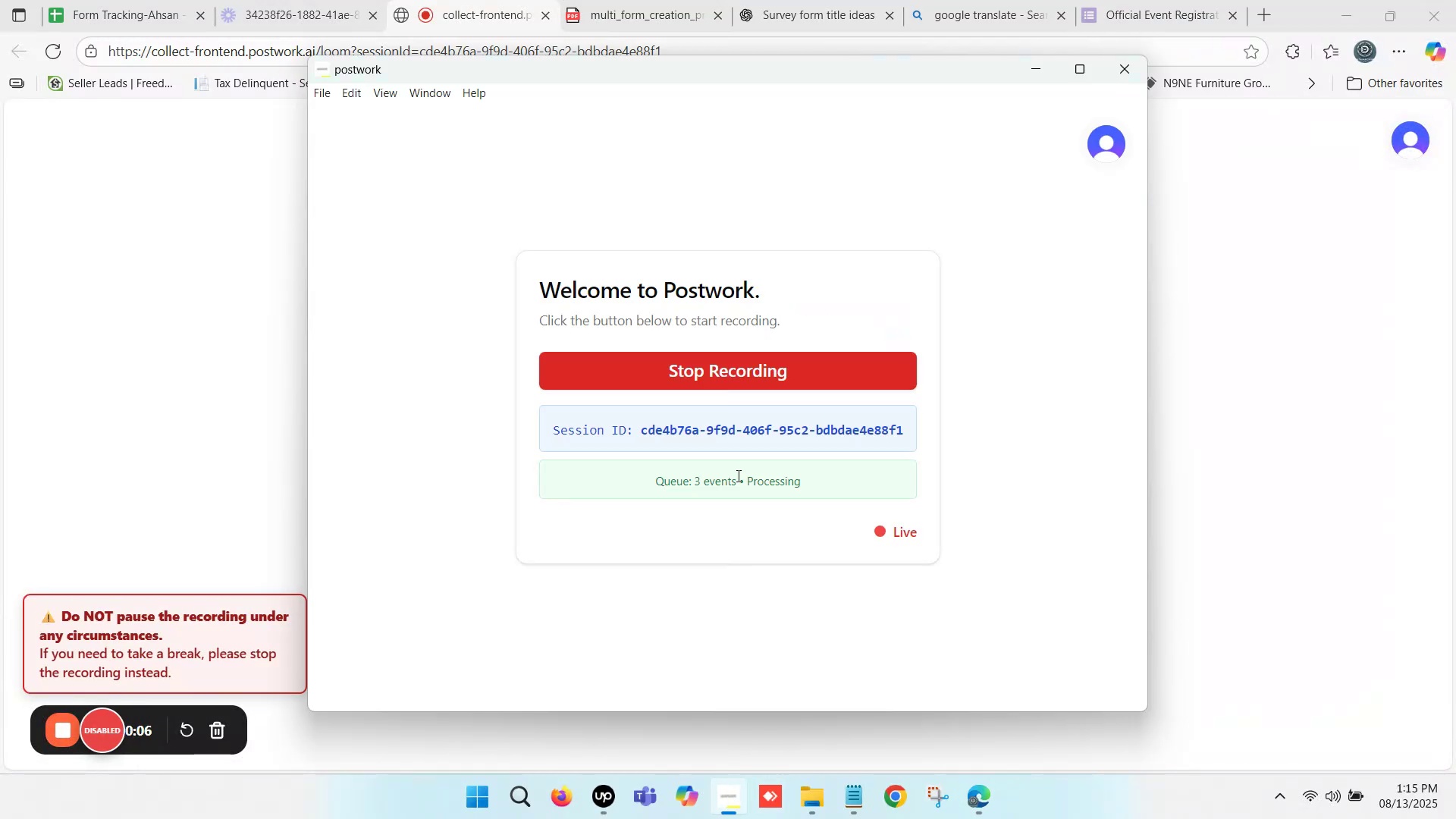 
left_click([843, 0])
 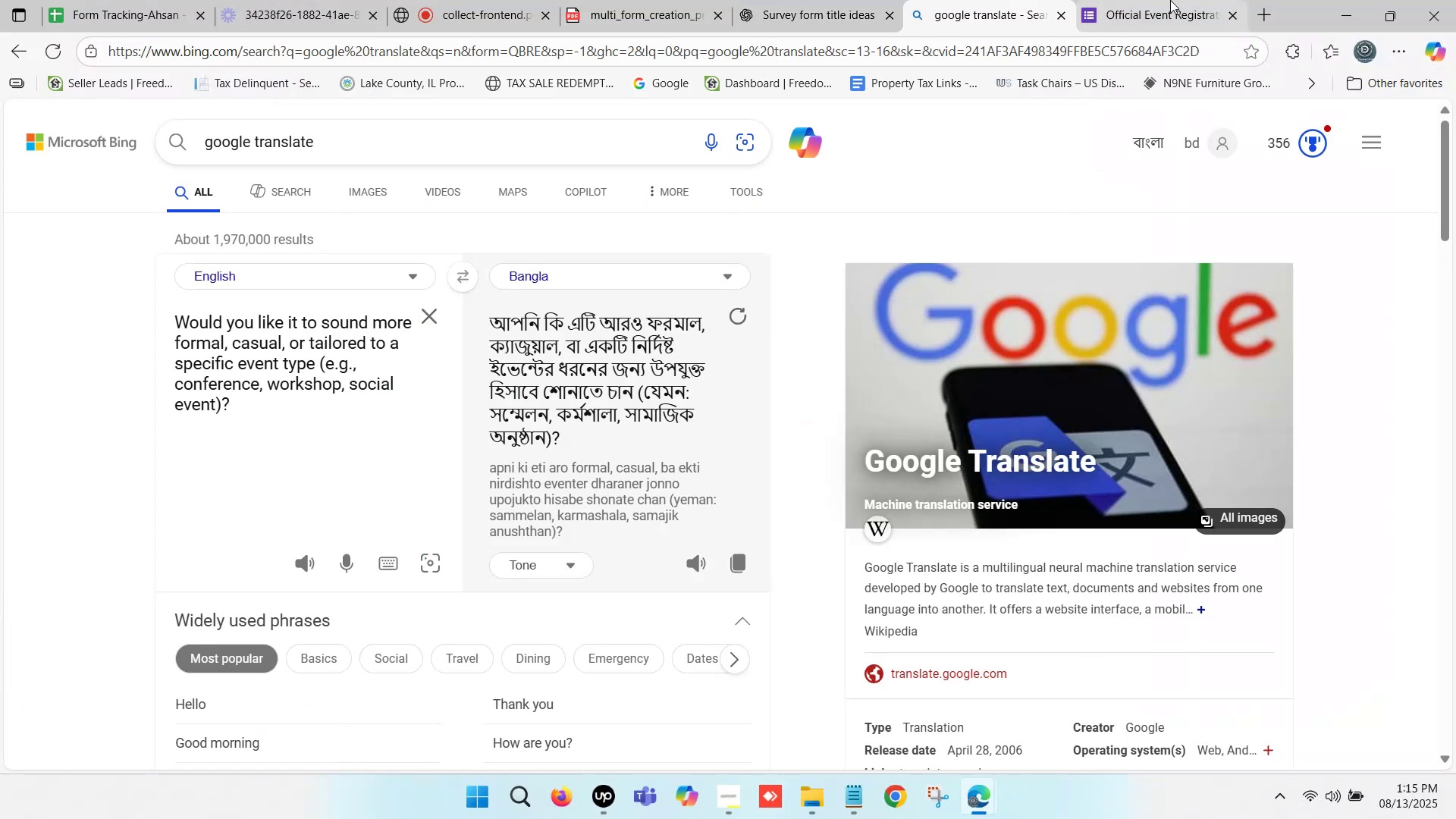 
left_click([1156, 0])
 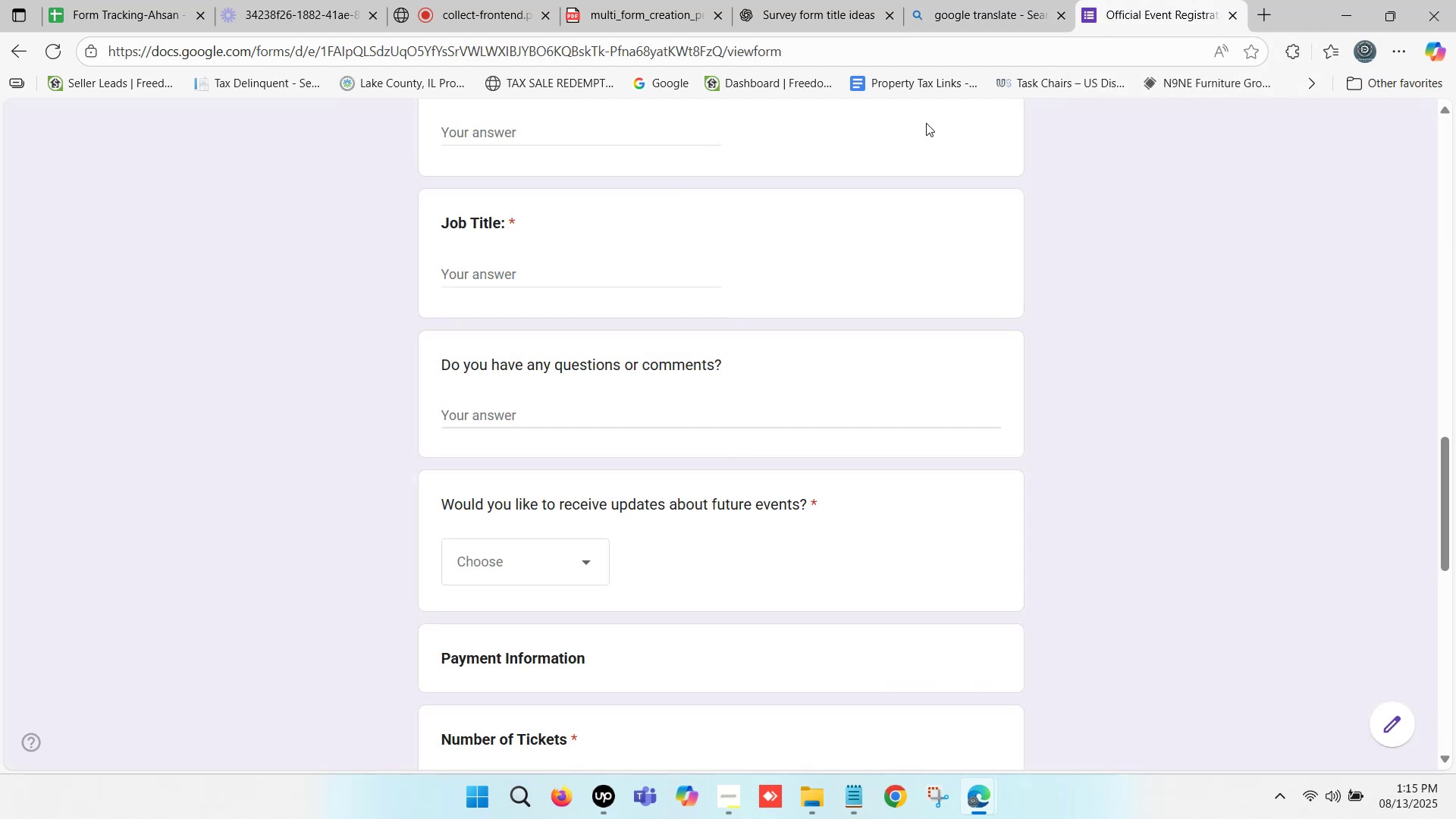 
scroll: coordinate [753, 257], scroll_direction: up, amount: 25.0
 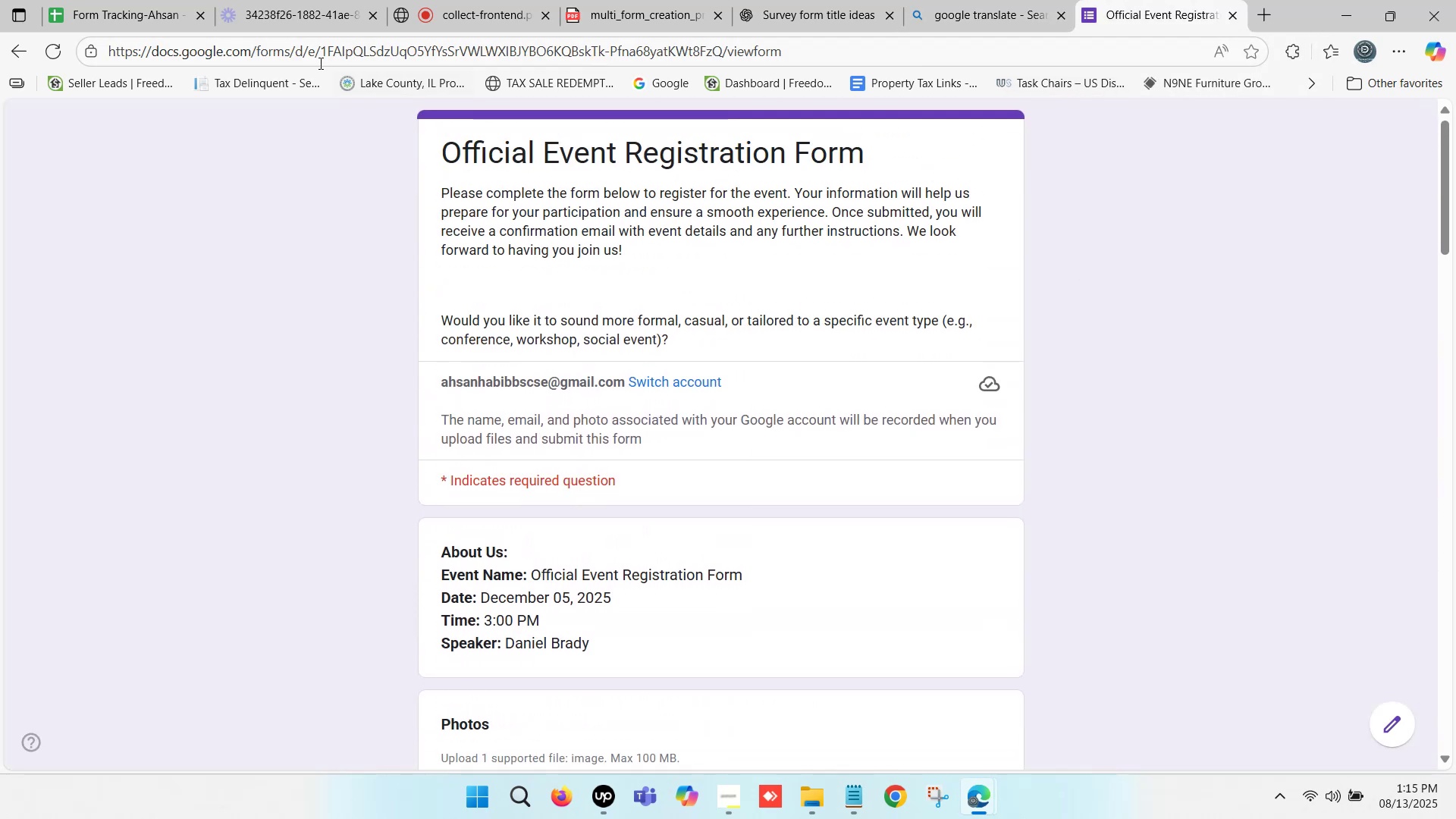 
left_click_drag(start_coordinate=[295, 49], to_coordinate=[902, 49])
 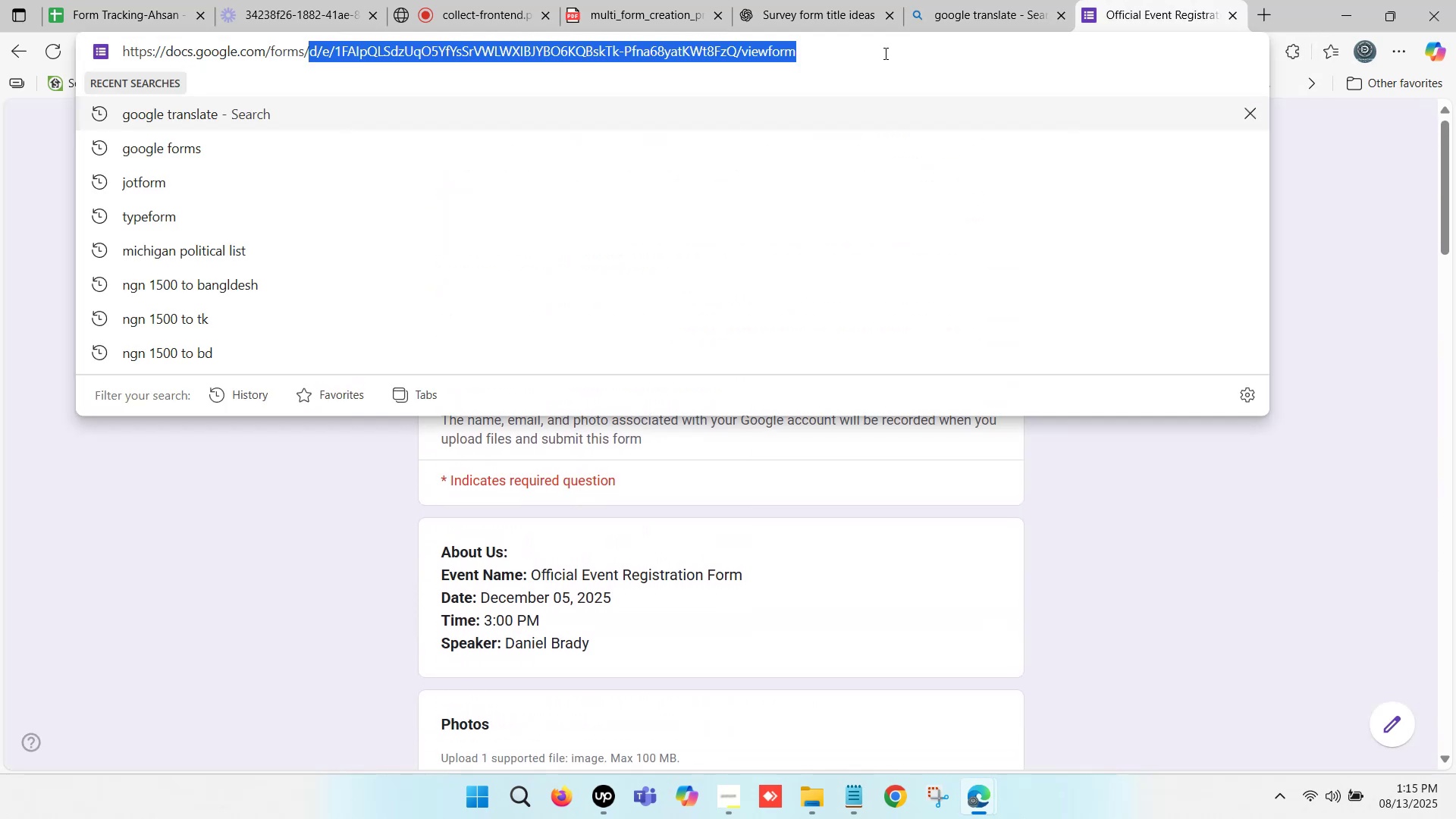 
left_click([878, 49])
 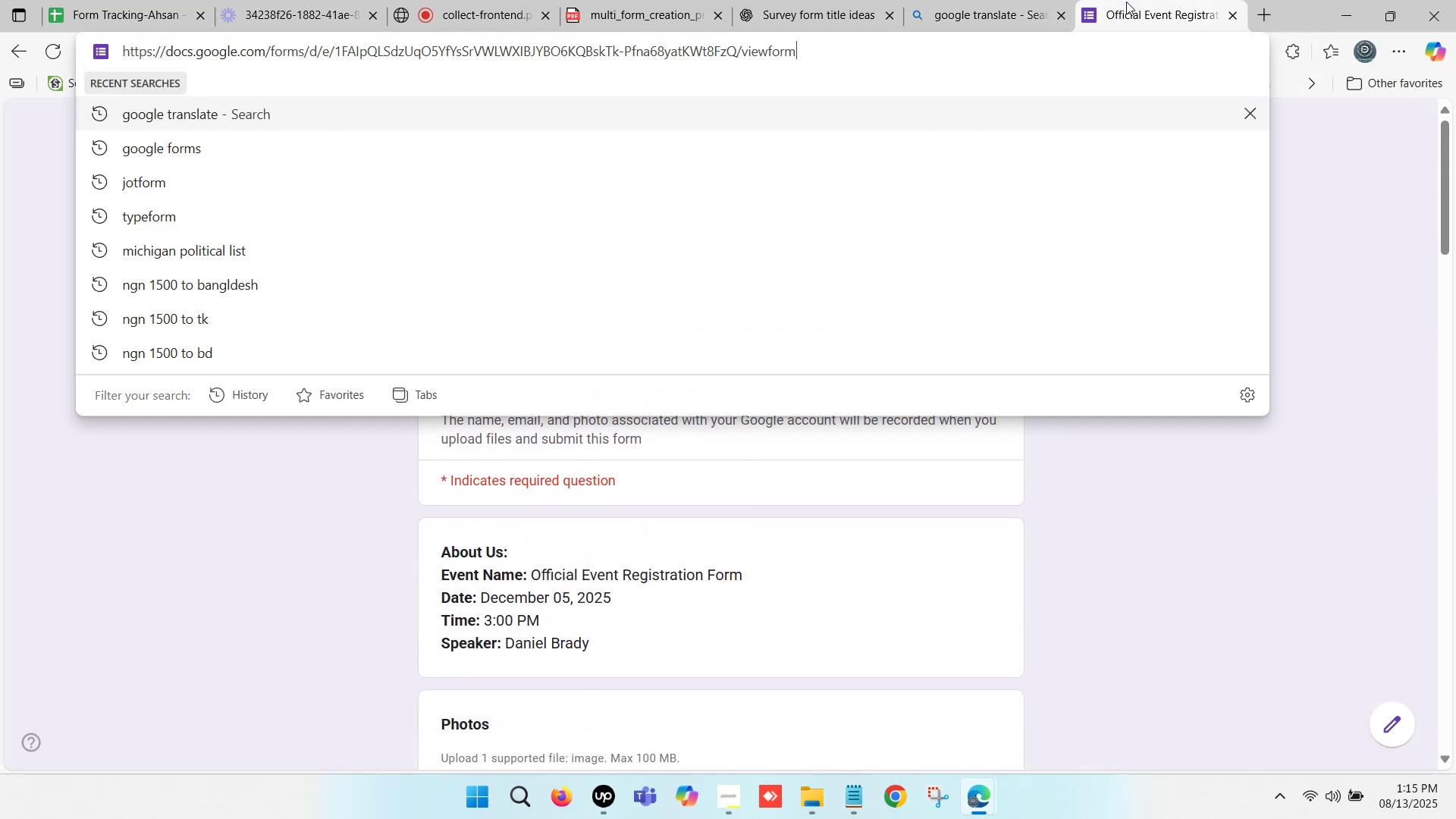 
left_click([1131, 0])
 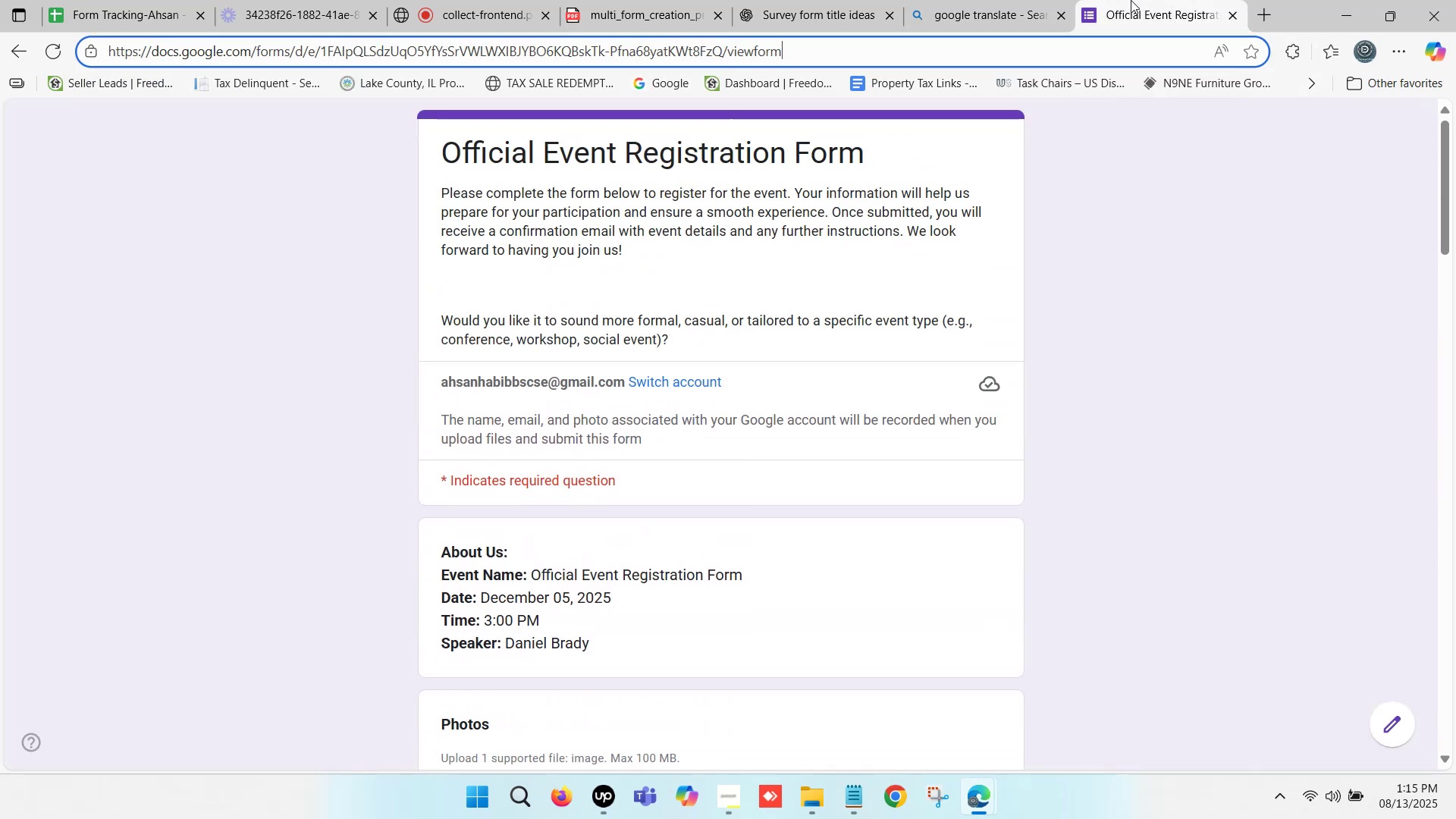 
right_click([1131, 0])
 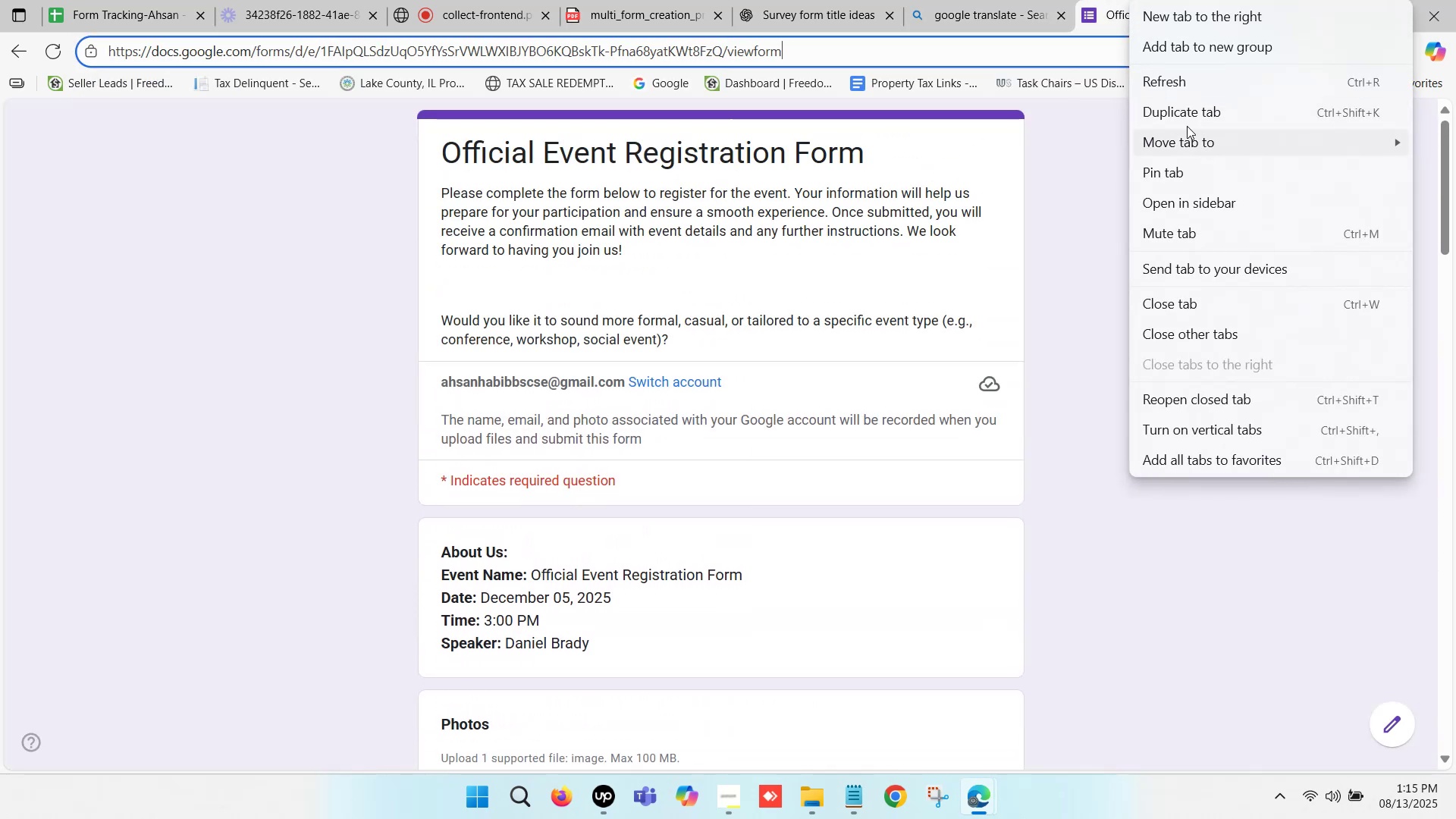 
left_click([1185, 117])
 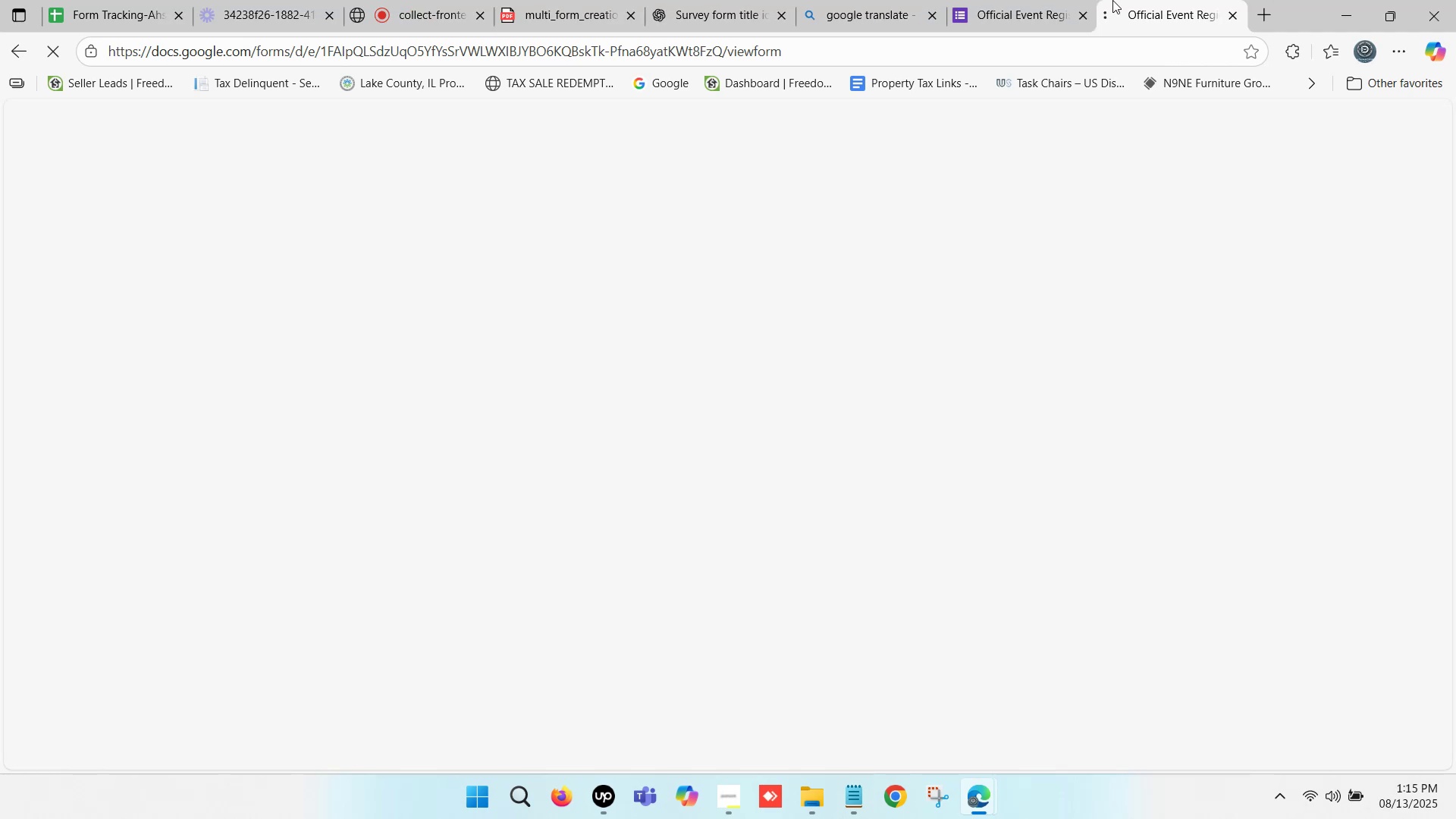 
left_click([1015, 0])
 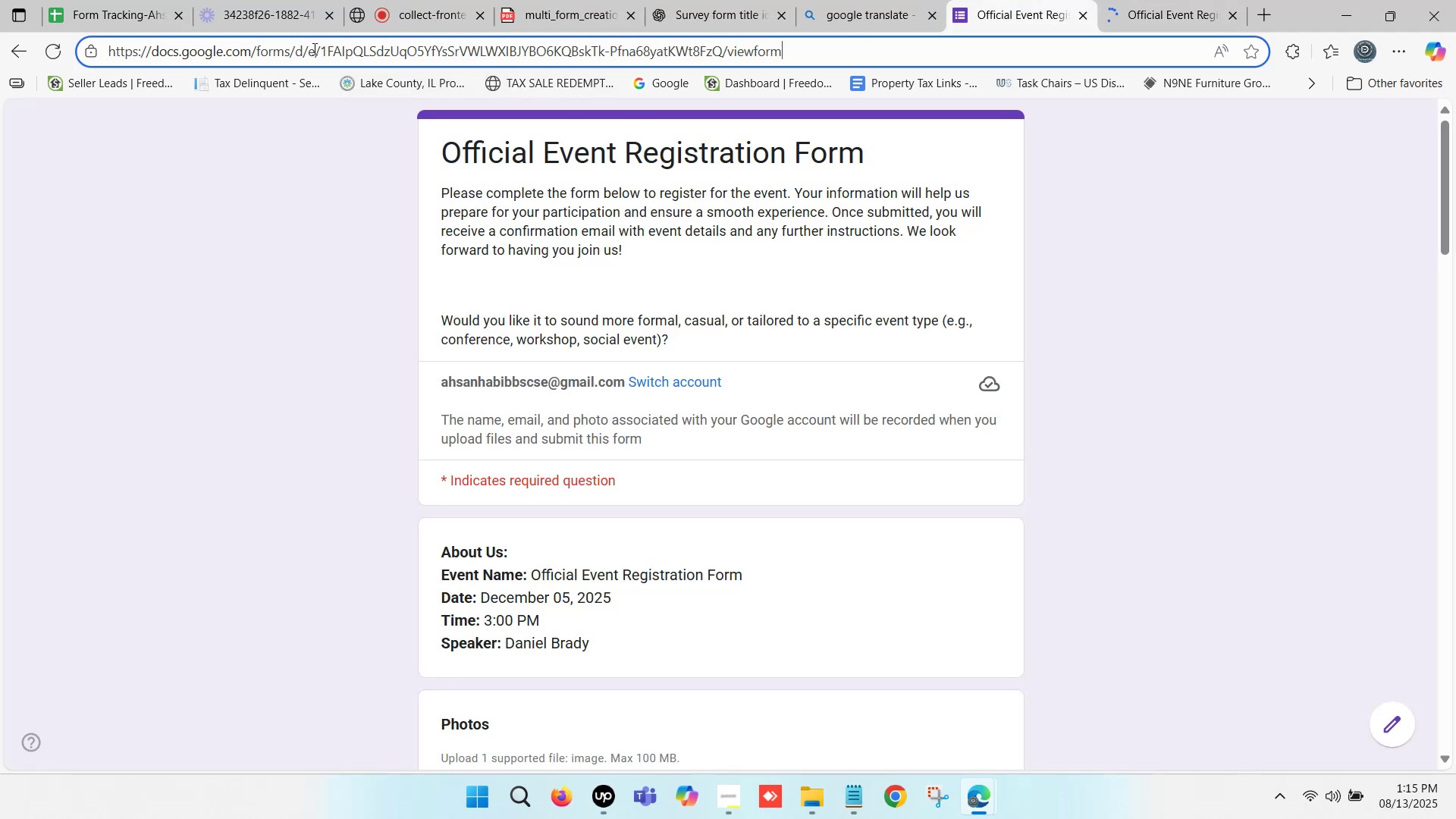 
left_click_drag(start_coordinate=[292, 46], to_coordinate=[927, 52])
 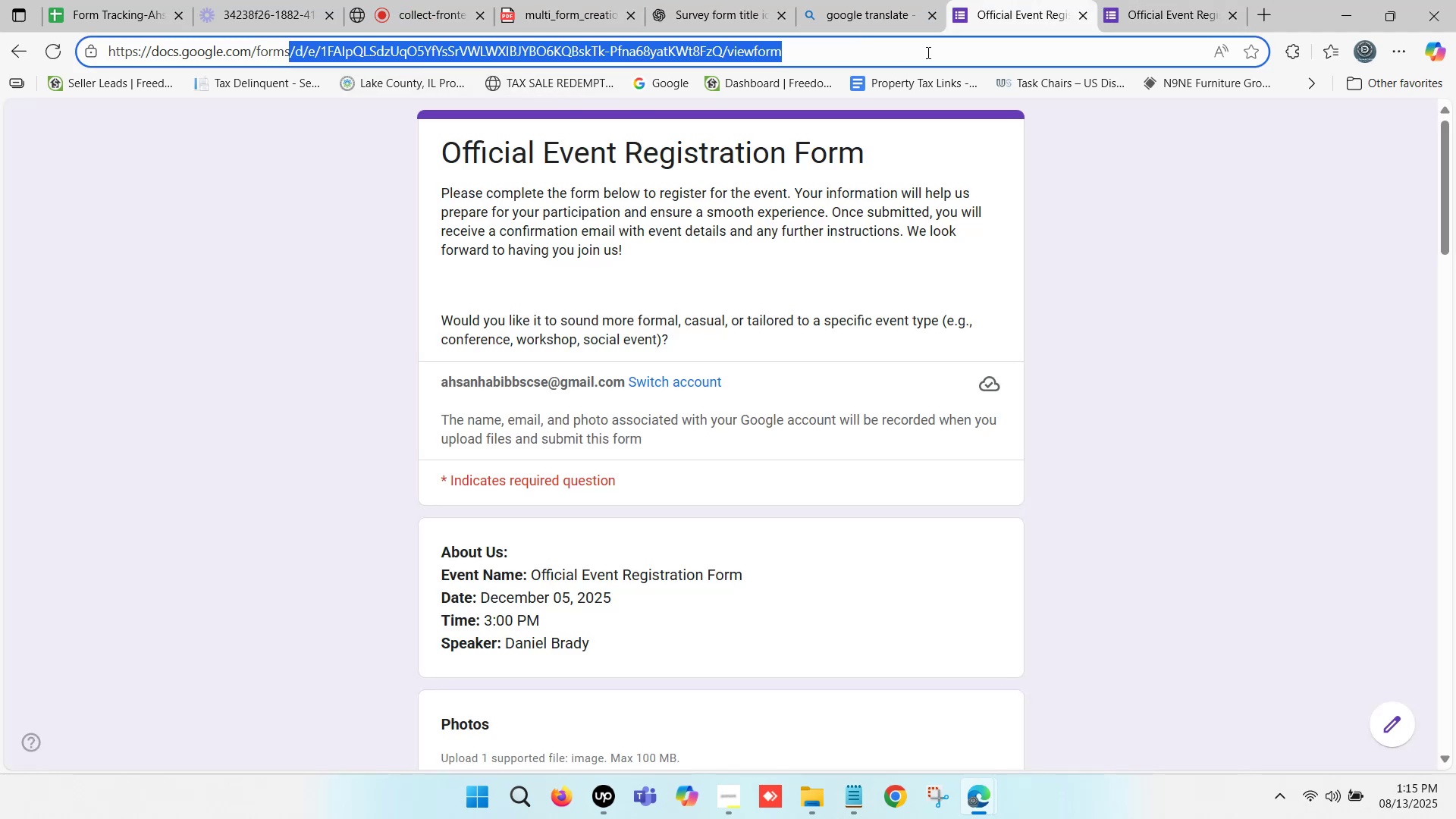 
key(Backspace)
 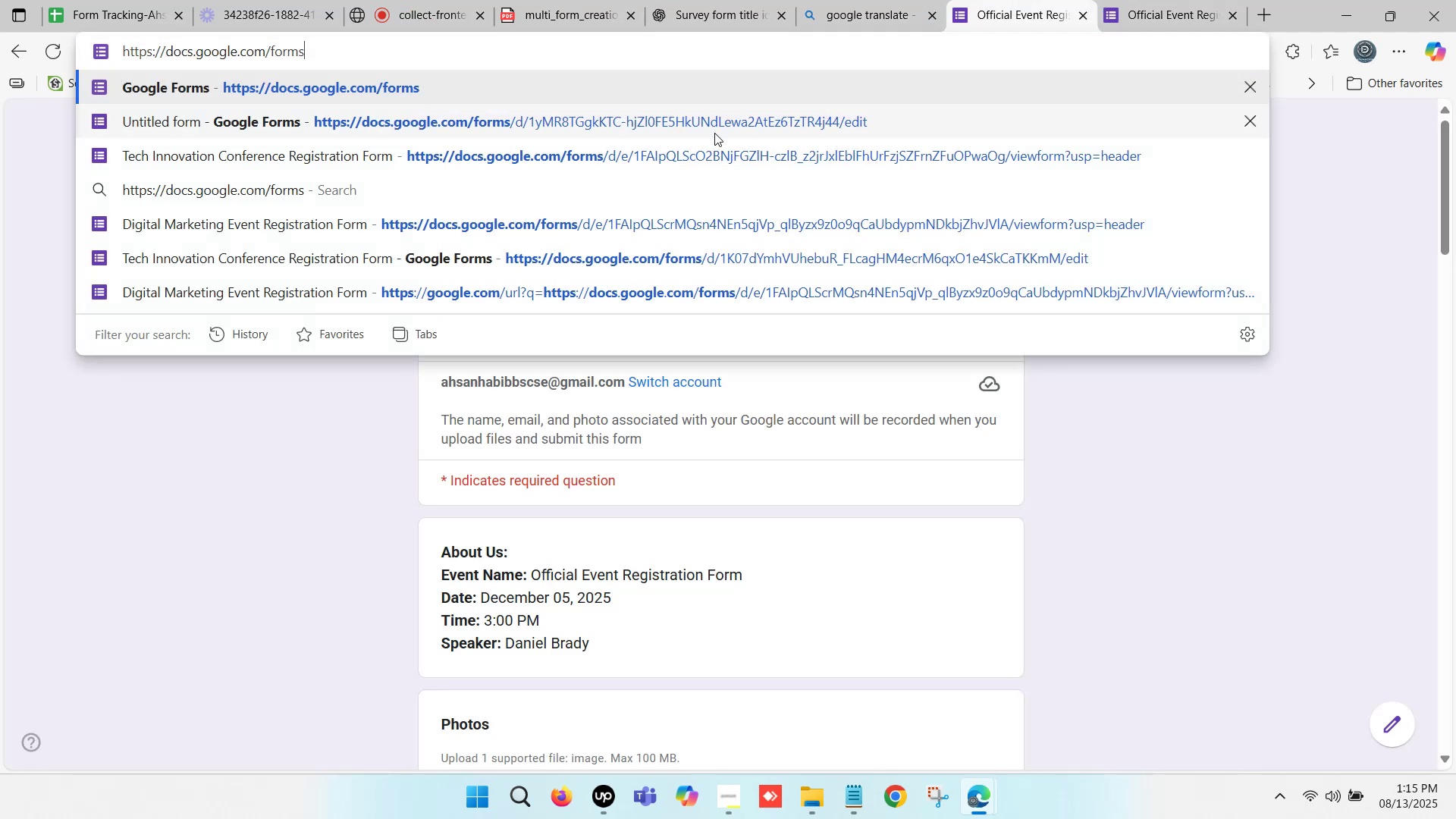 
key(Enter)
 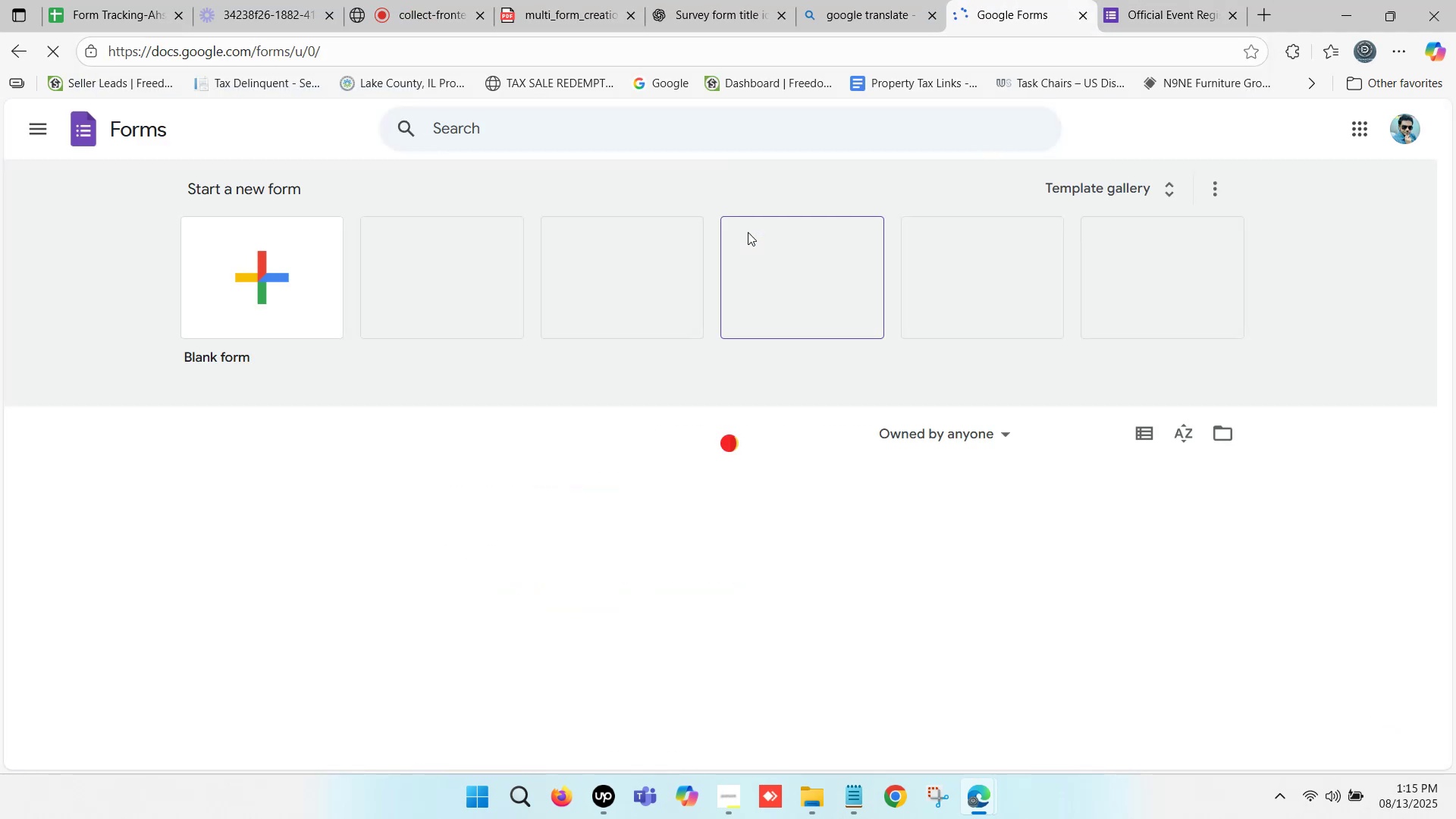 
left_click([253, 267])
 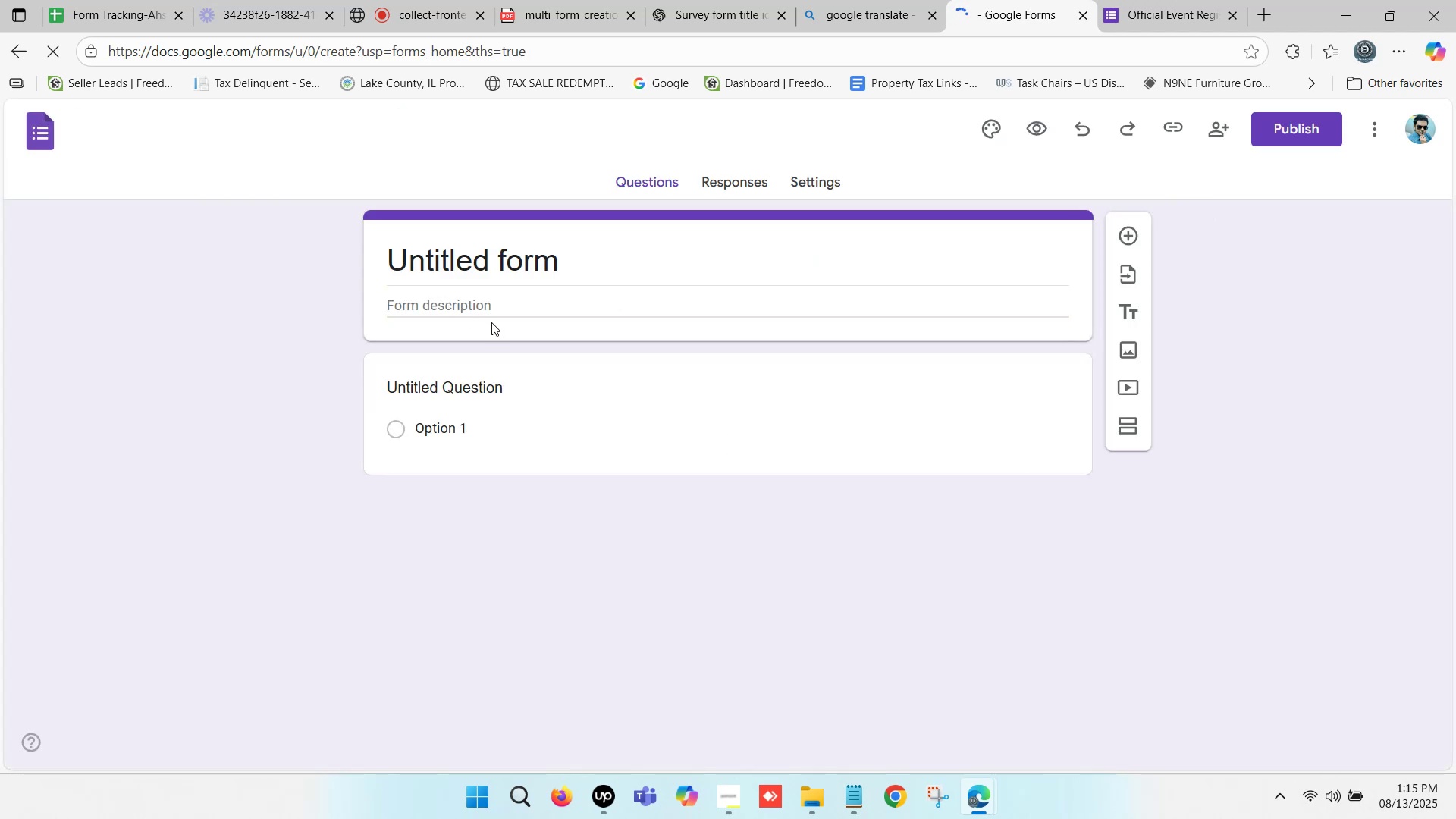 
left_click([516, 299])
 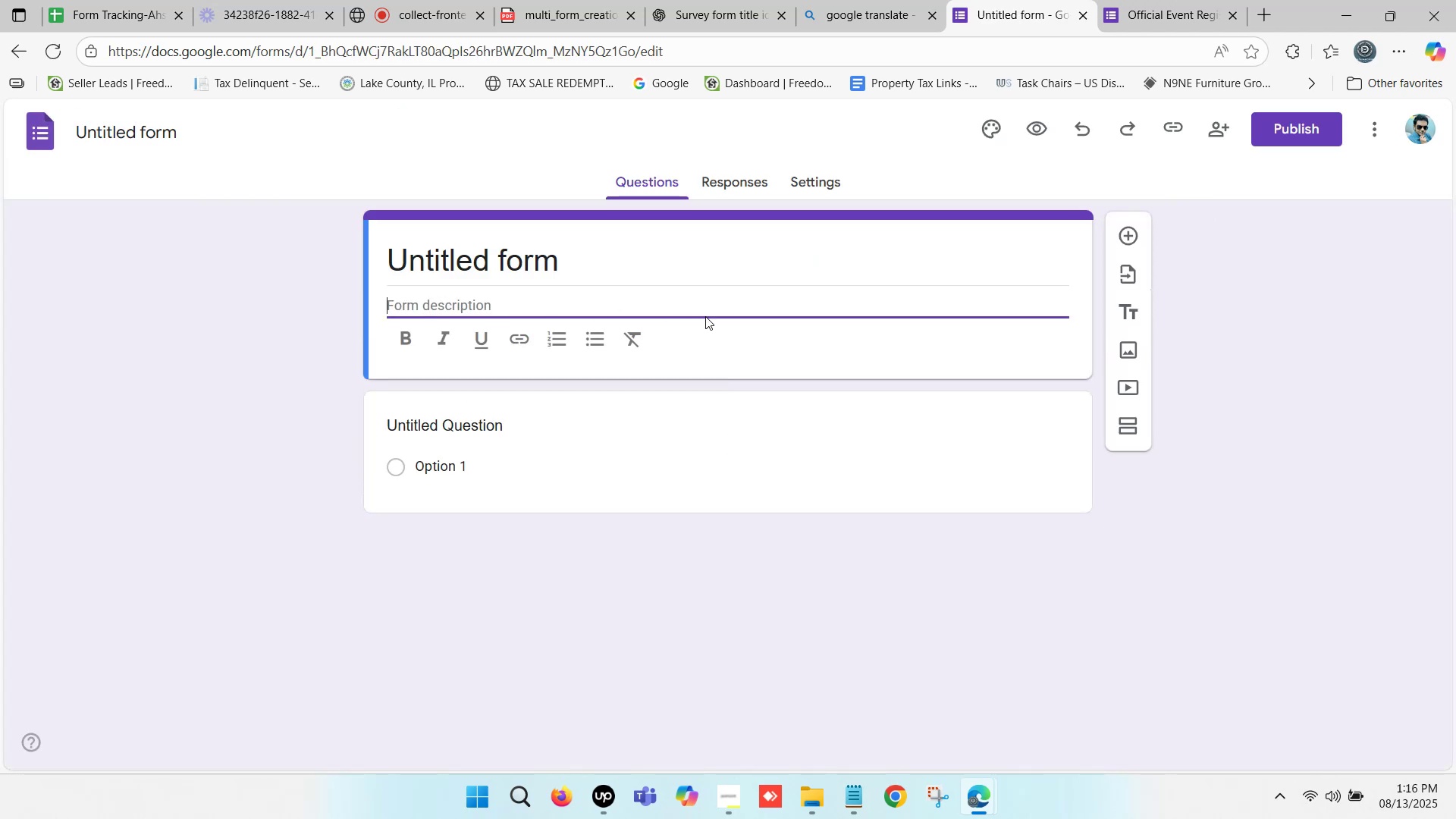 
left_click([696, 300])
 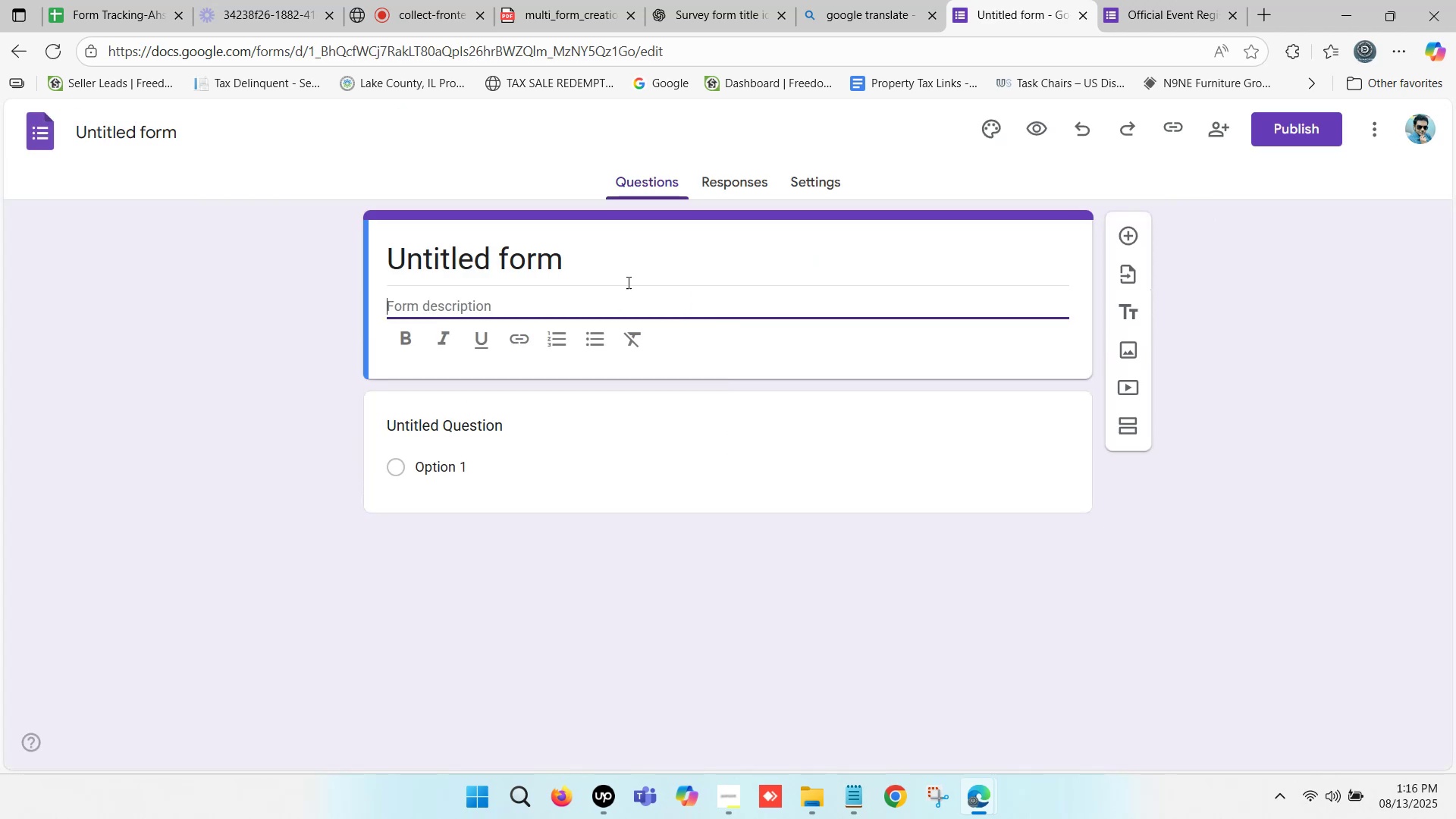 
left_click_drag(start_coordinate=[585, 261], to_coordinate=[377, 262])
 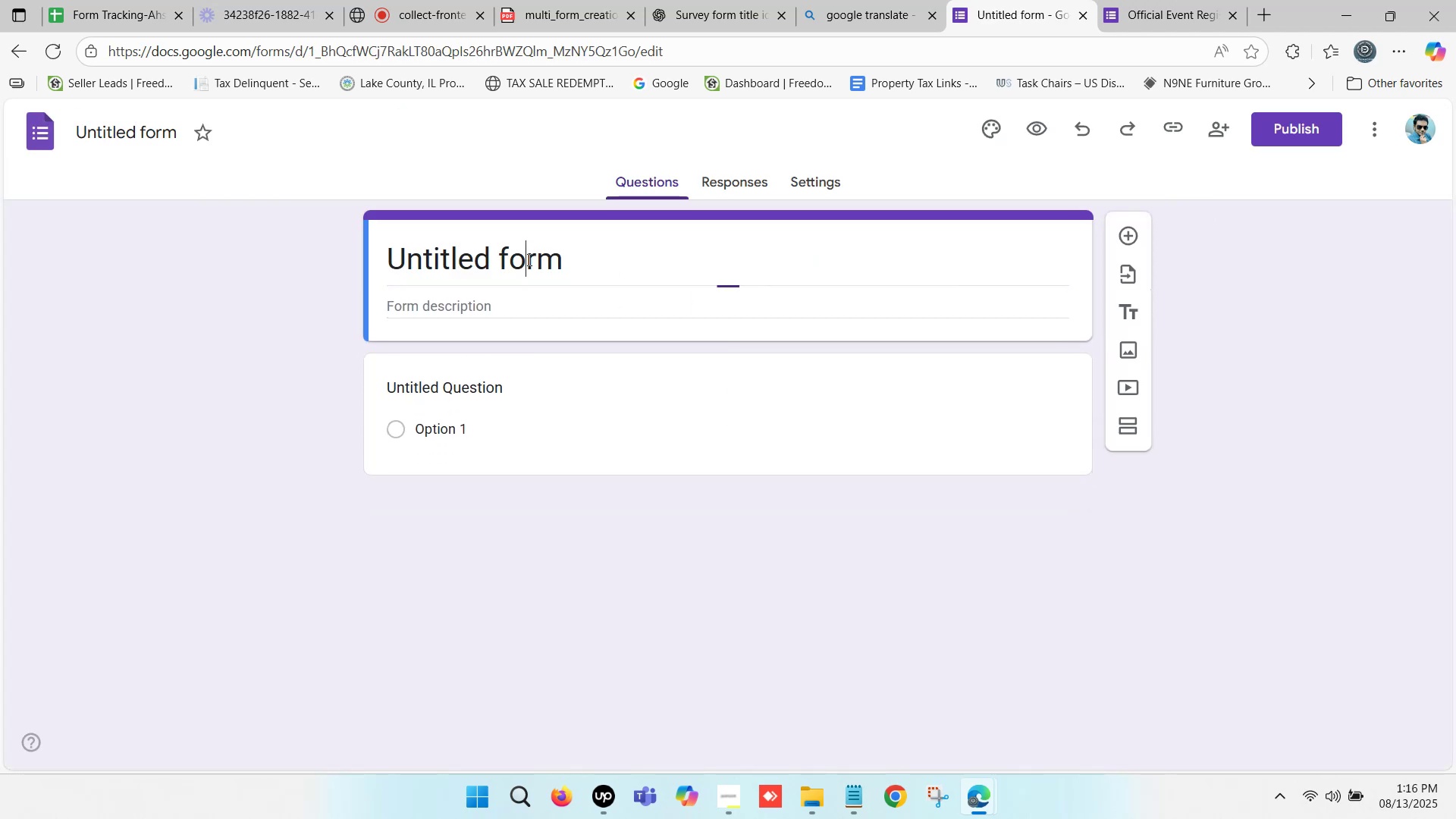 
double_click([569, 261])
 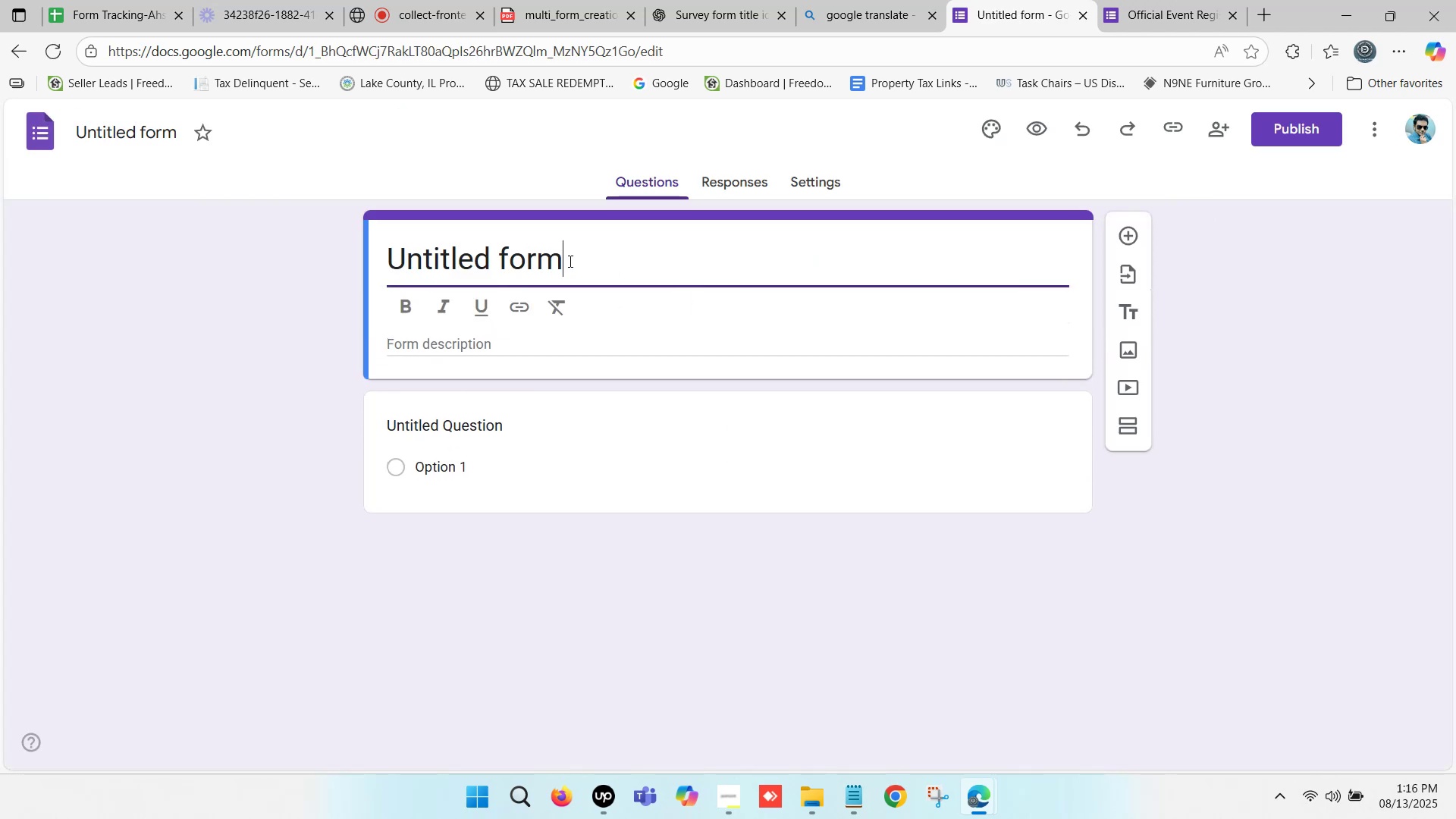 
left_click_drag(start_coordinate=[560, 260], to_coordinate=[394, 260])
 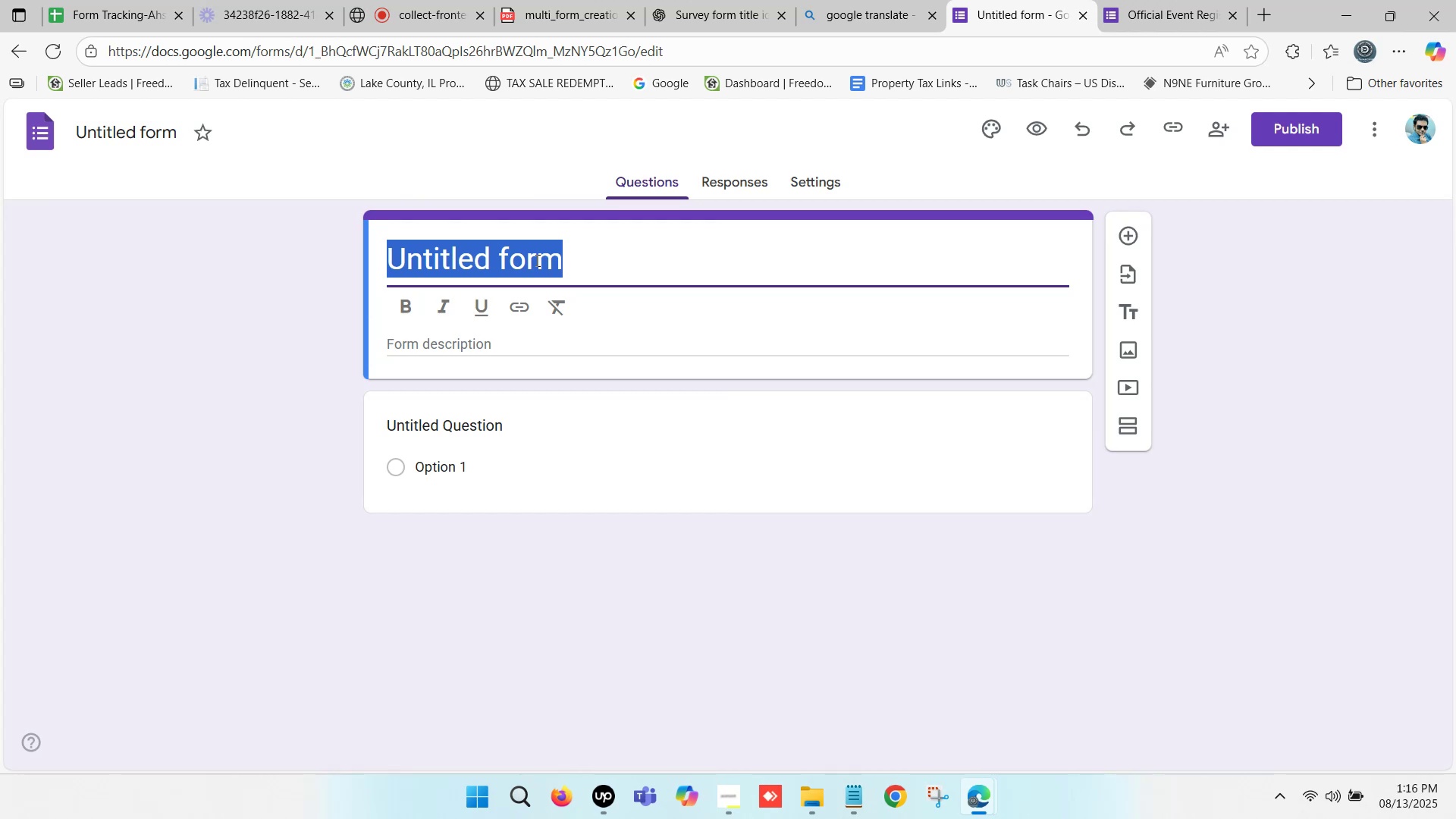 
wait(7.43)
 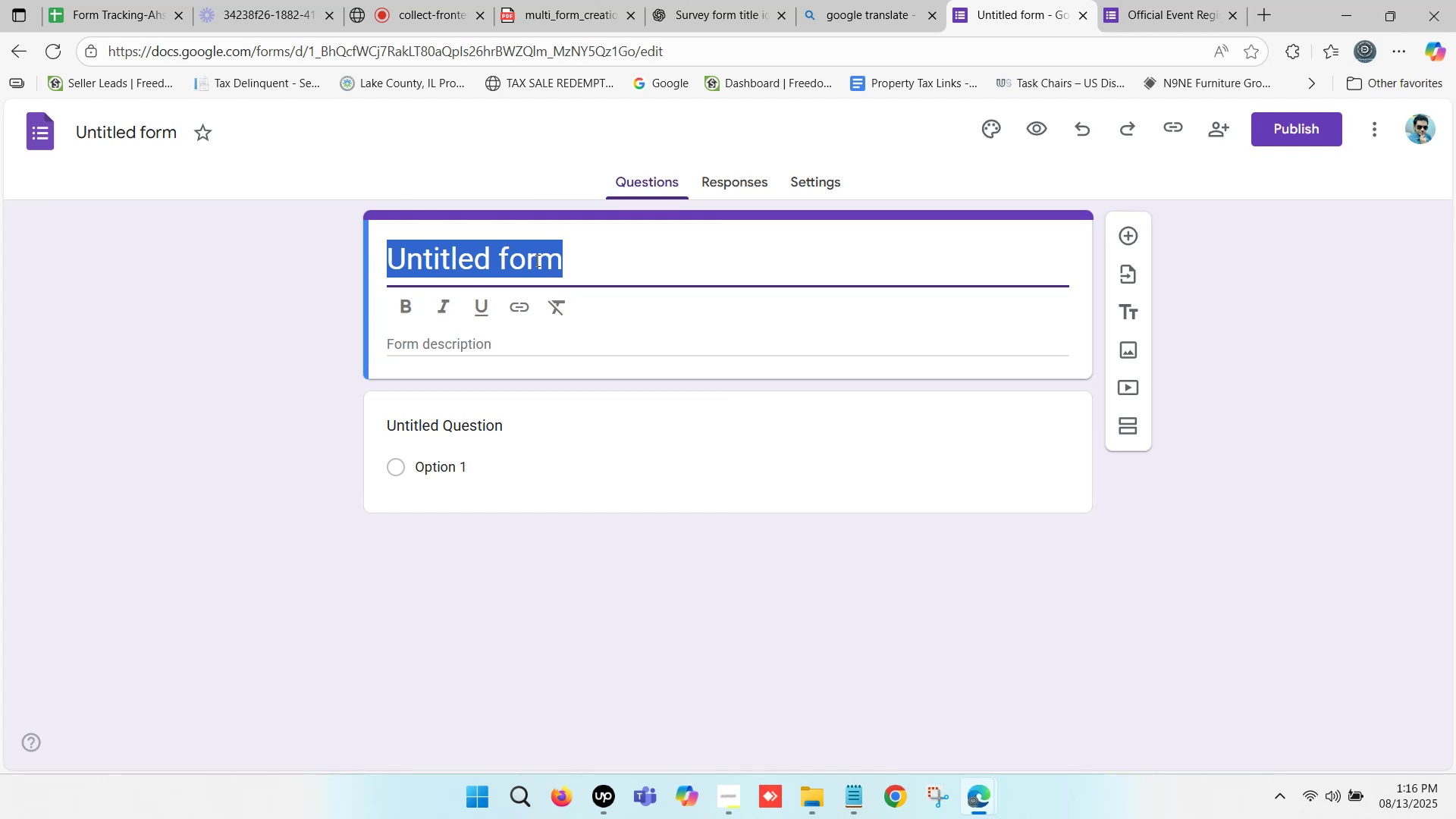 
key(Control+ControlLeft)
 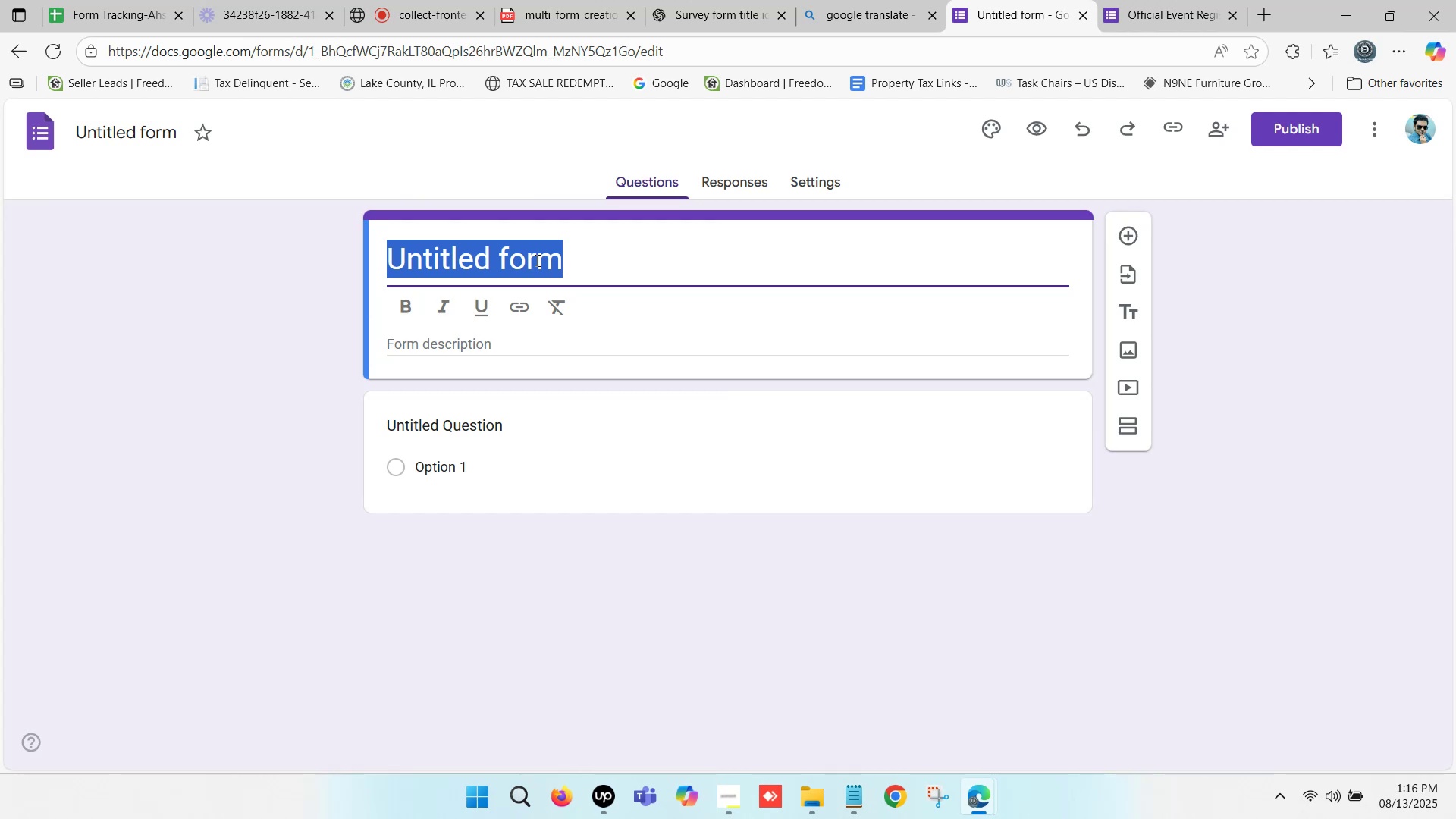 
key(Control+V)
 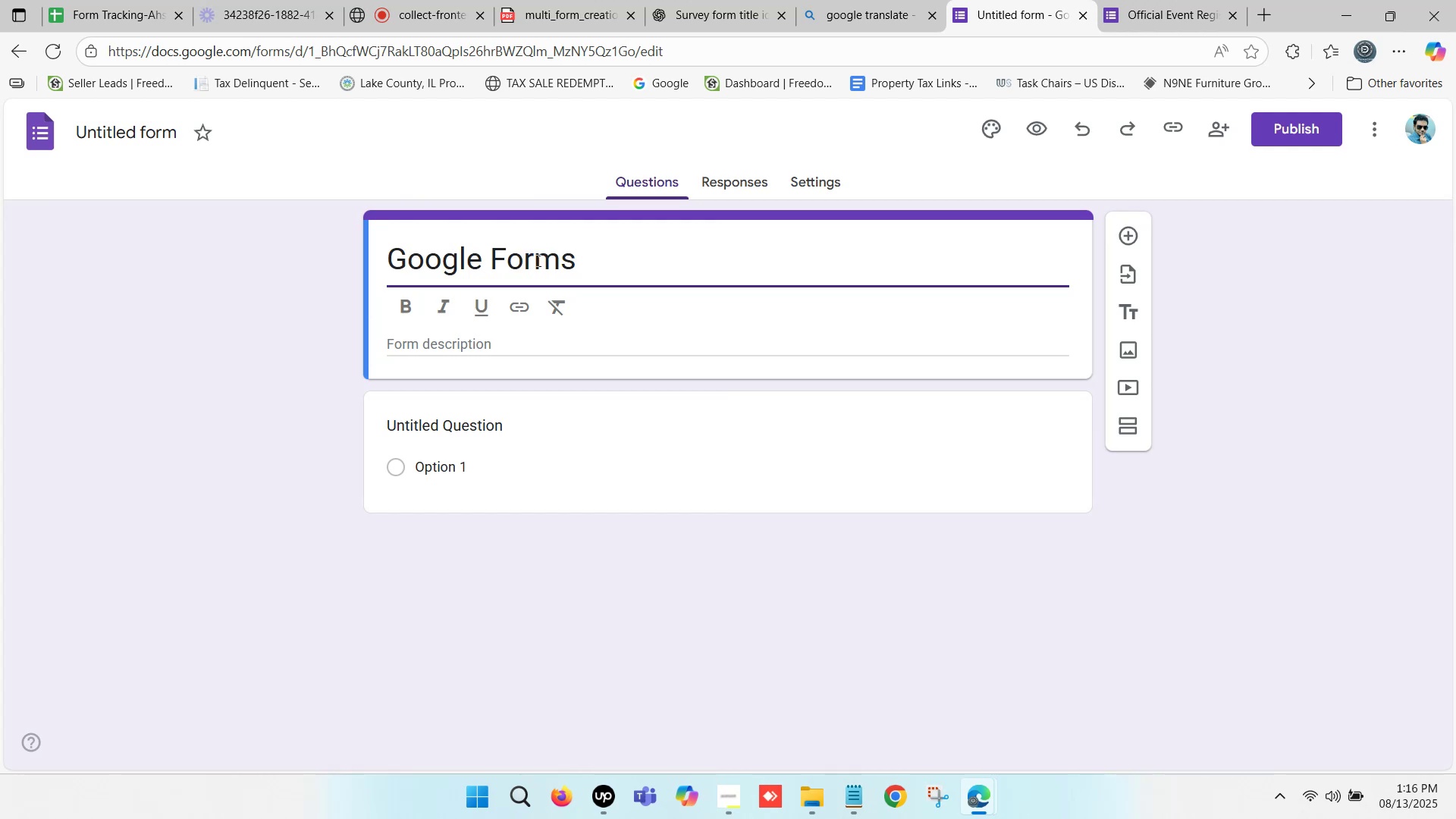 
left_click_drag(start_coordinate=[598, 260], to_coordinate=[394, 261])
 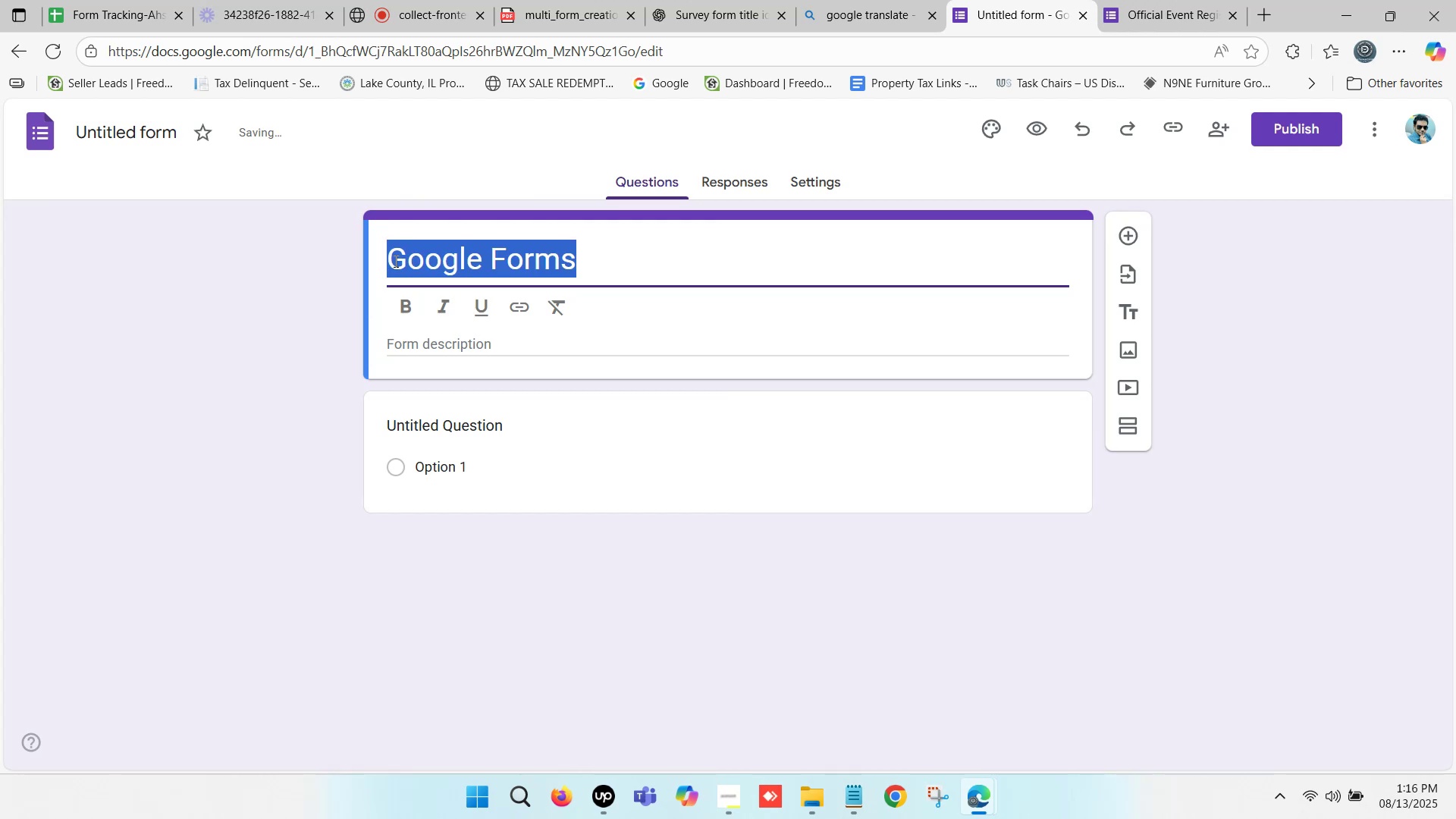 
key(Backspace)
 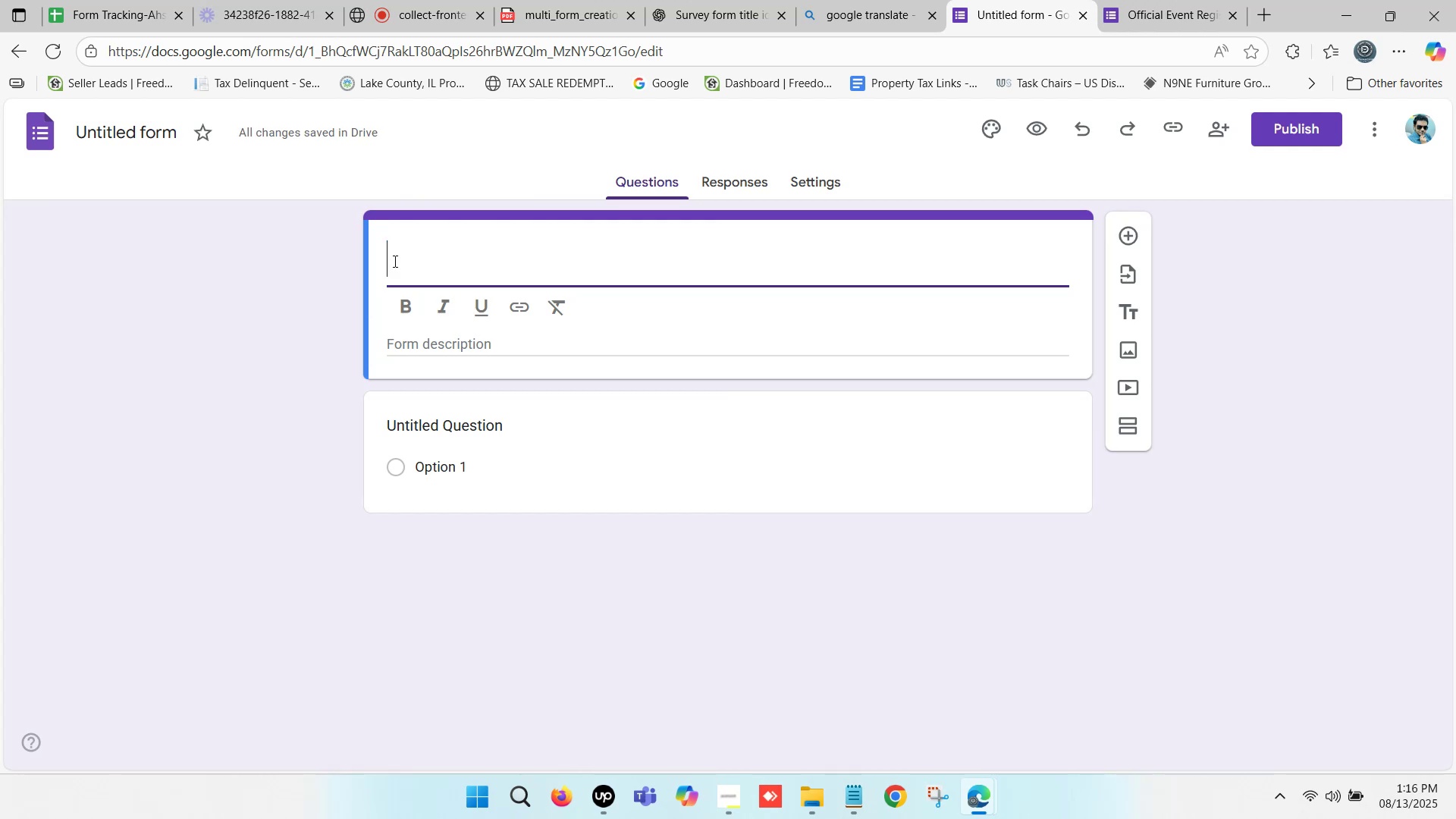 
key(Backspace)
 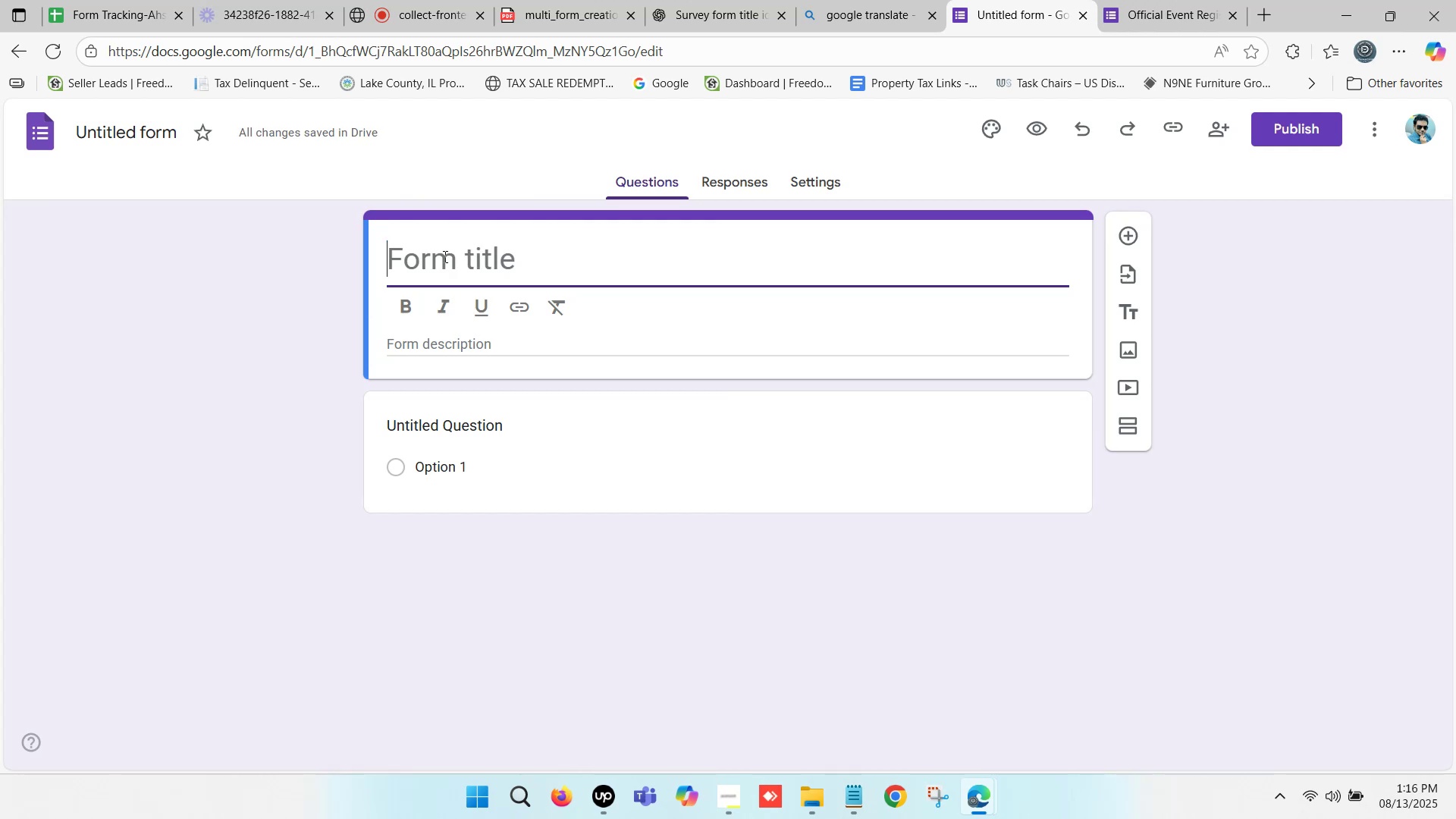 
left_click([442, 256])
 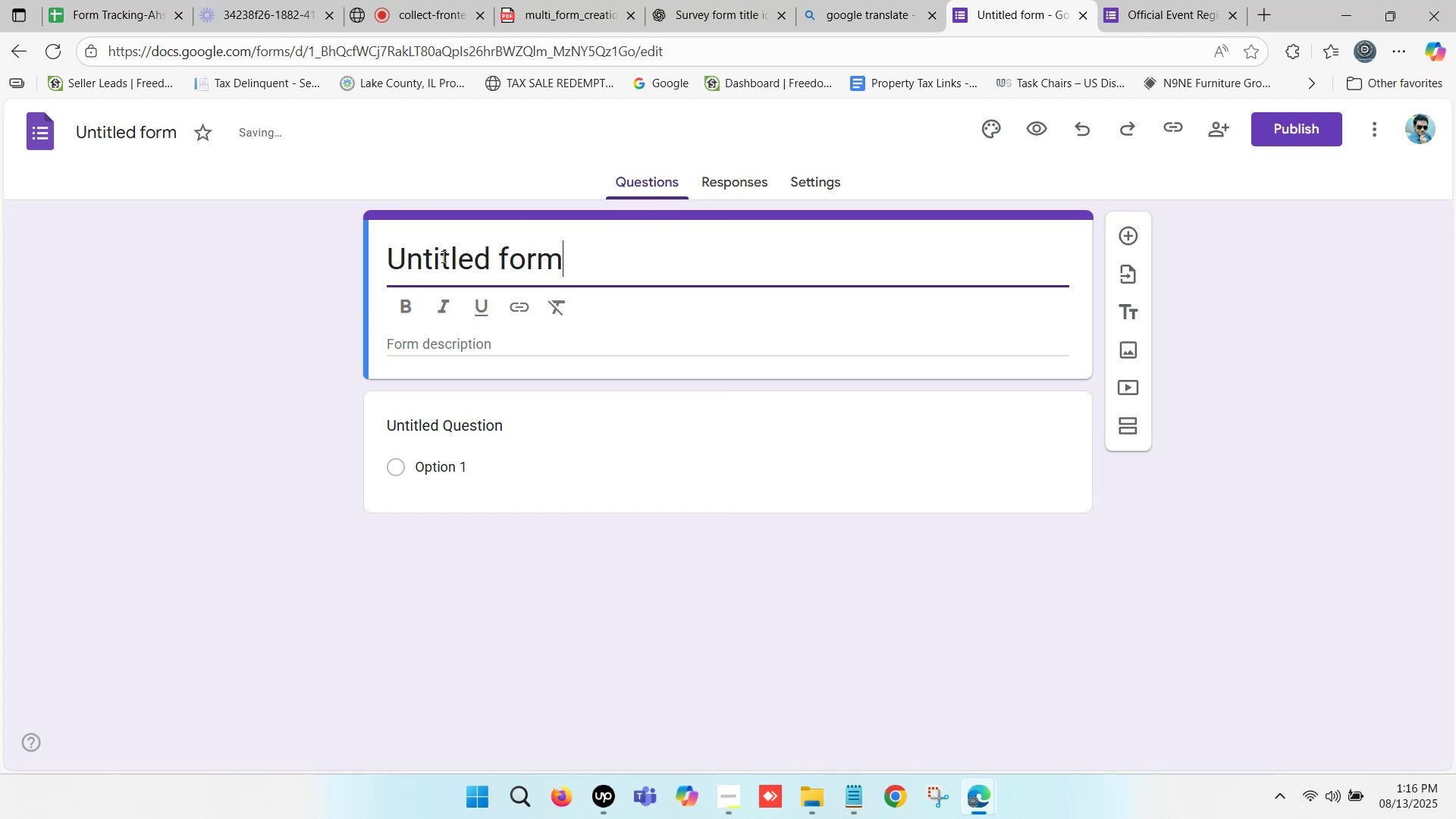 
left_click([444, 256])
 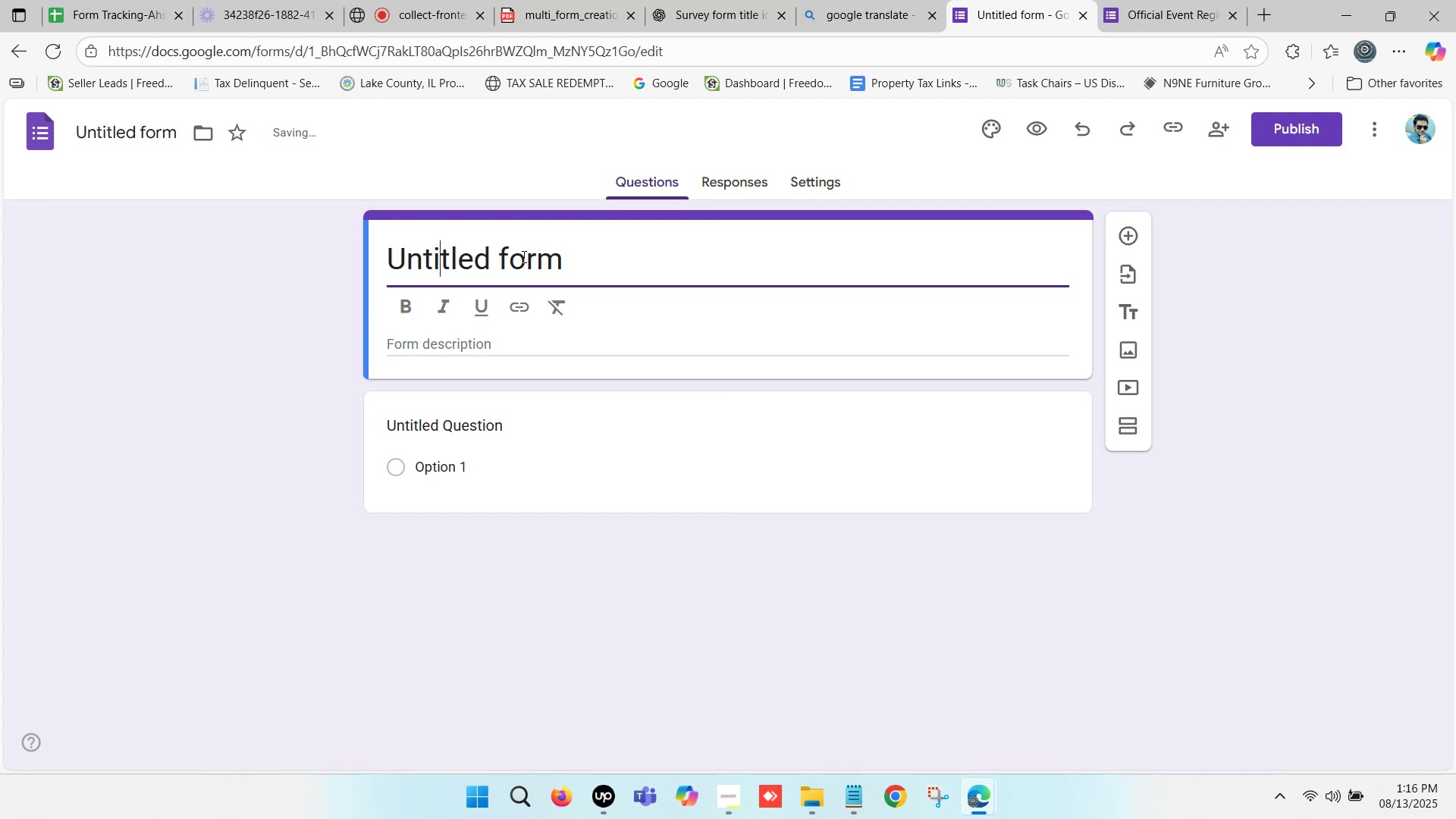 
left_click_drag(start_coordinate=[568, 258], to_coordinate=[331, 258])
 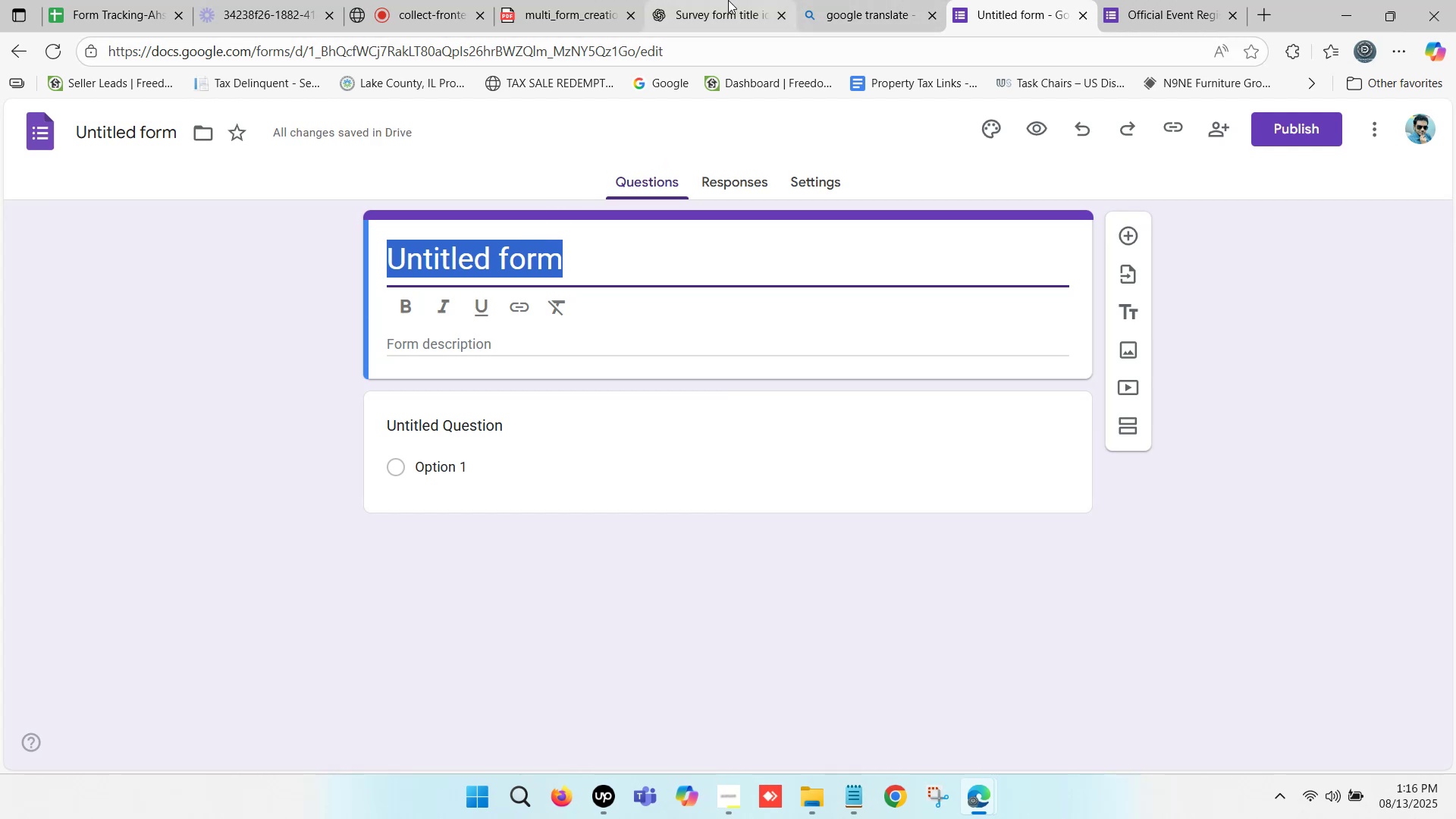 
scroll: coordinate [255, 431], scroll_direction: up, amount: 1.0
 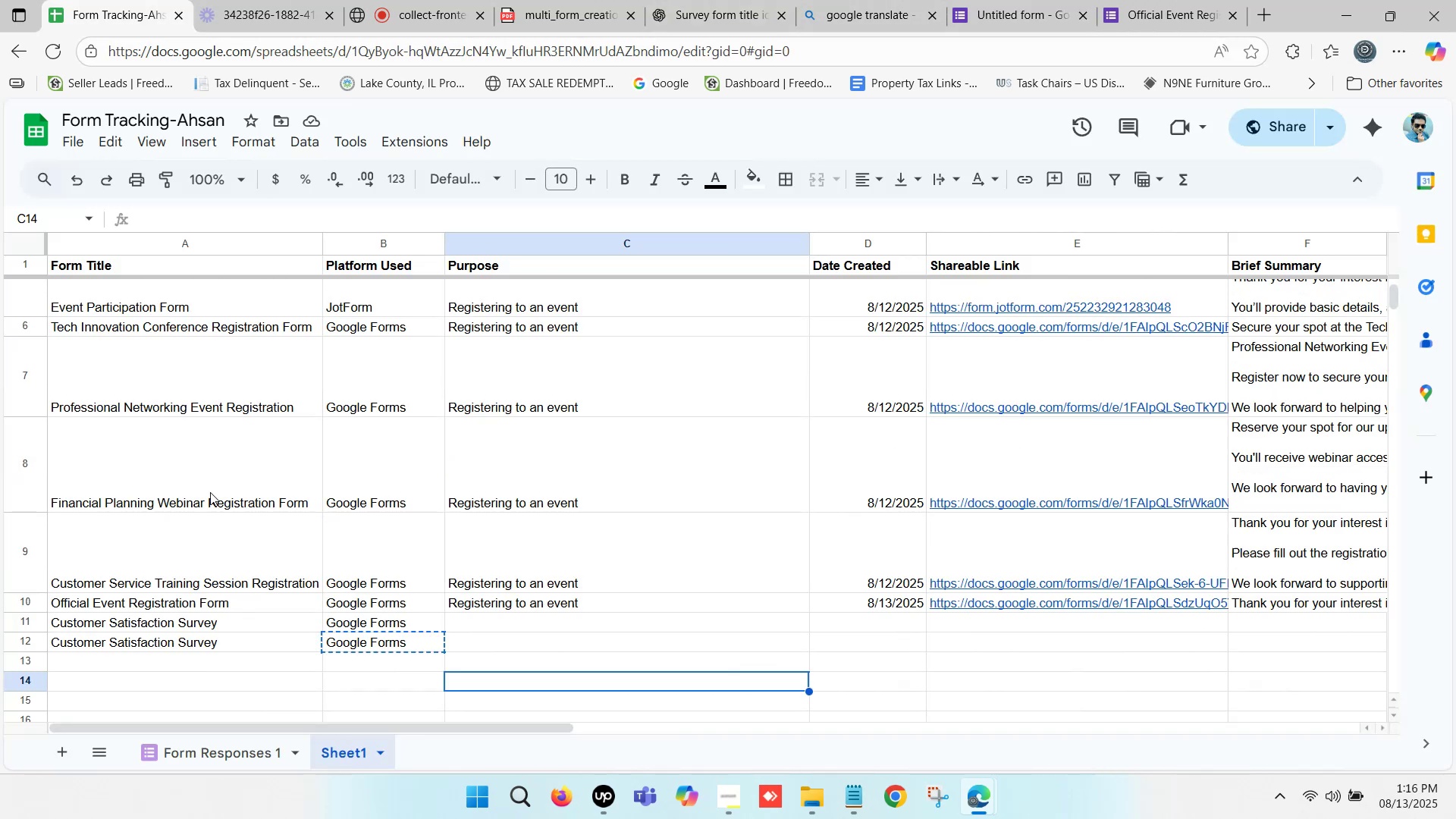 
scroll: coordinate [174, 596], scroll_direction: down, amount: 2.0
 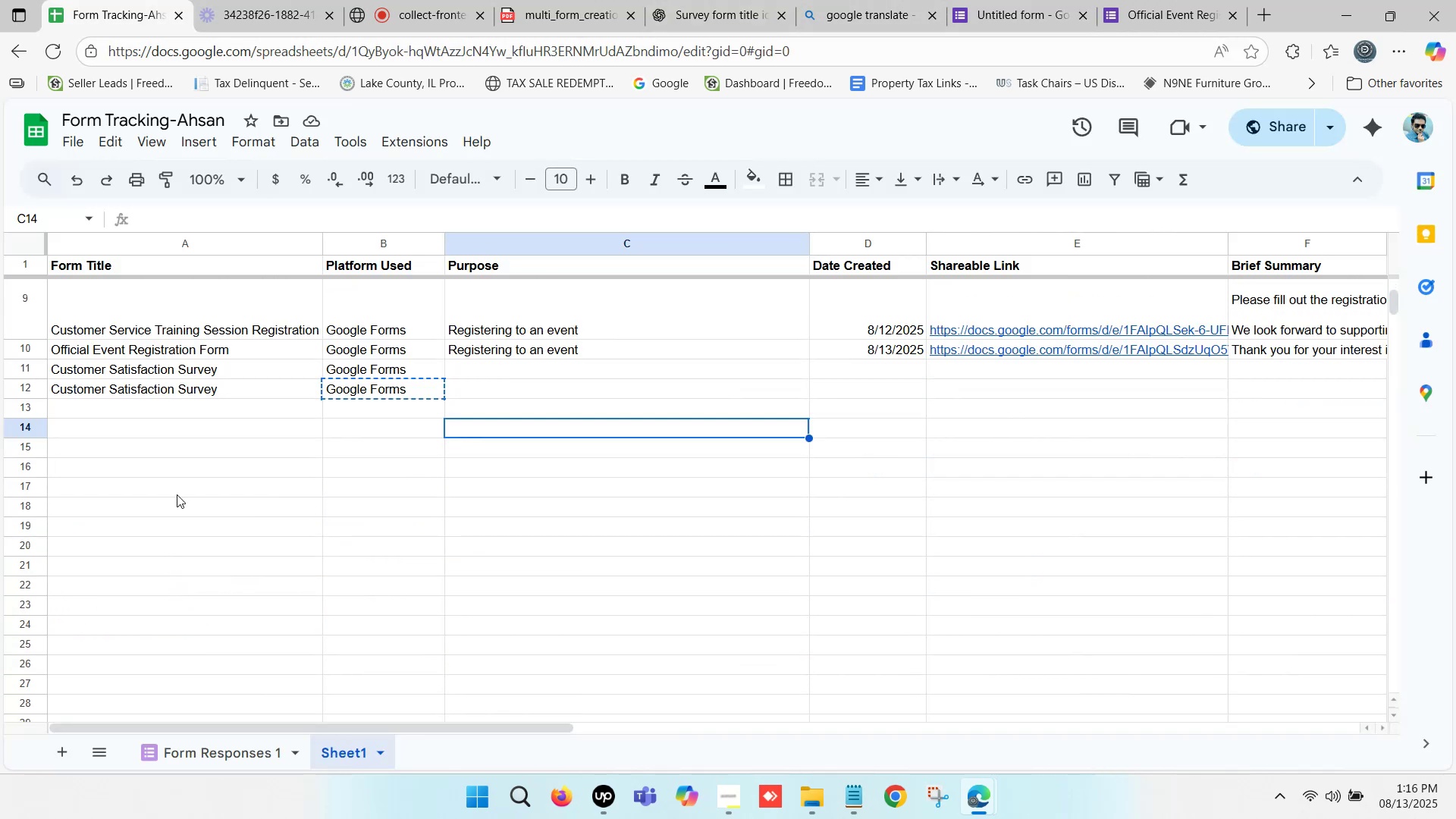 
left_click([193, 391])
 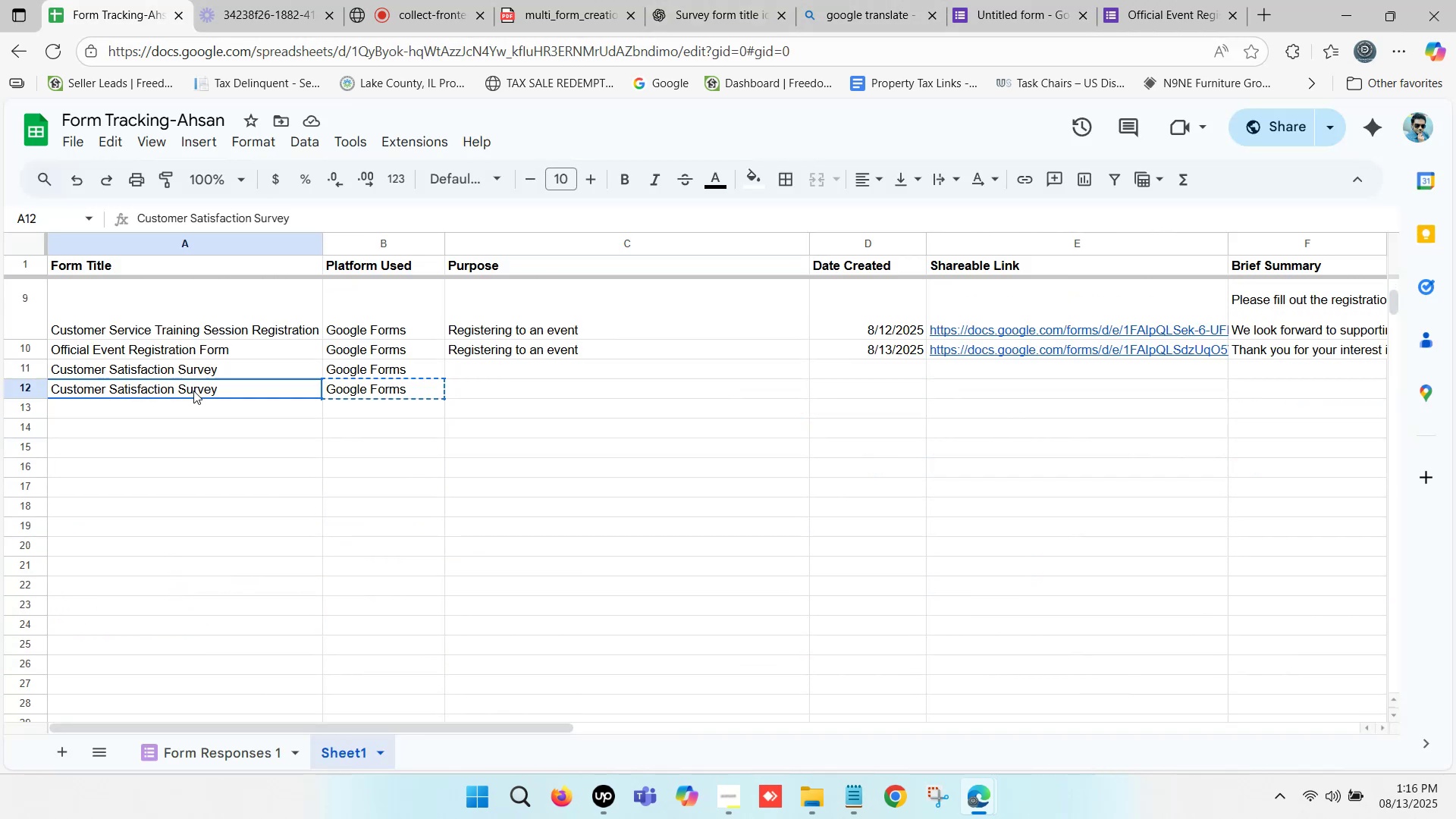 
key(Control+C)
 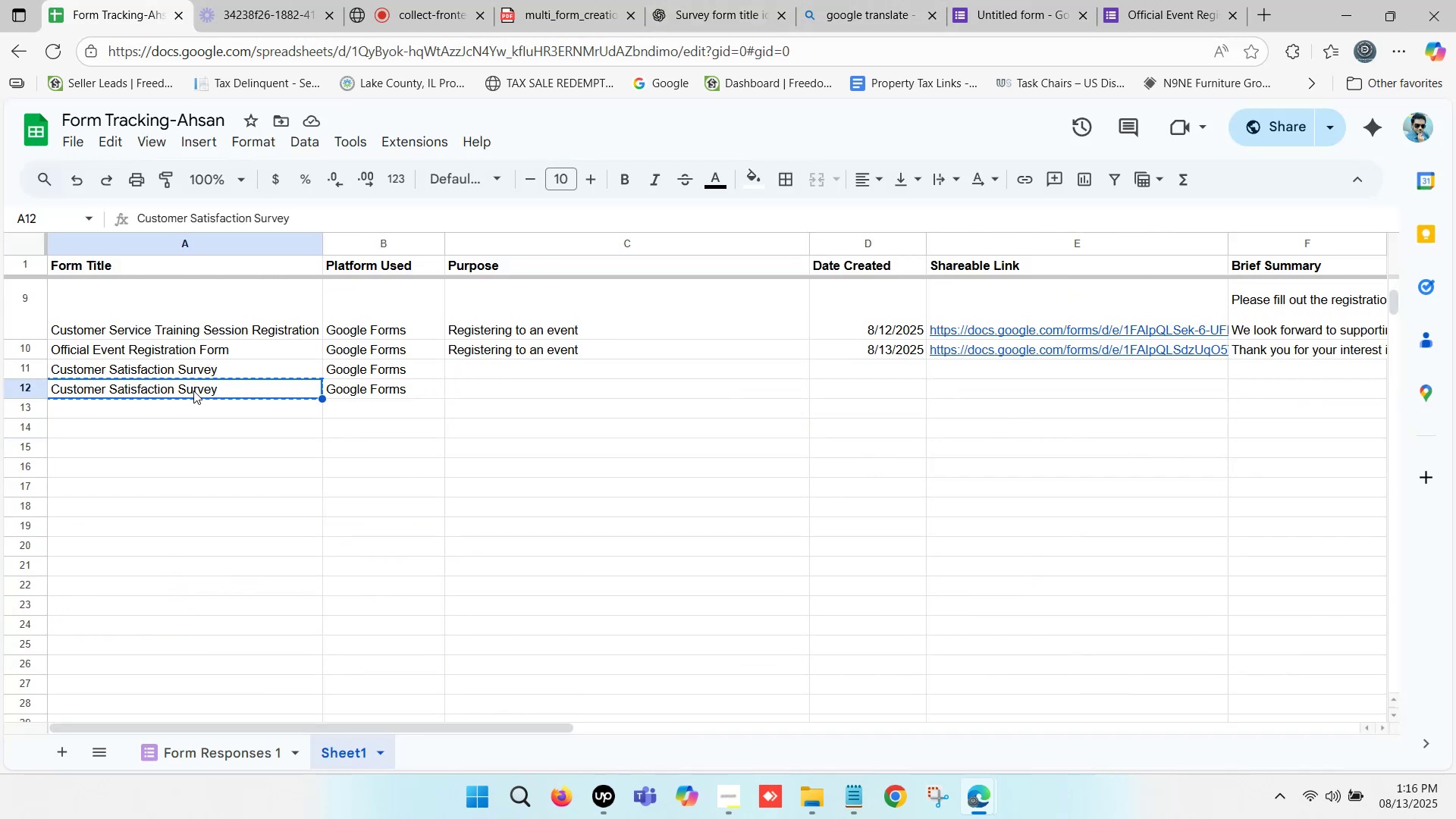 
key(Control+C)
 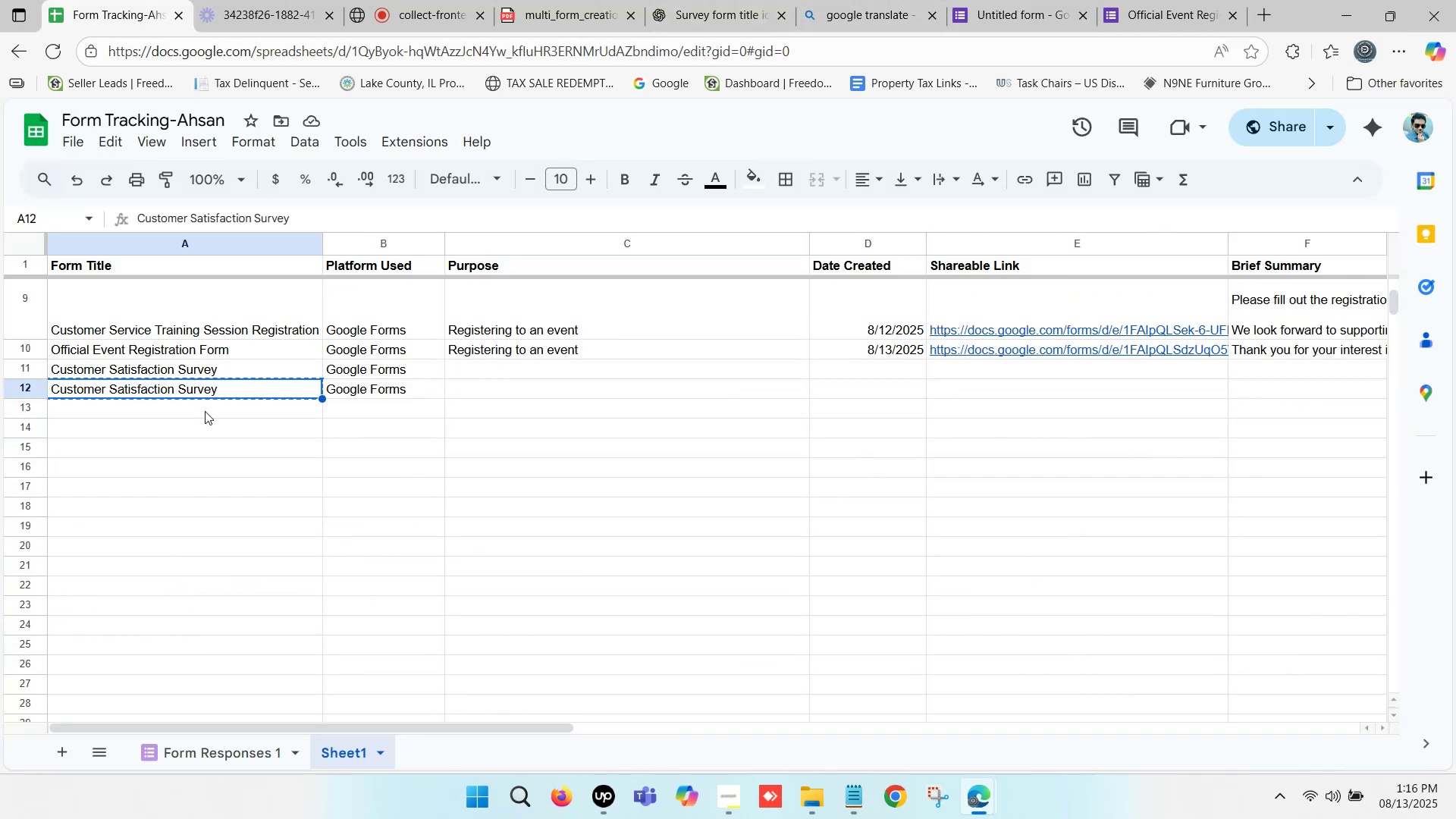 
key(Backspace)
 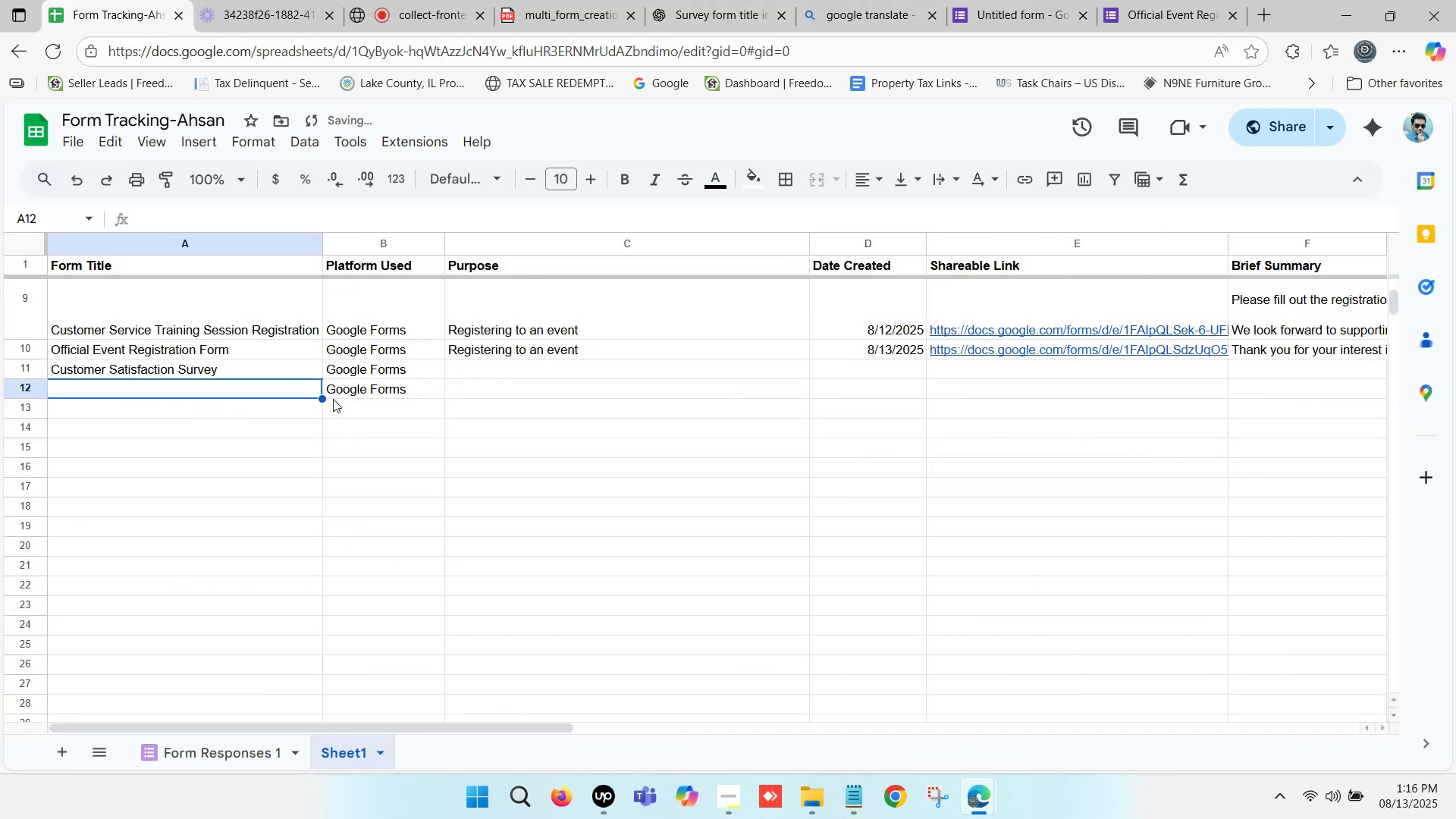 
left_click([344, 393])
 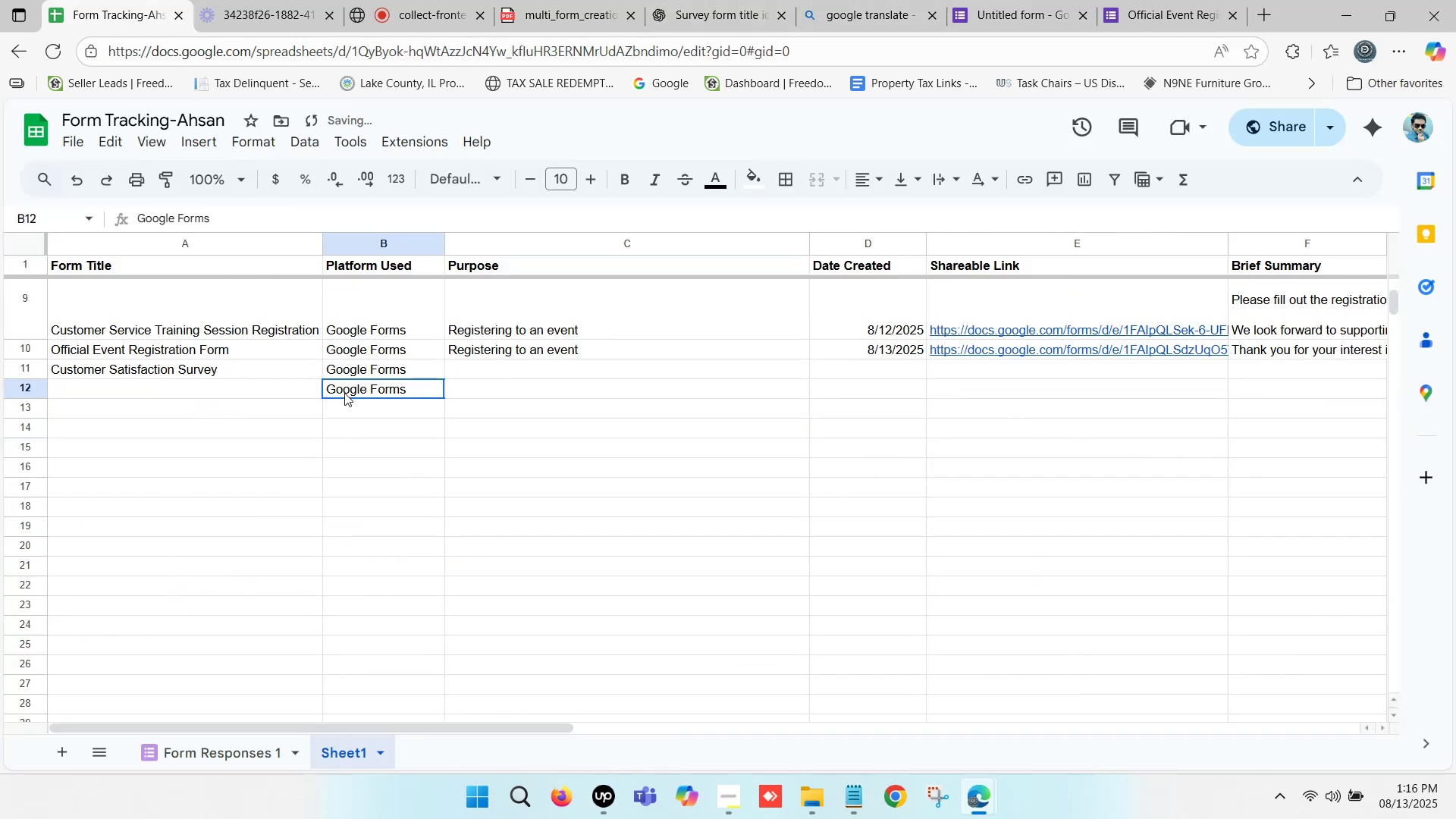 
key(Backspace)
 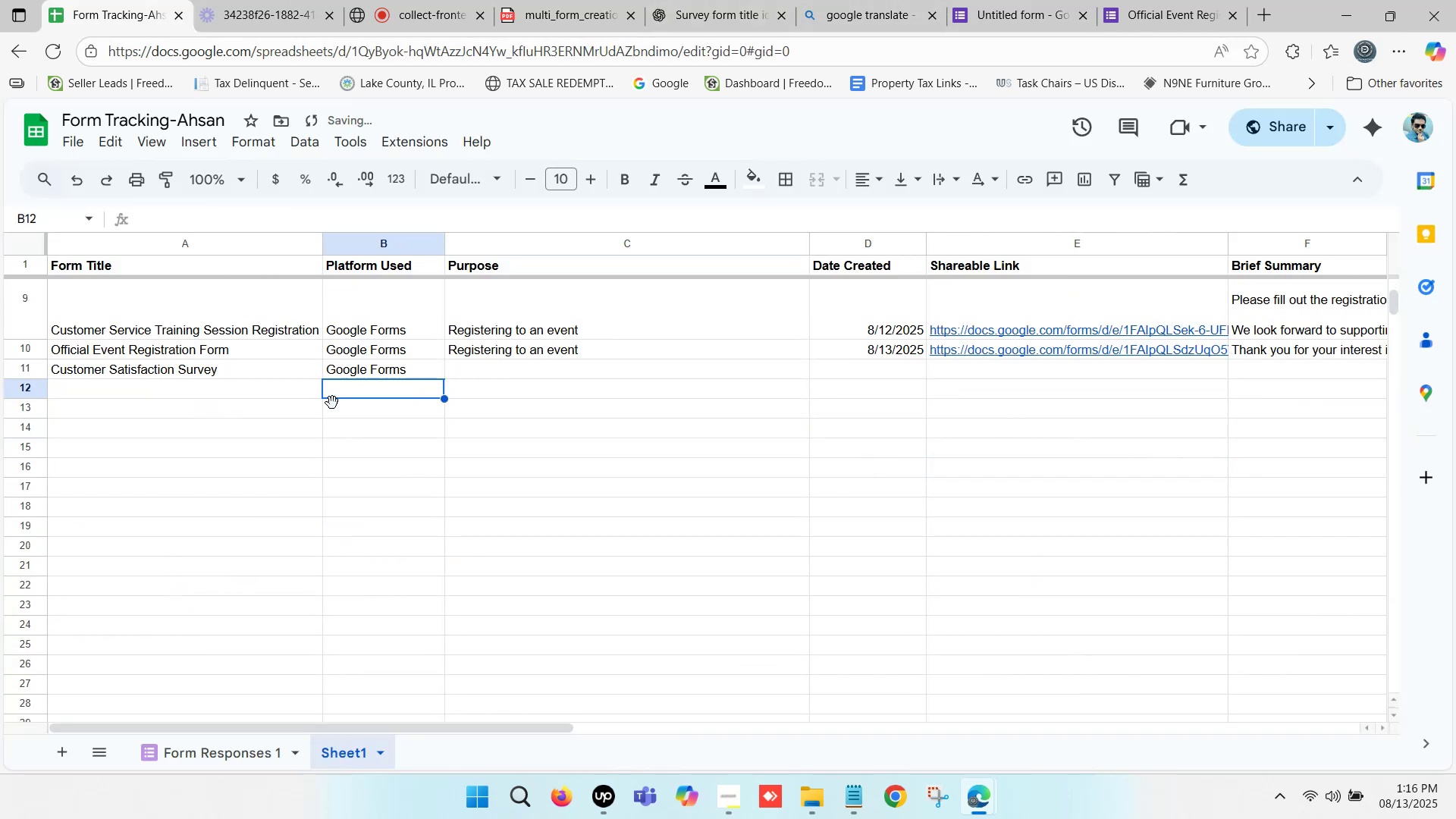 
left_click([310, 412])
 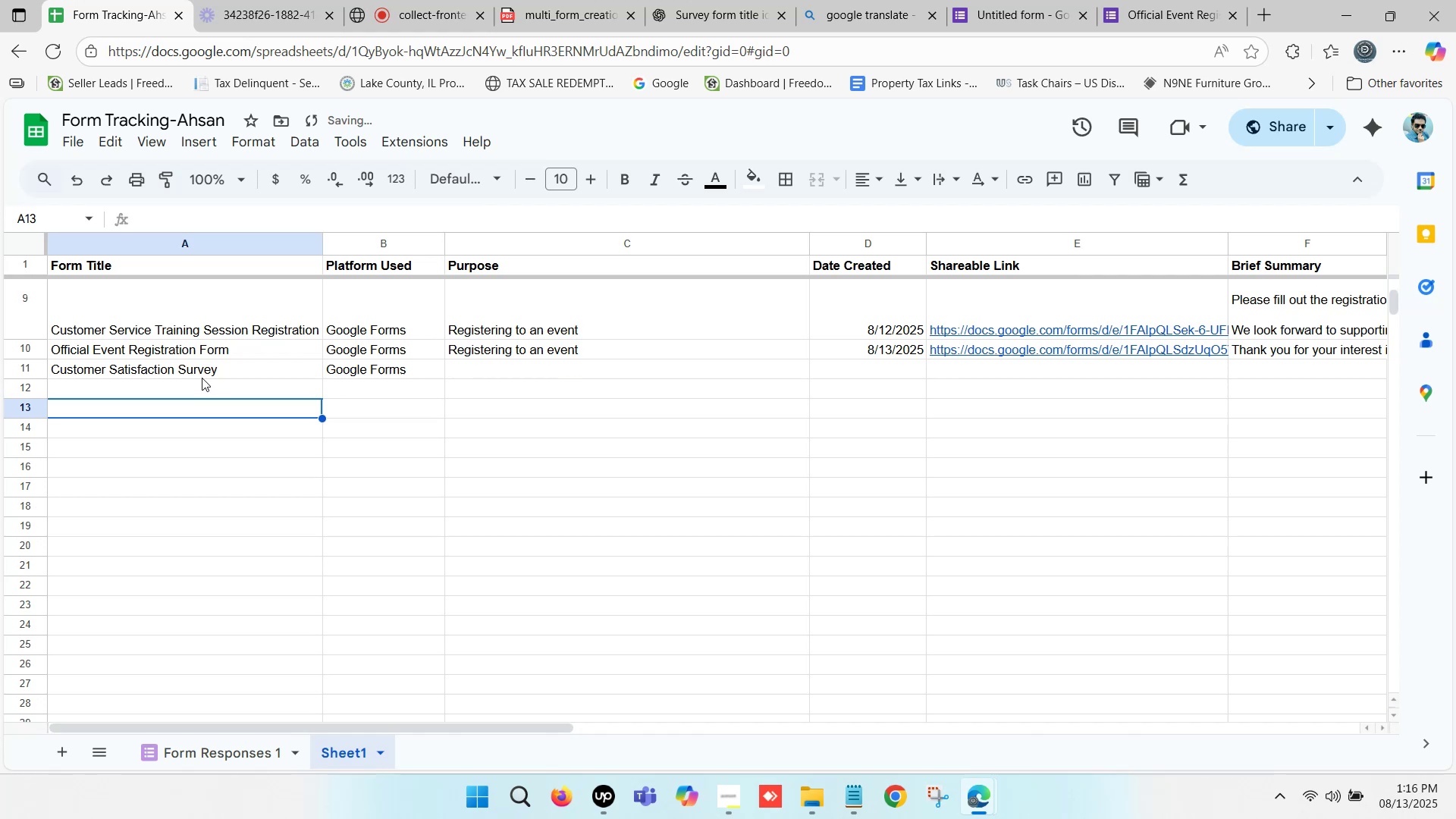 
left_click([196, 373])
 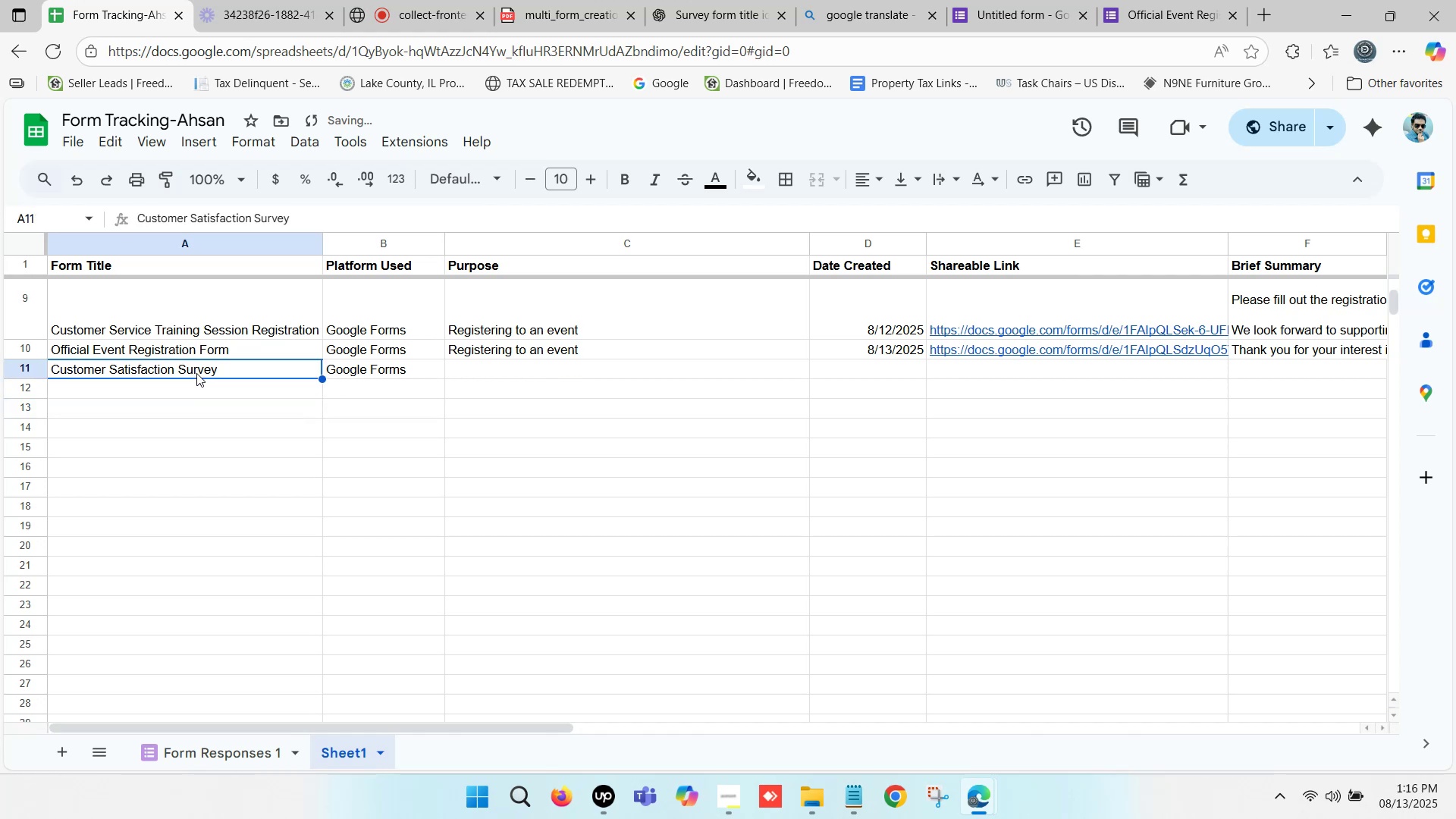 
key(Control+C)
 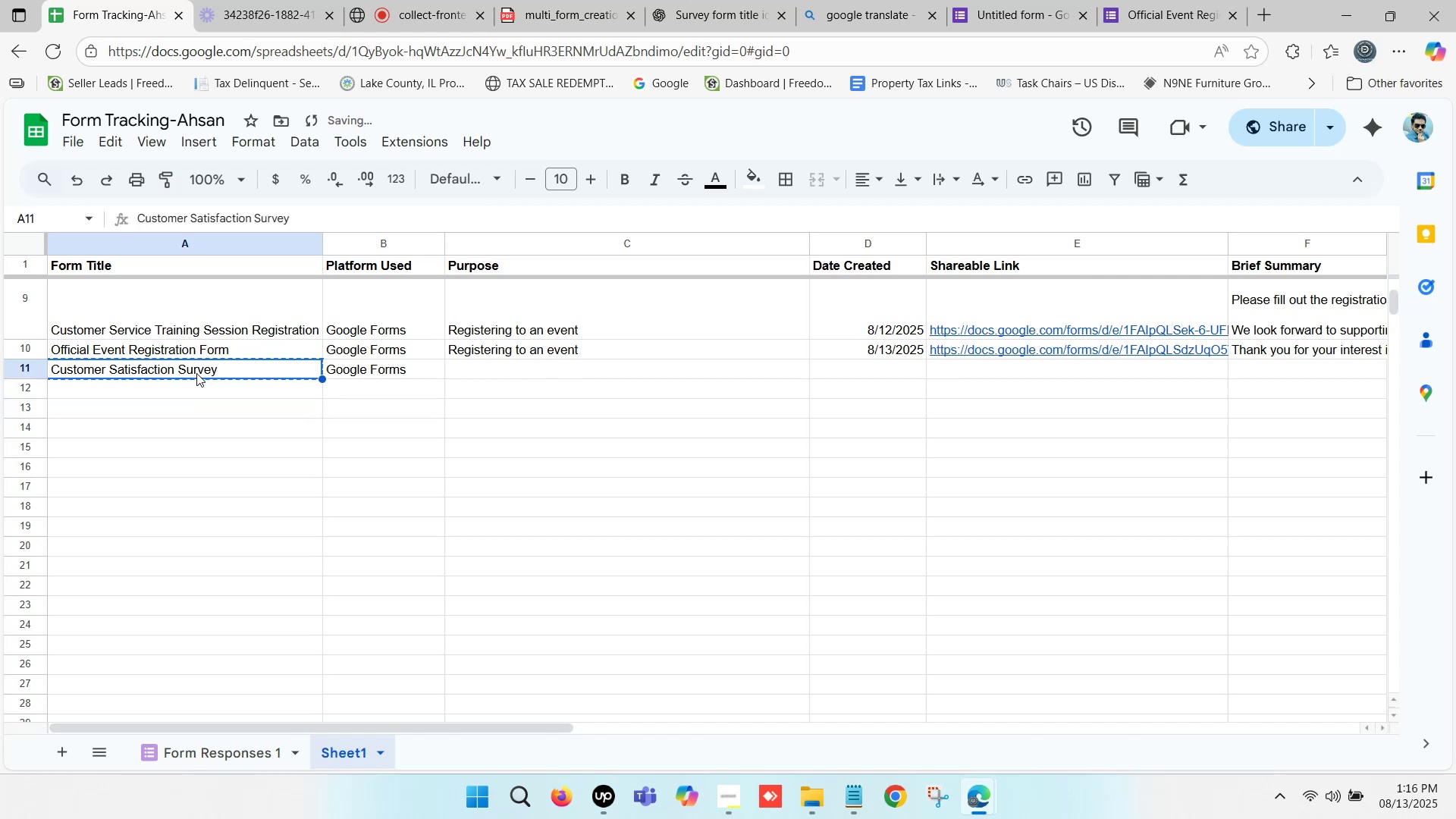 
key(Control+C)
 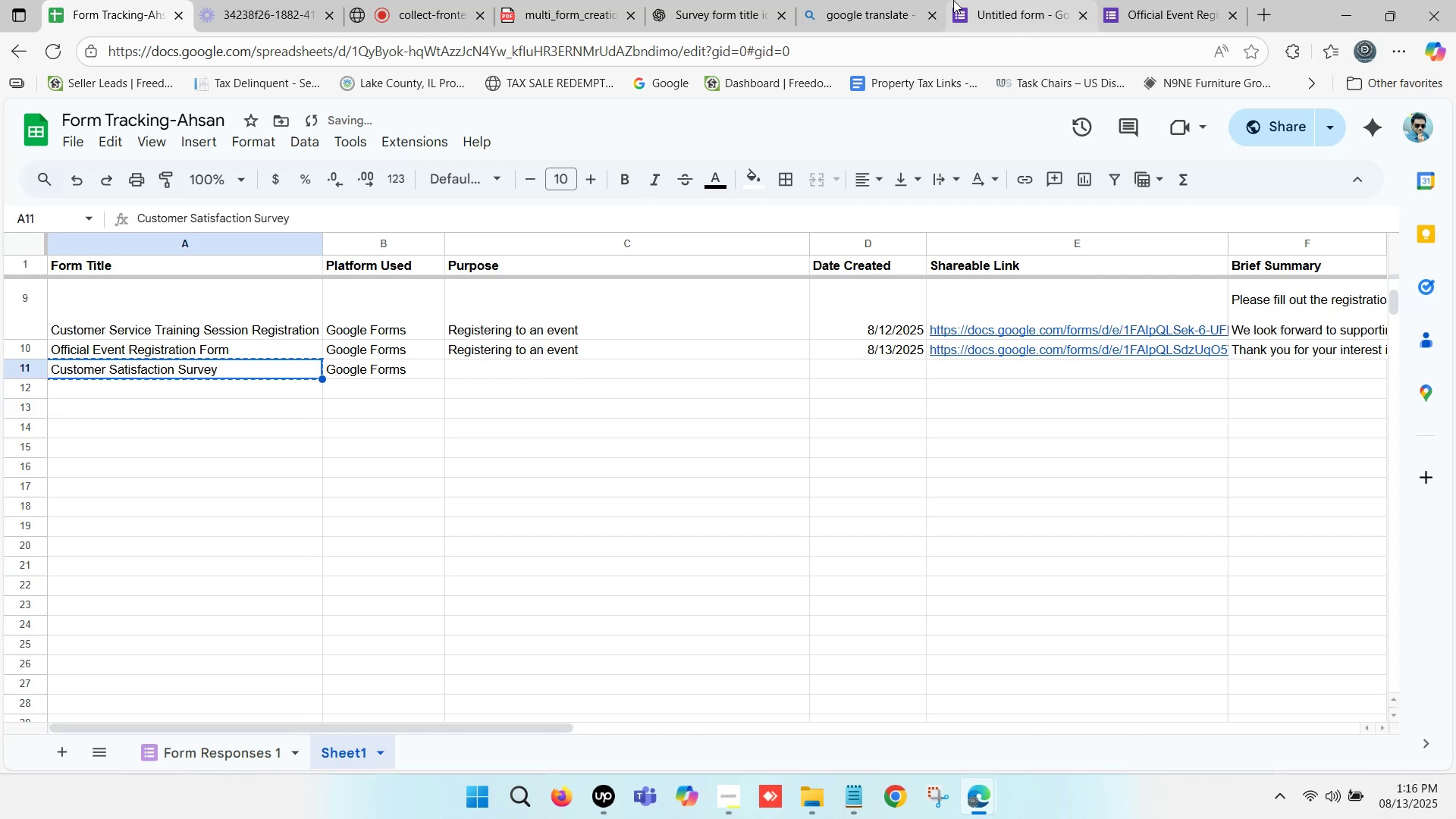 
left_click([1021, 0])
 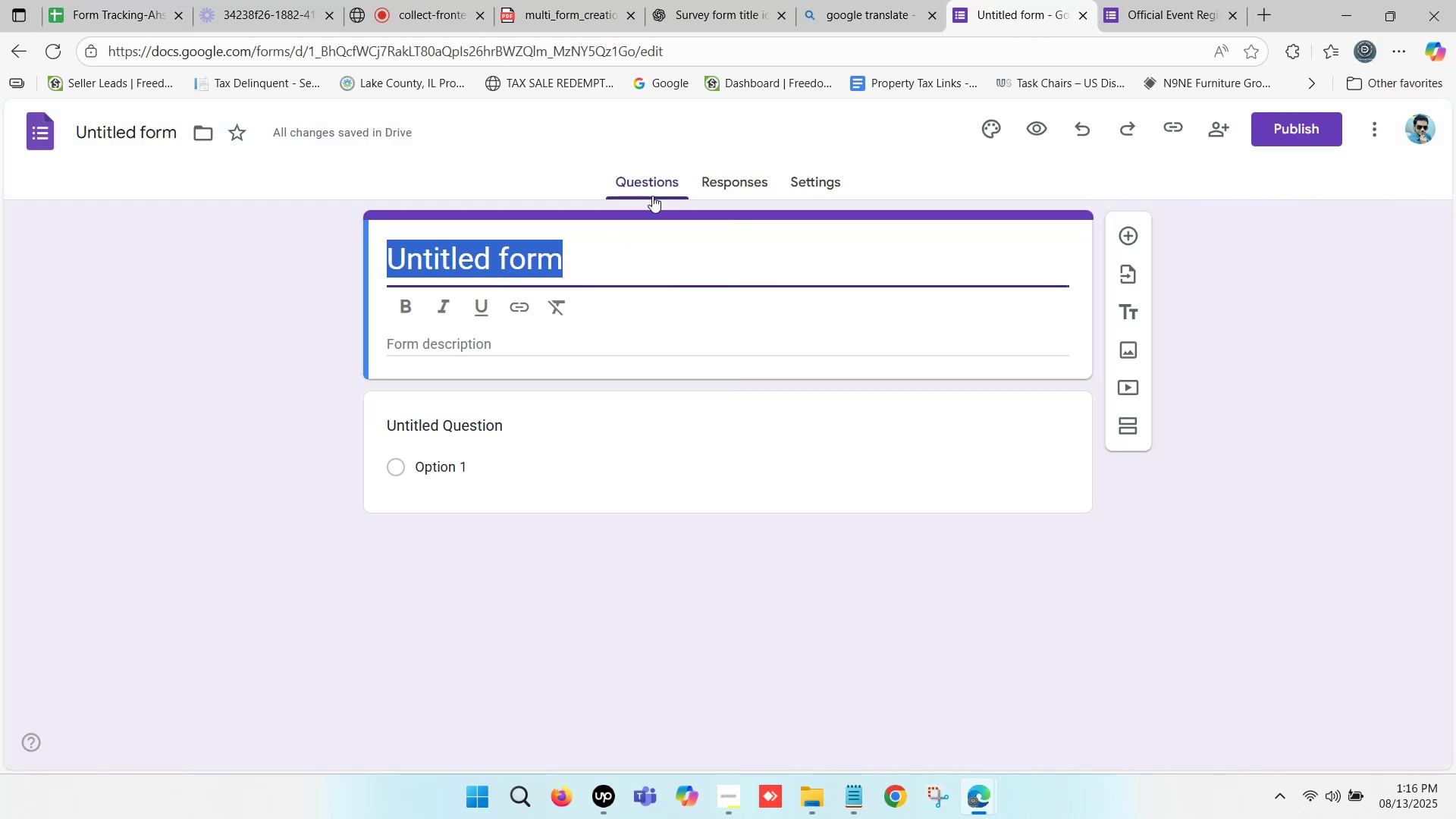 
key(Control+ControlLeft)
 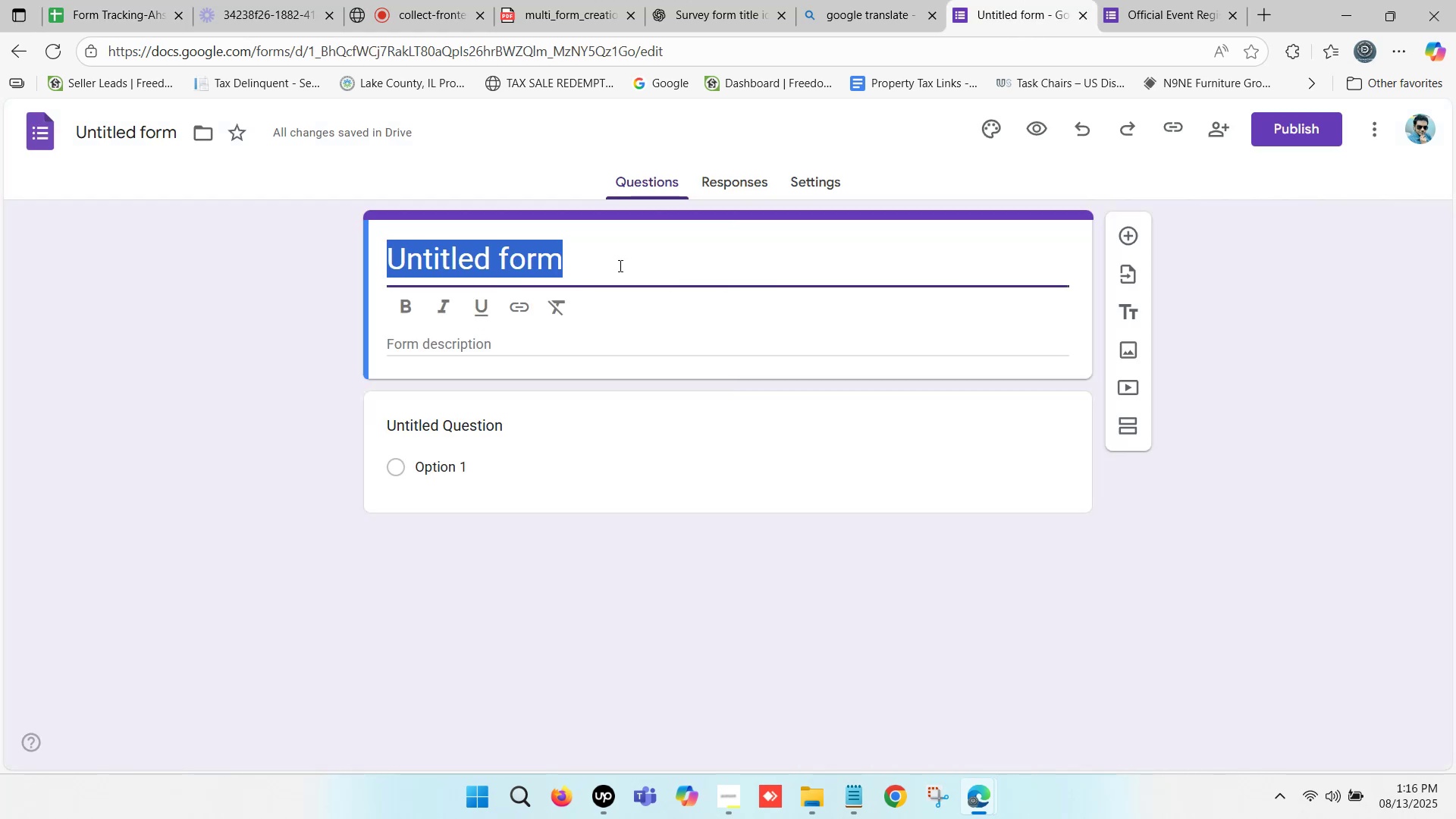 
key(Control+V)
 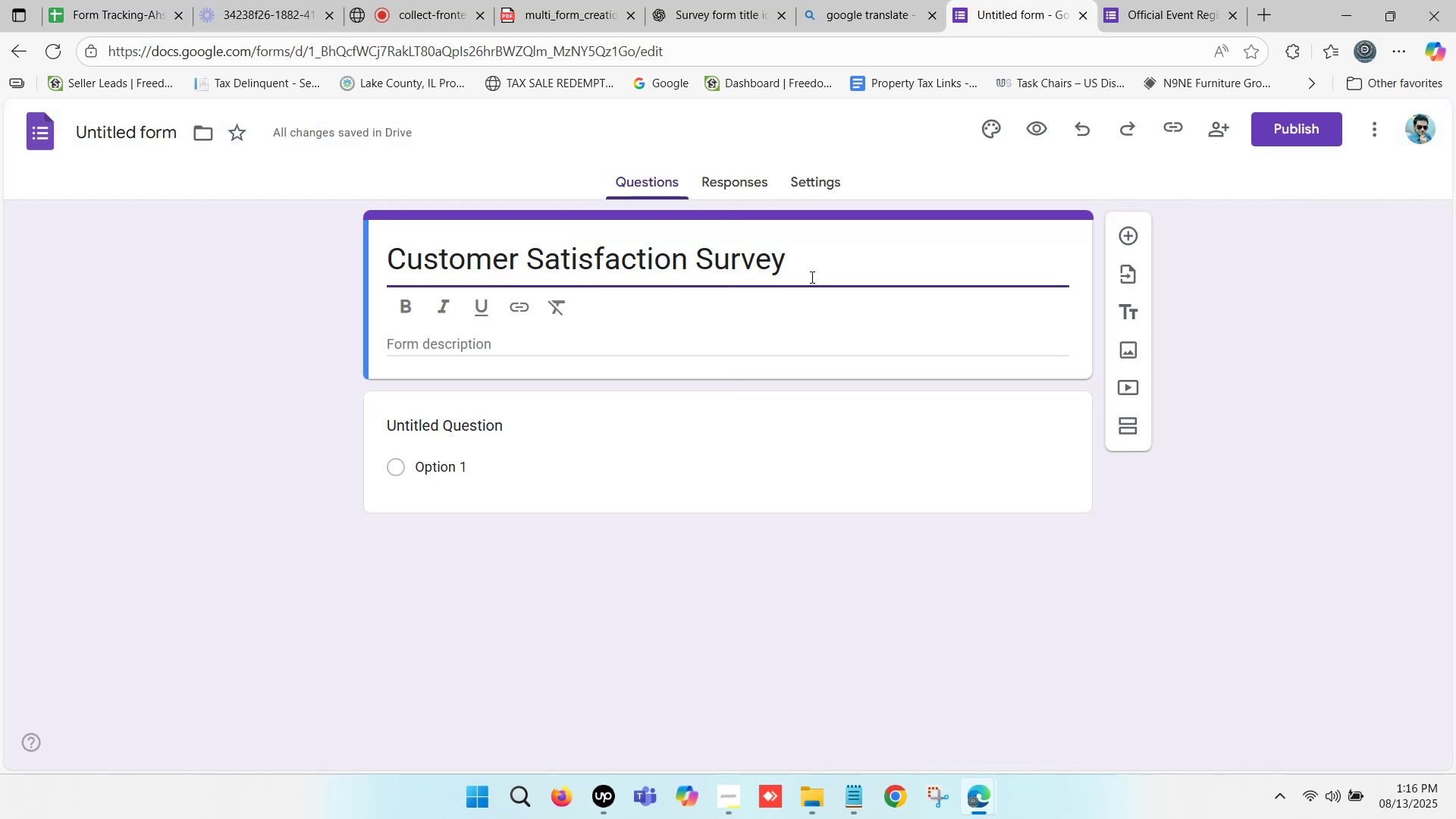 
left_click([795, 259])
 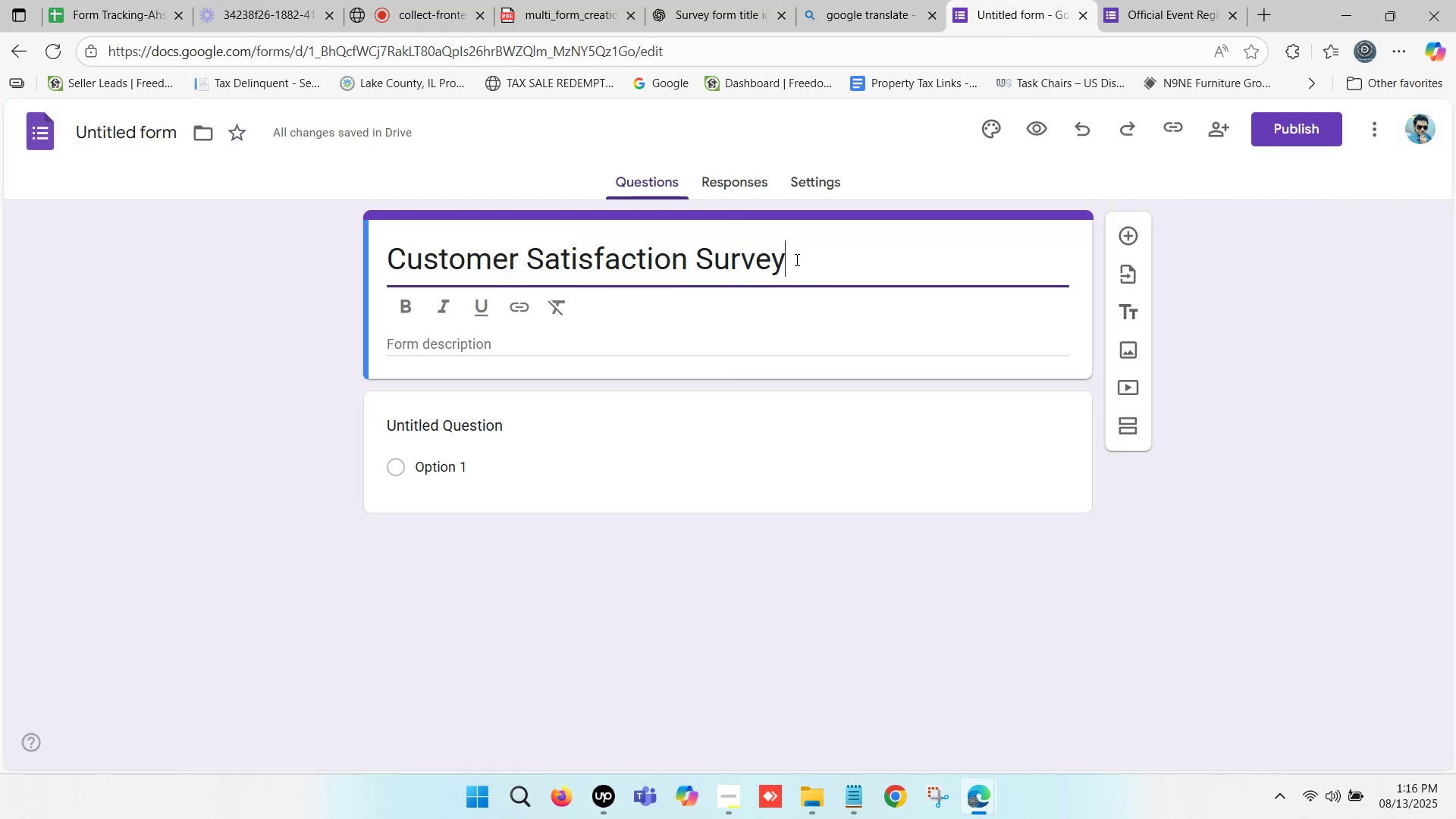 
wait(7.64)
 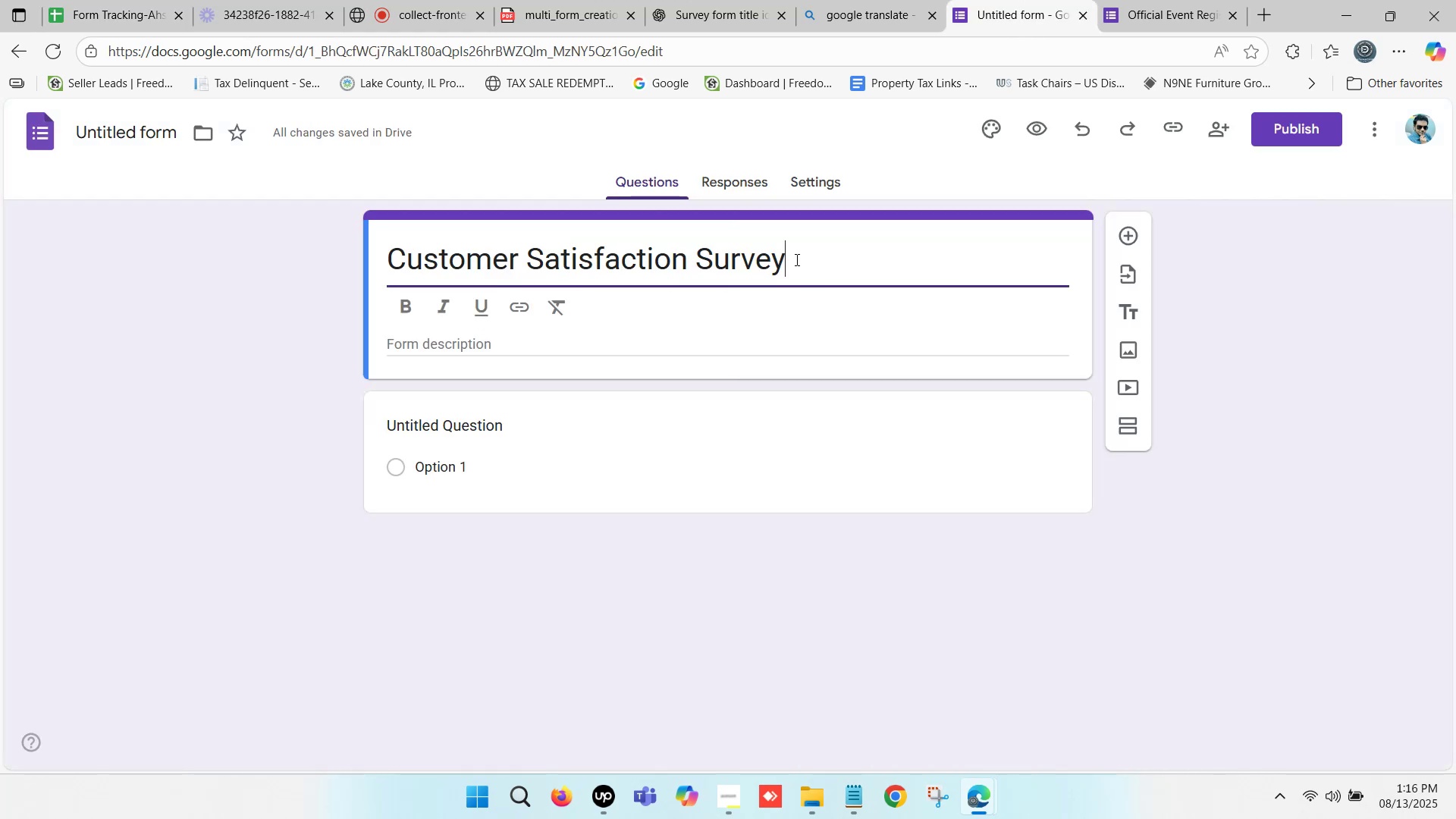 
left_click([807, 253])
 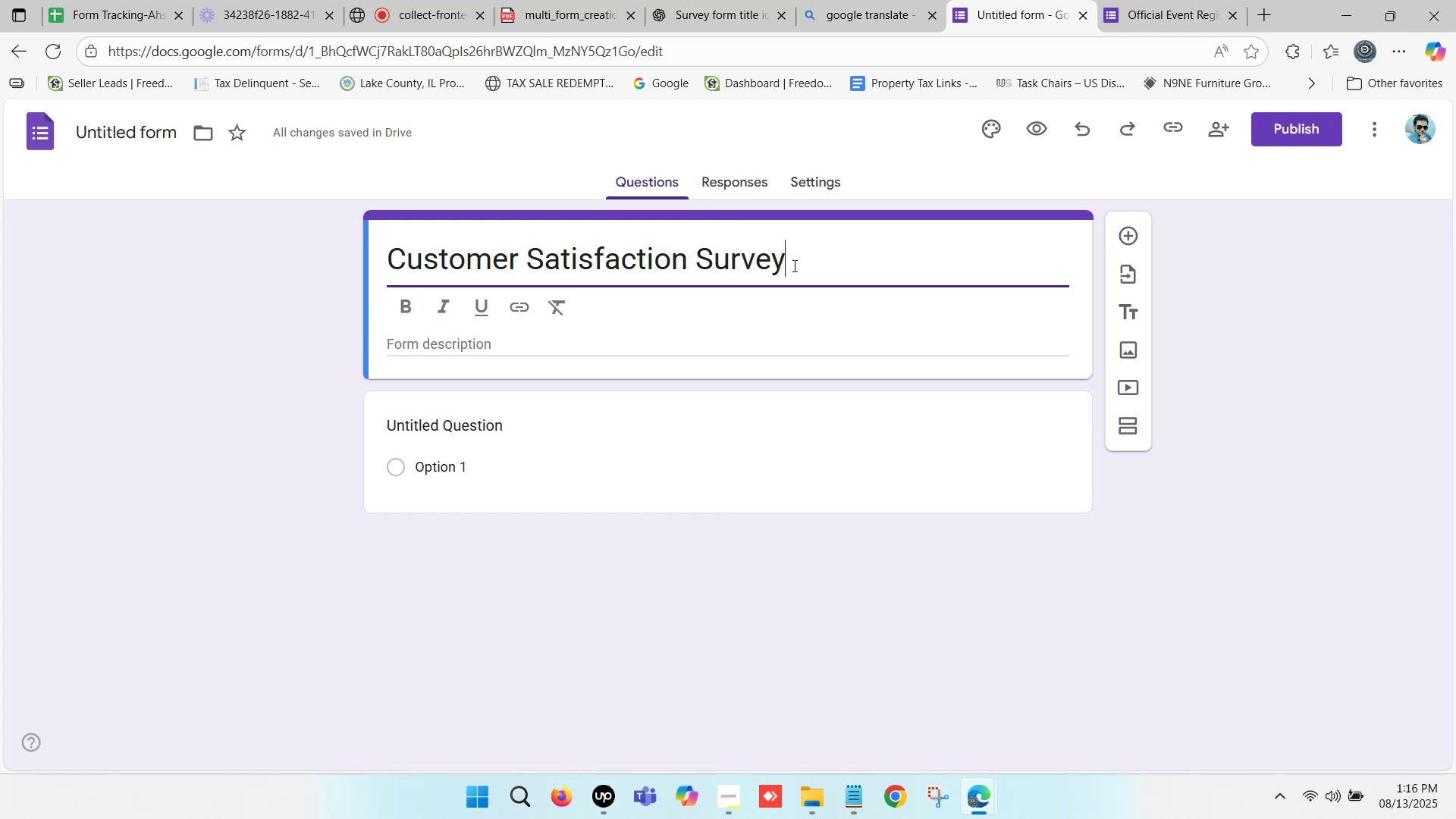 
key(Enter)
 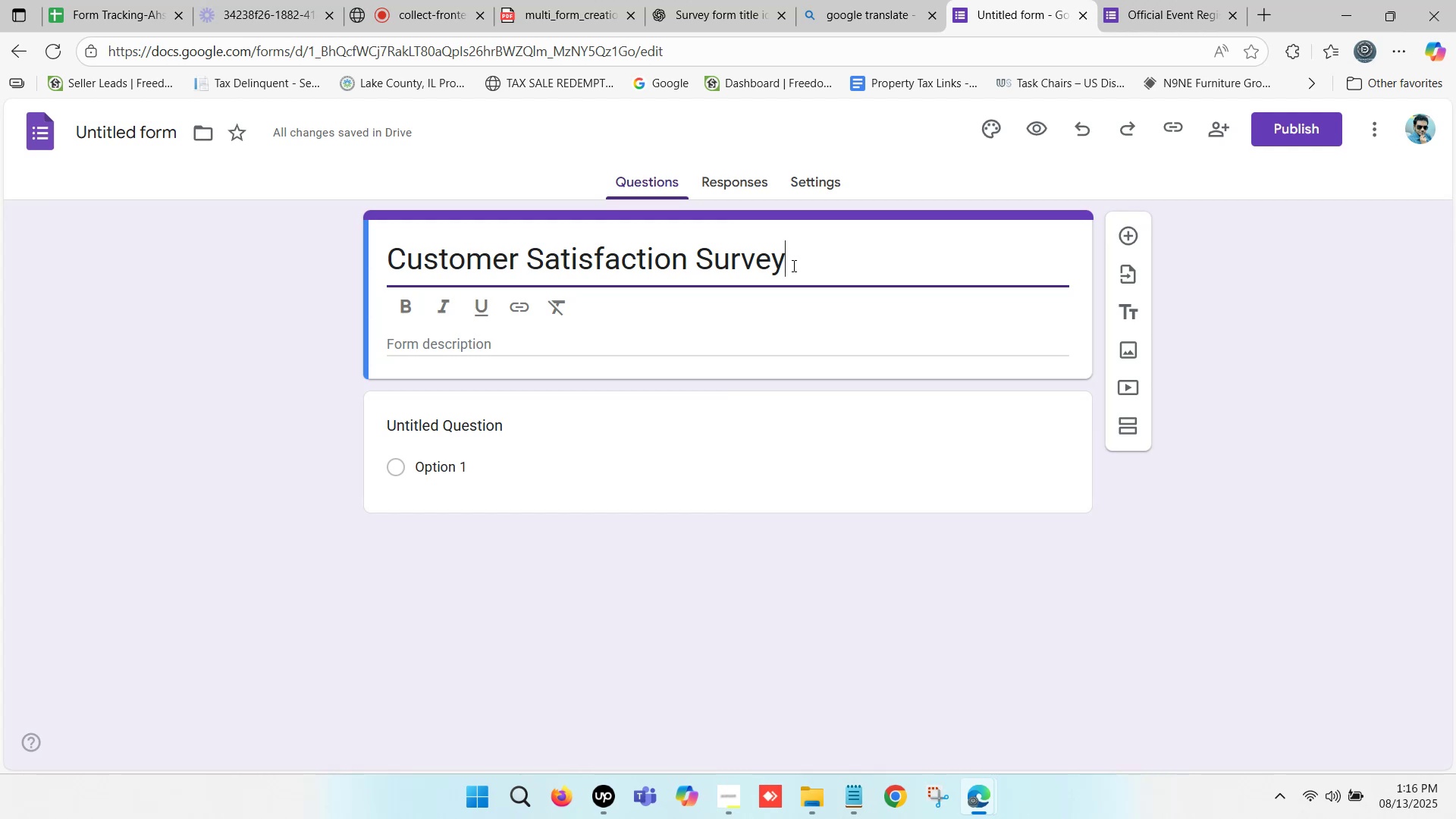 
left_click([796, 268])
 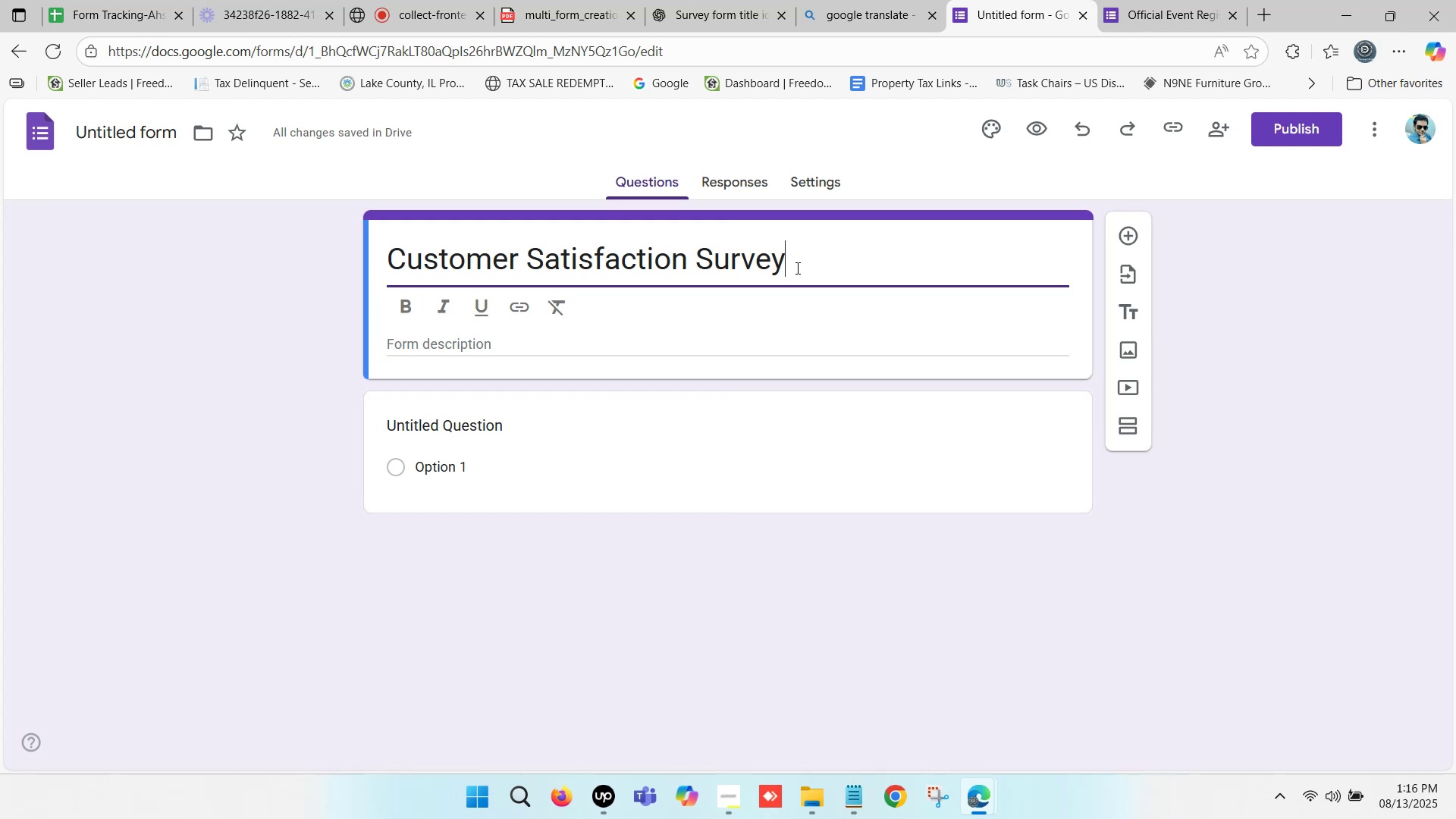 
left_click([797, 267])
 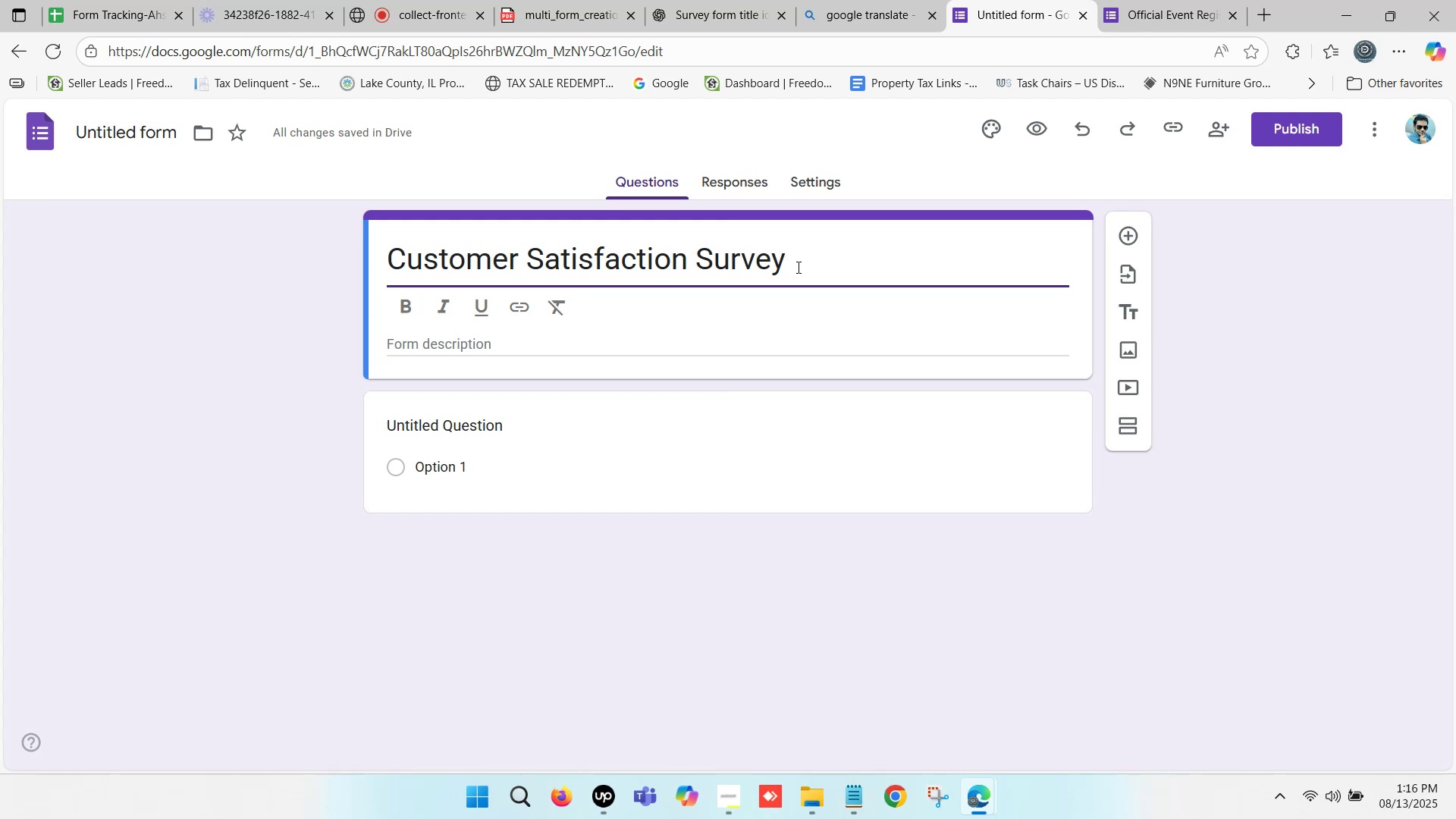 
left_click([797, 267])
 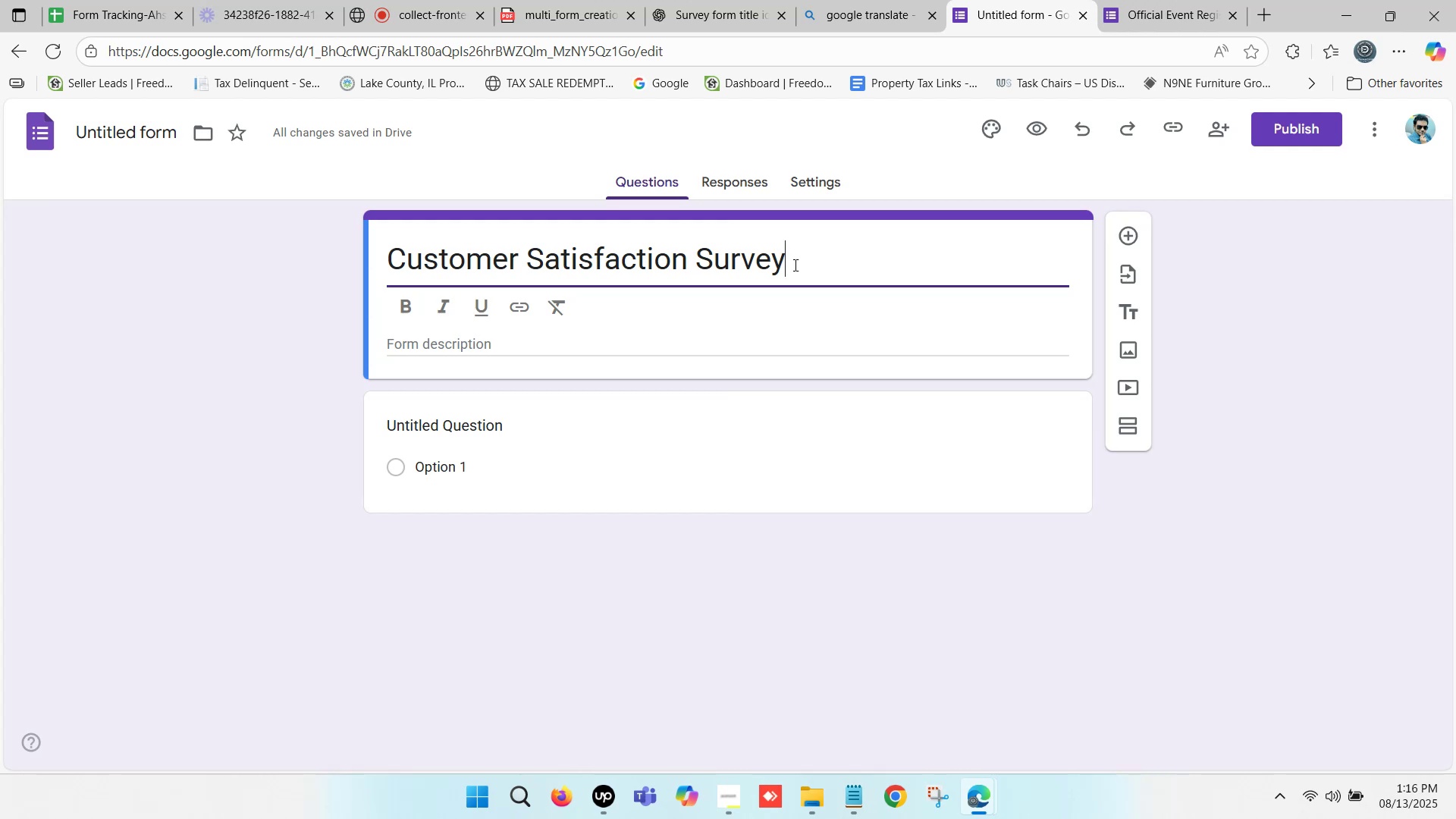 
left_click_drag(start_coordinate=[792, 262], to_coordinate=[347, 260])
 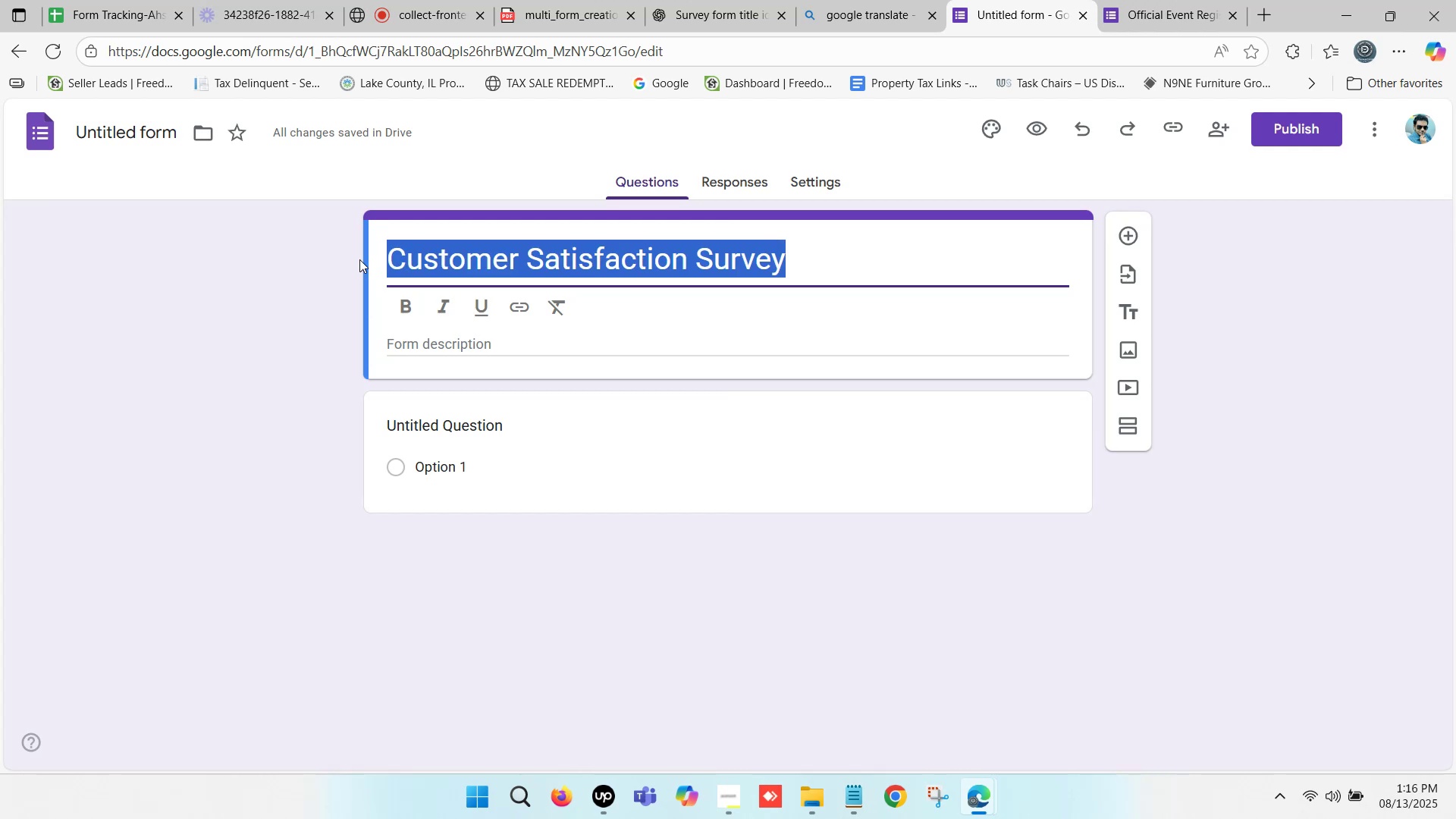 
key(Control+C)
 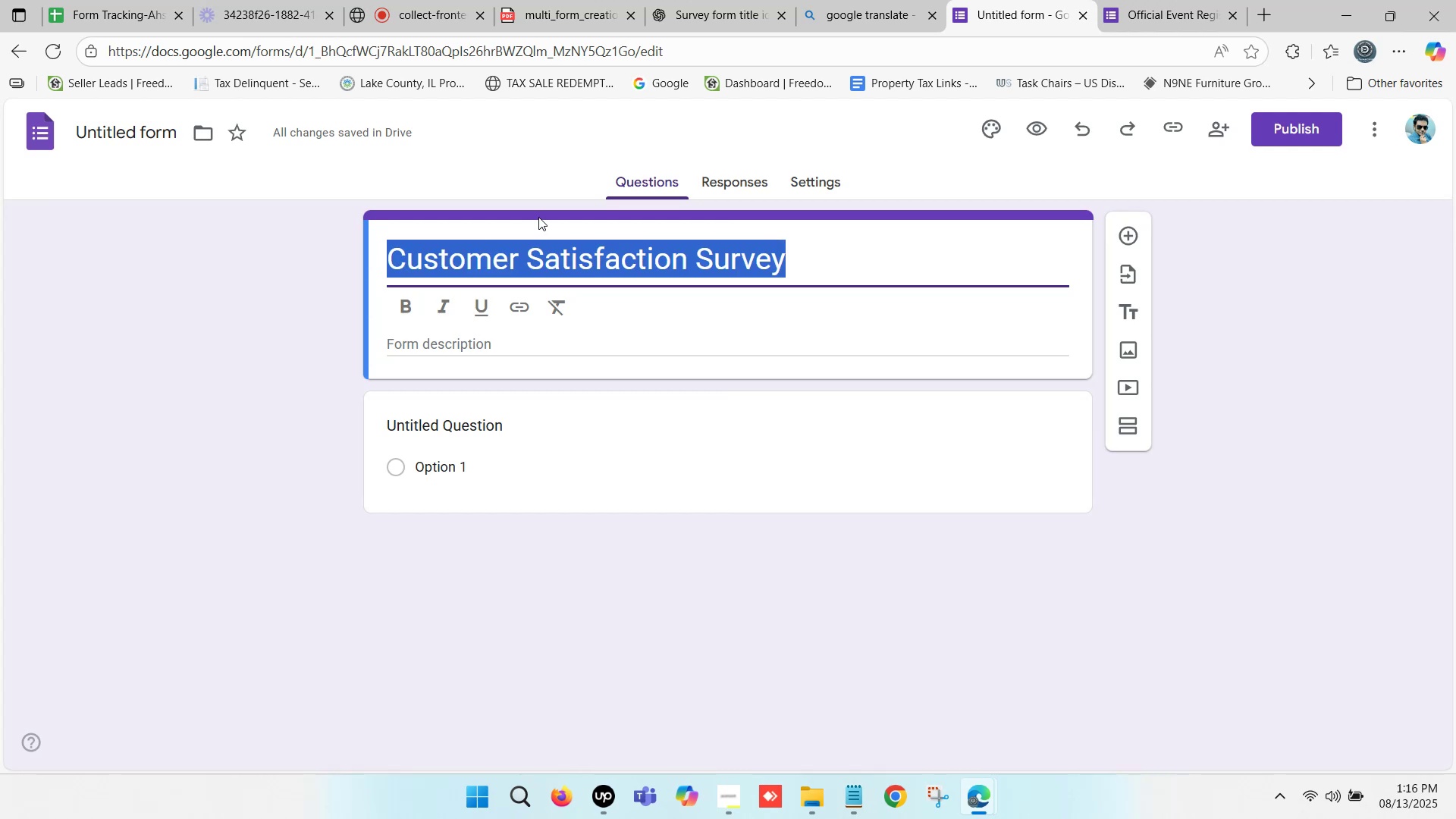 
key(Control+C)
 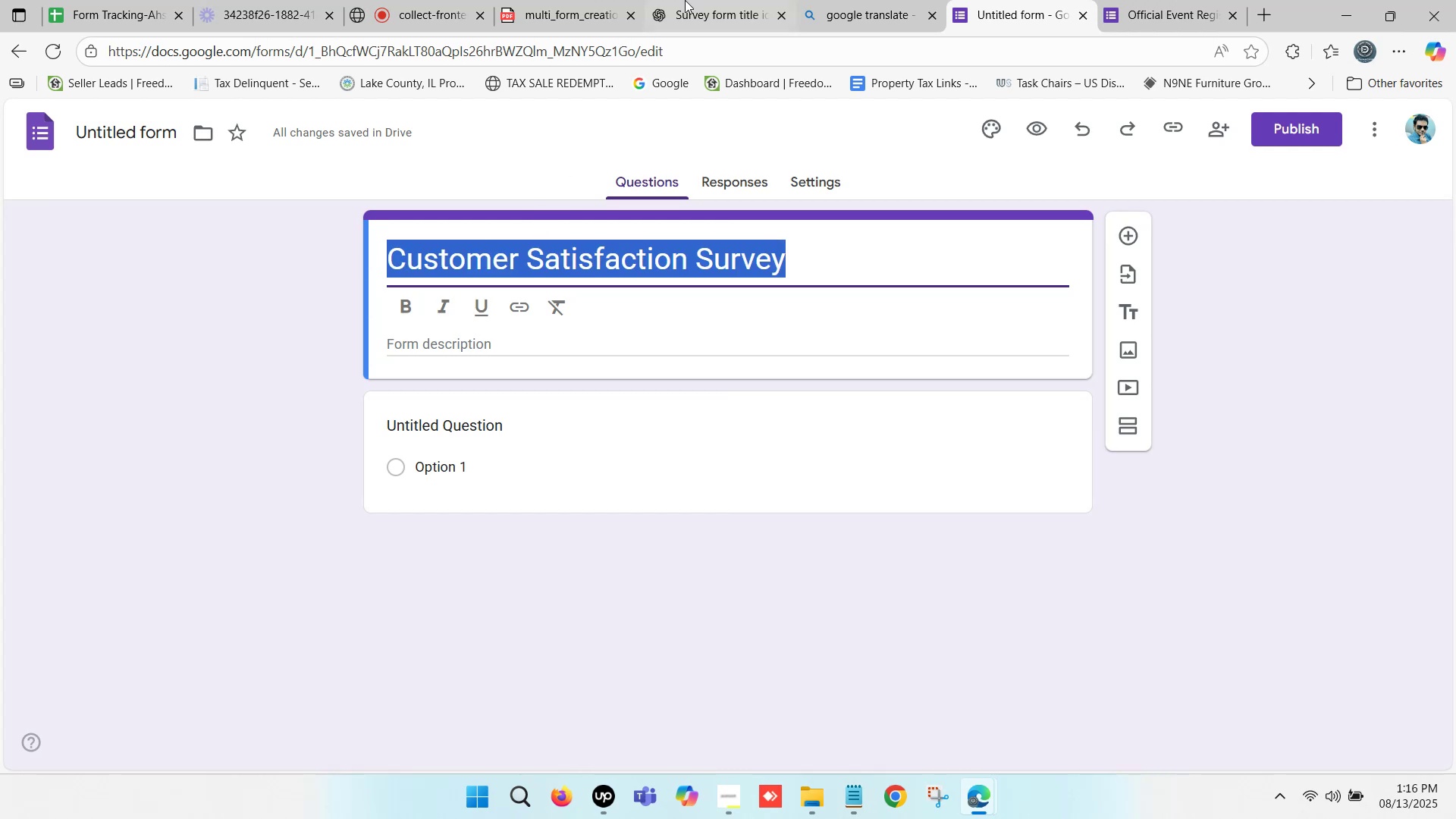 
left_click([689, 0])
 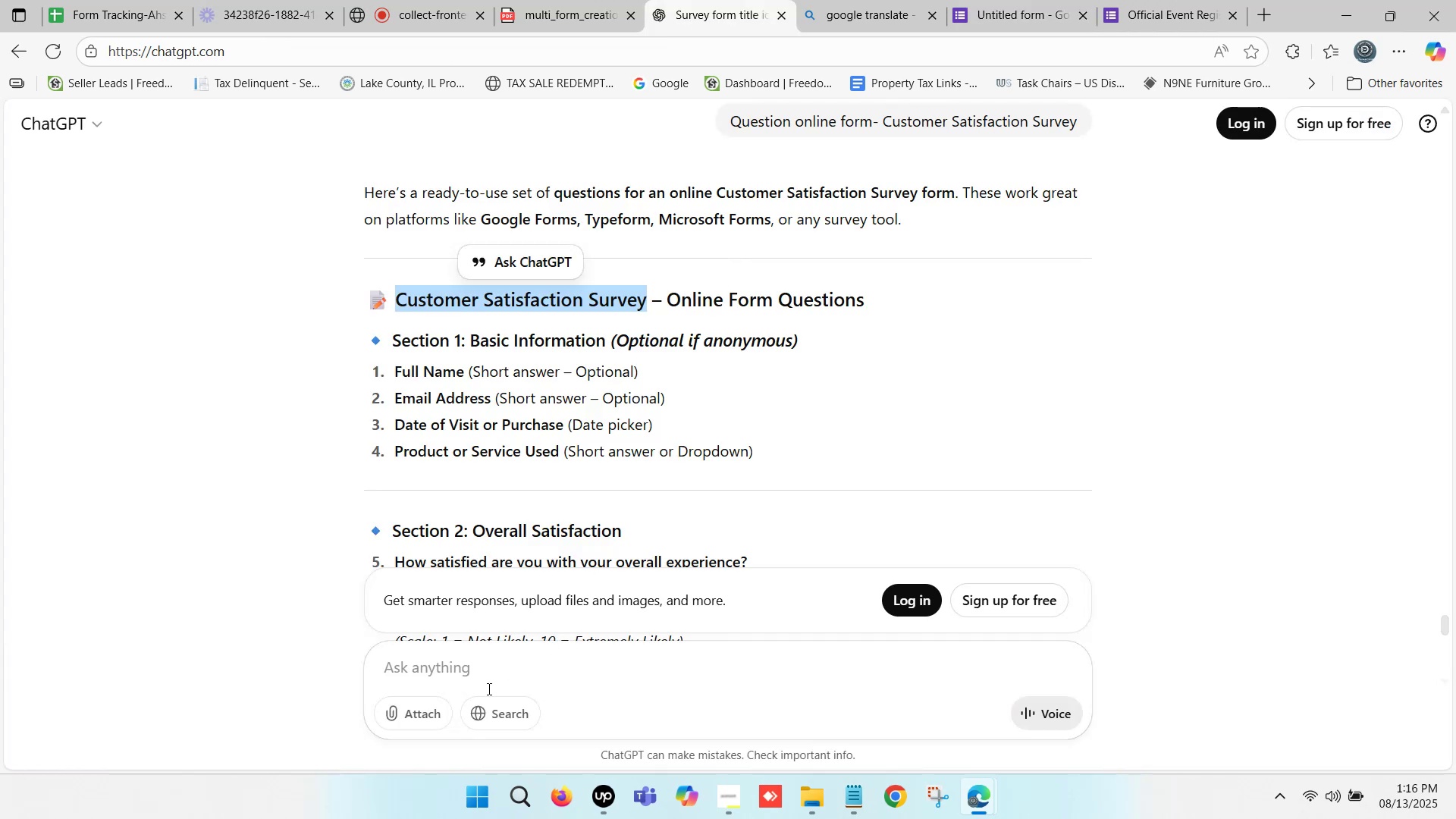 
left_click([449, 673])
 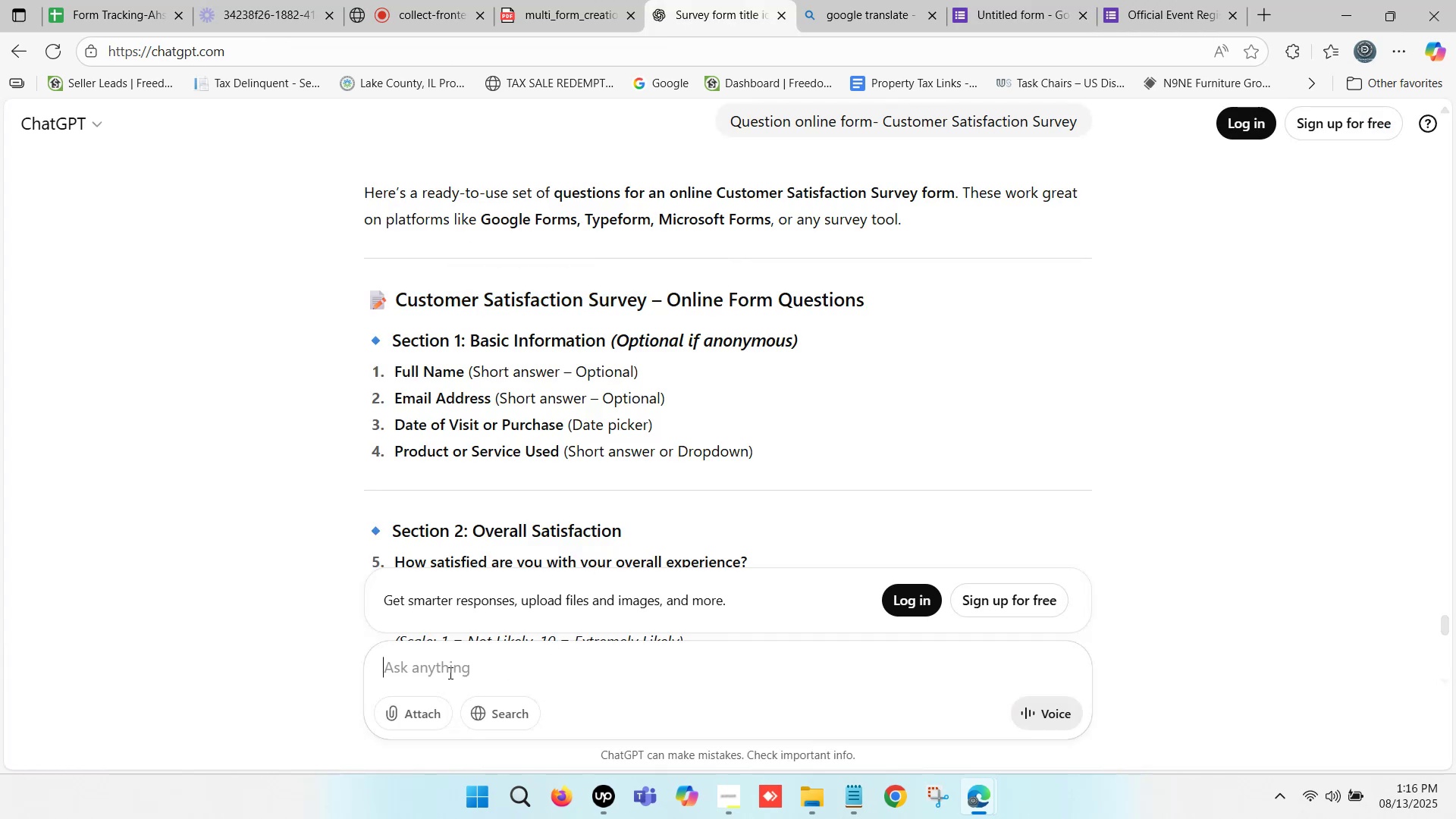 
type(write a description )
key(Backspace)
type(- )
 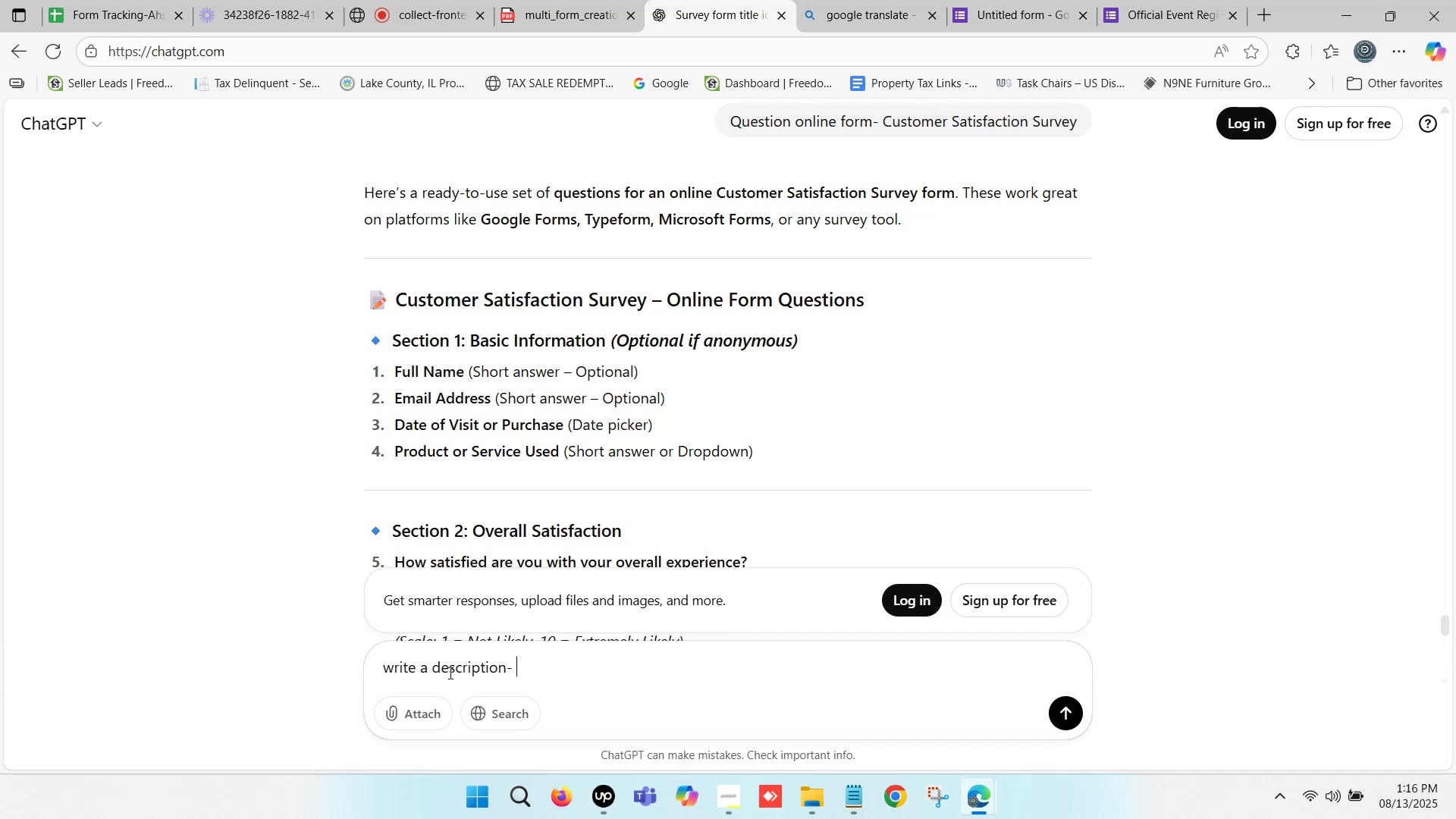 
key(Control+ControlLeft)
 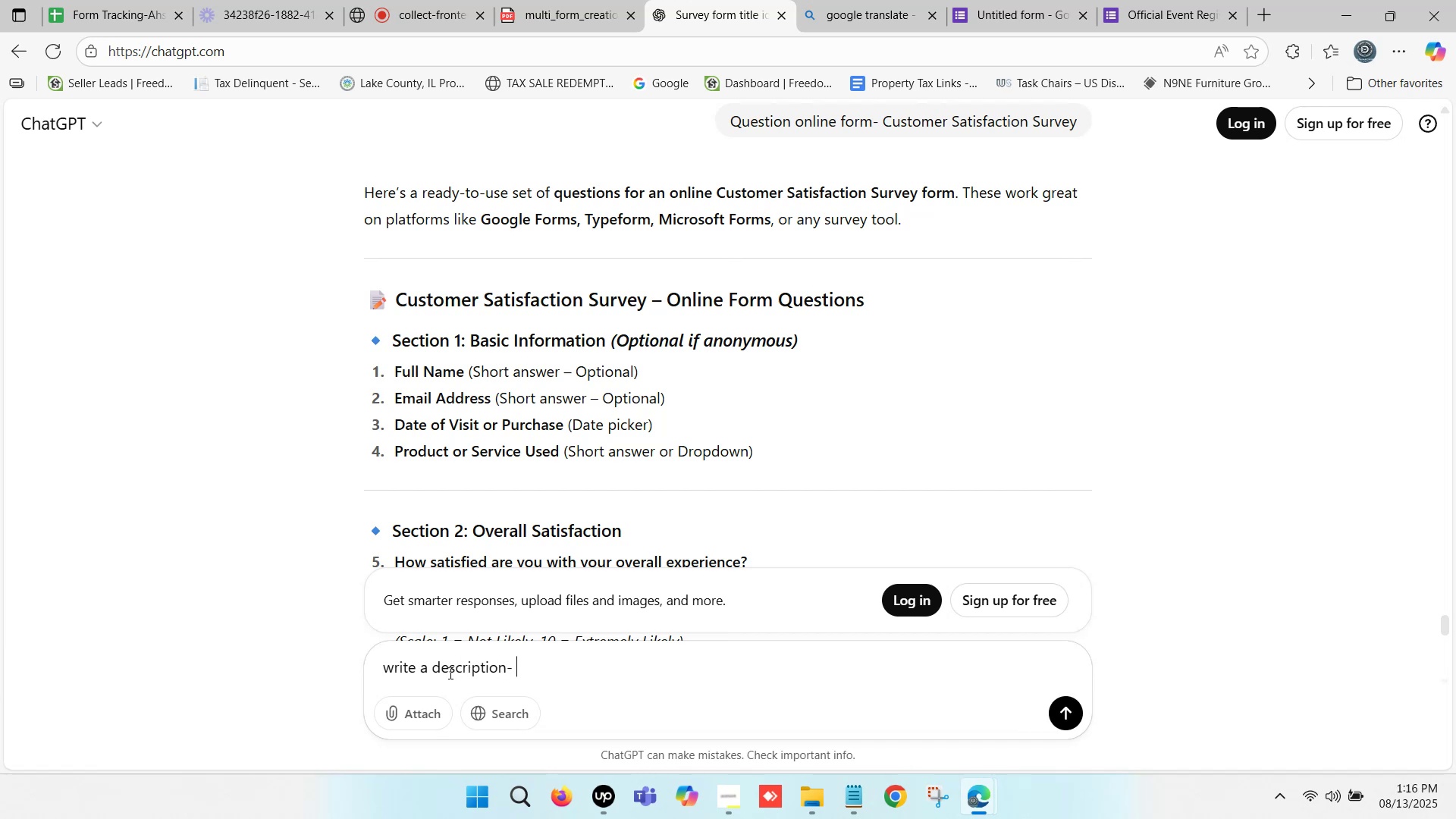 
key(Control+V)
 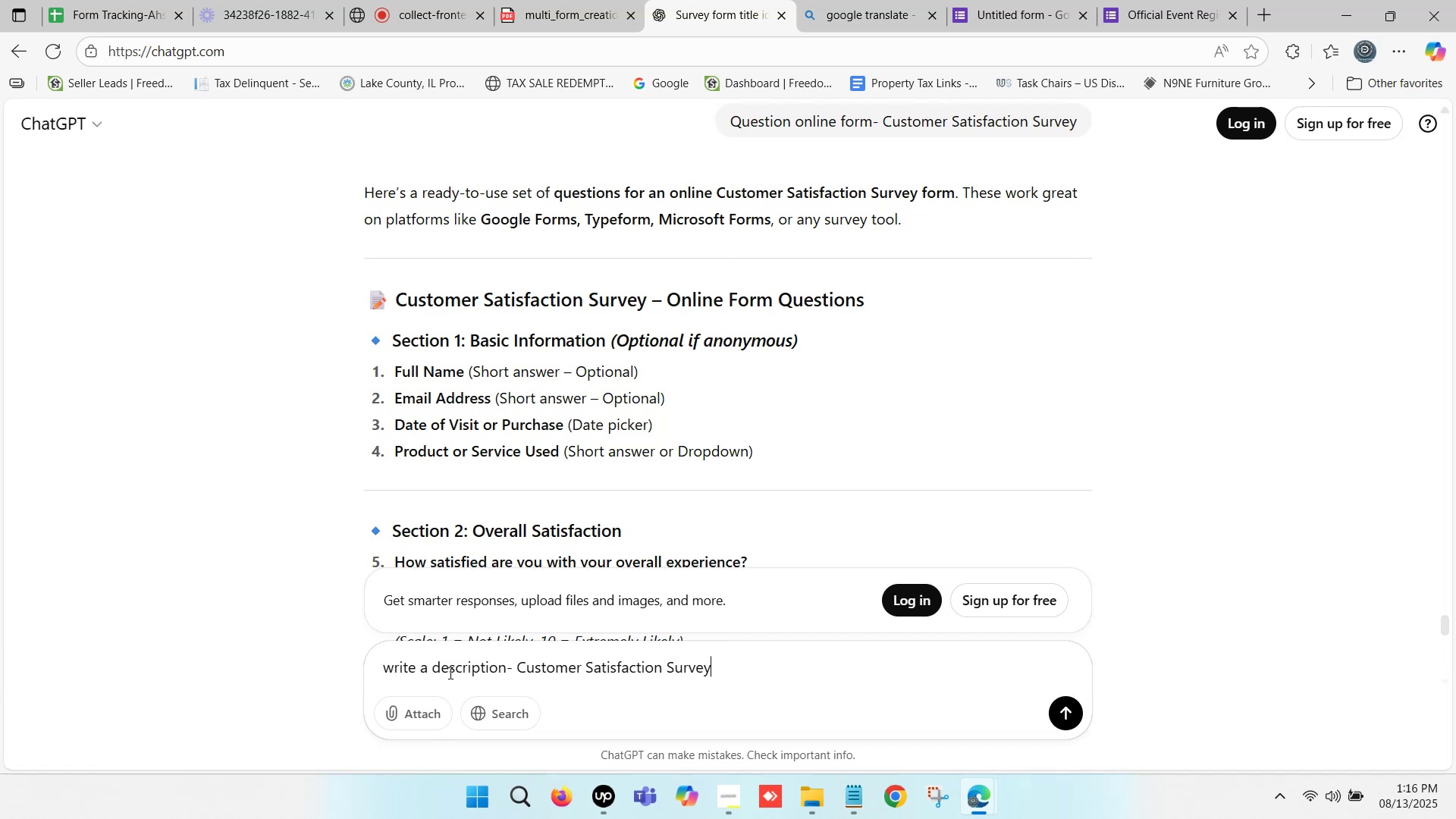 
key(Enter)
 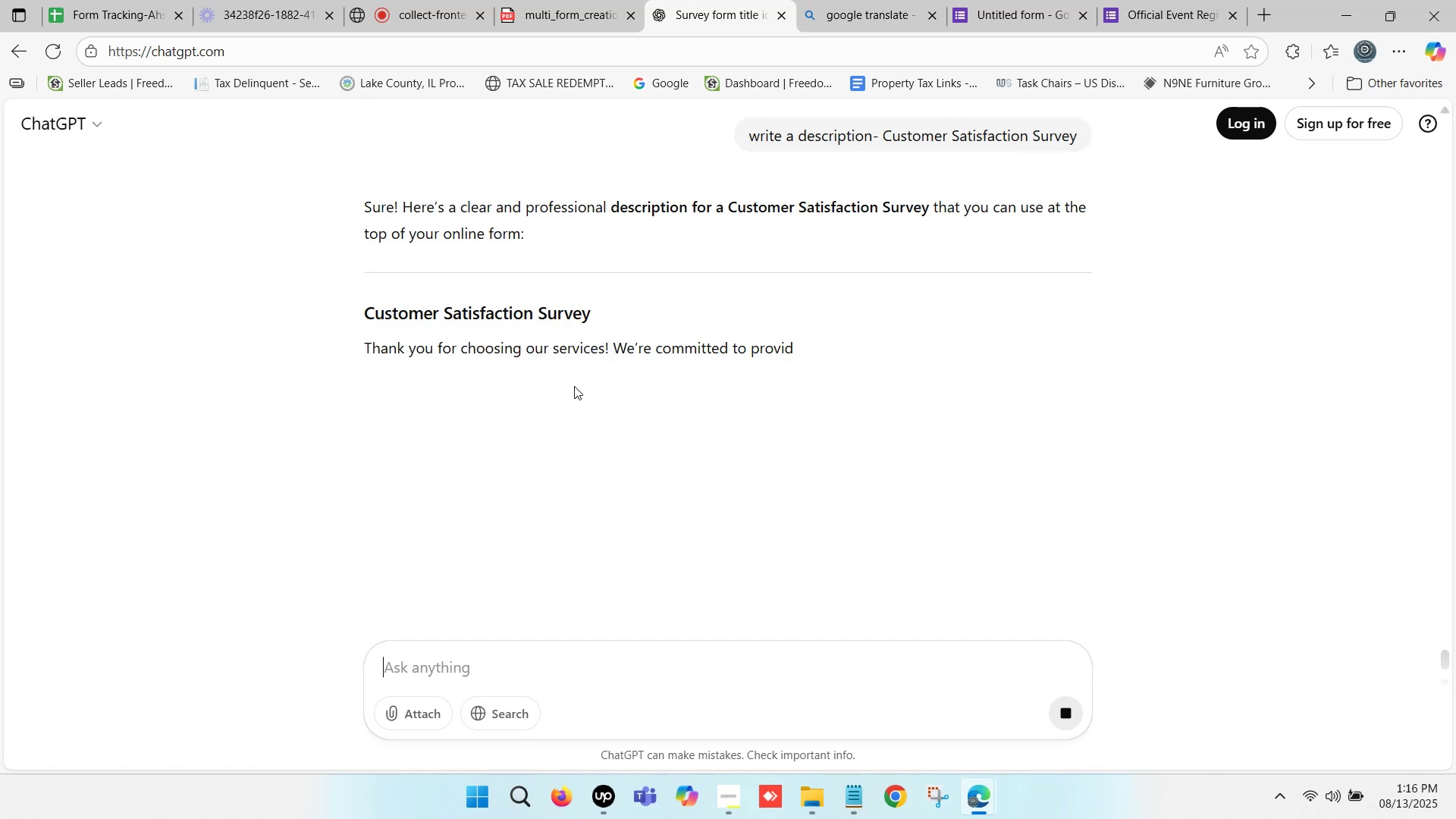 
wait(8.99)
 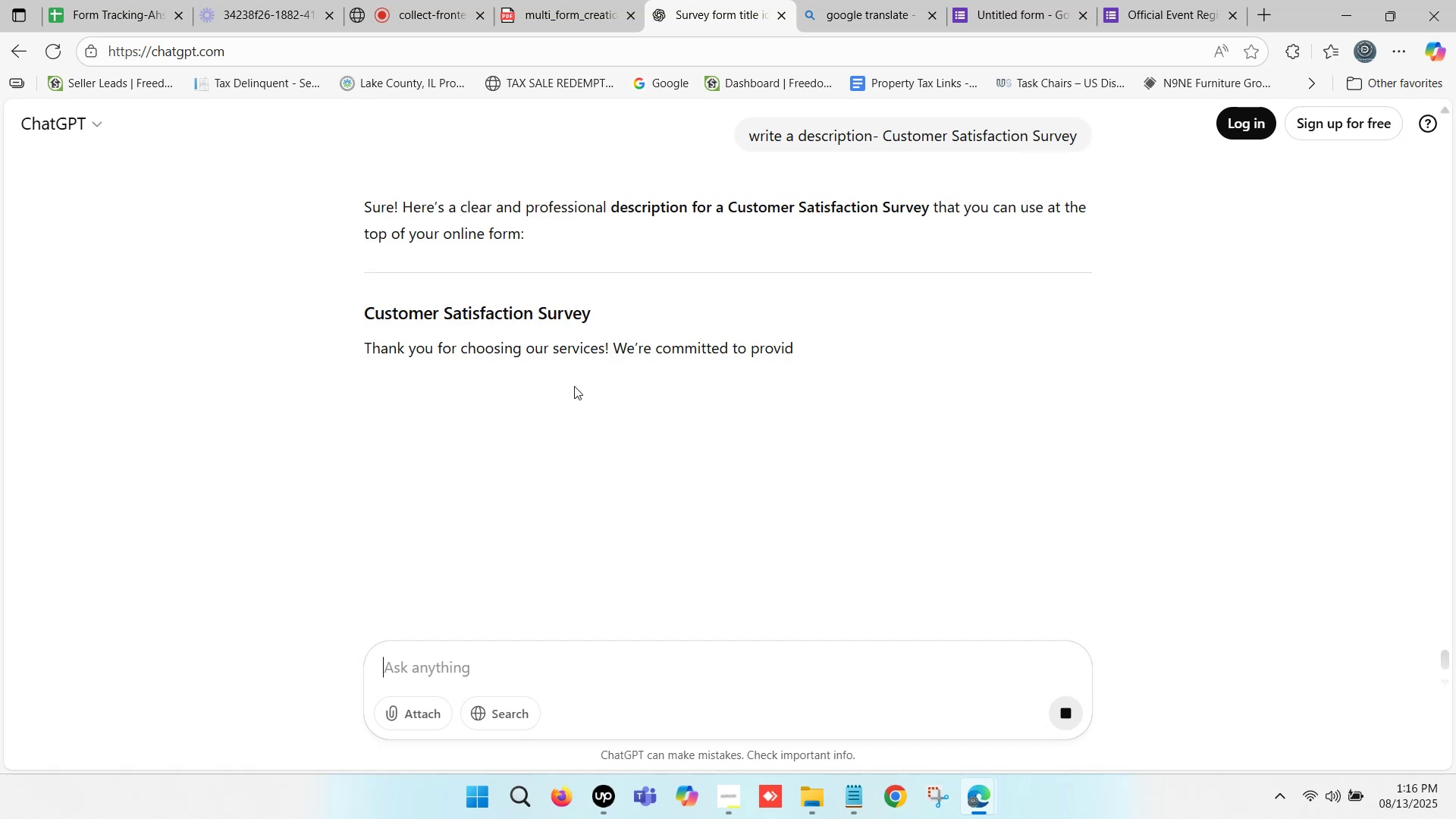 
scroll: coordinate [629, 386], scroll_direction: down, amount: 1.0
 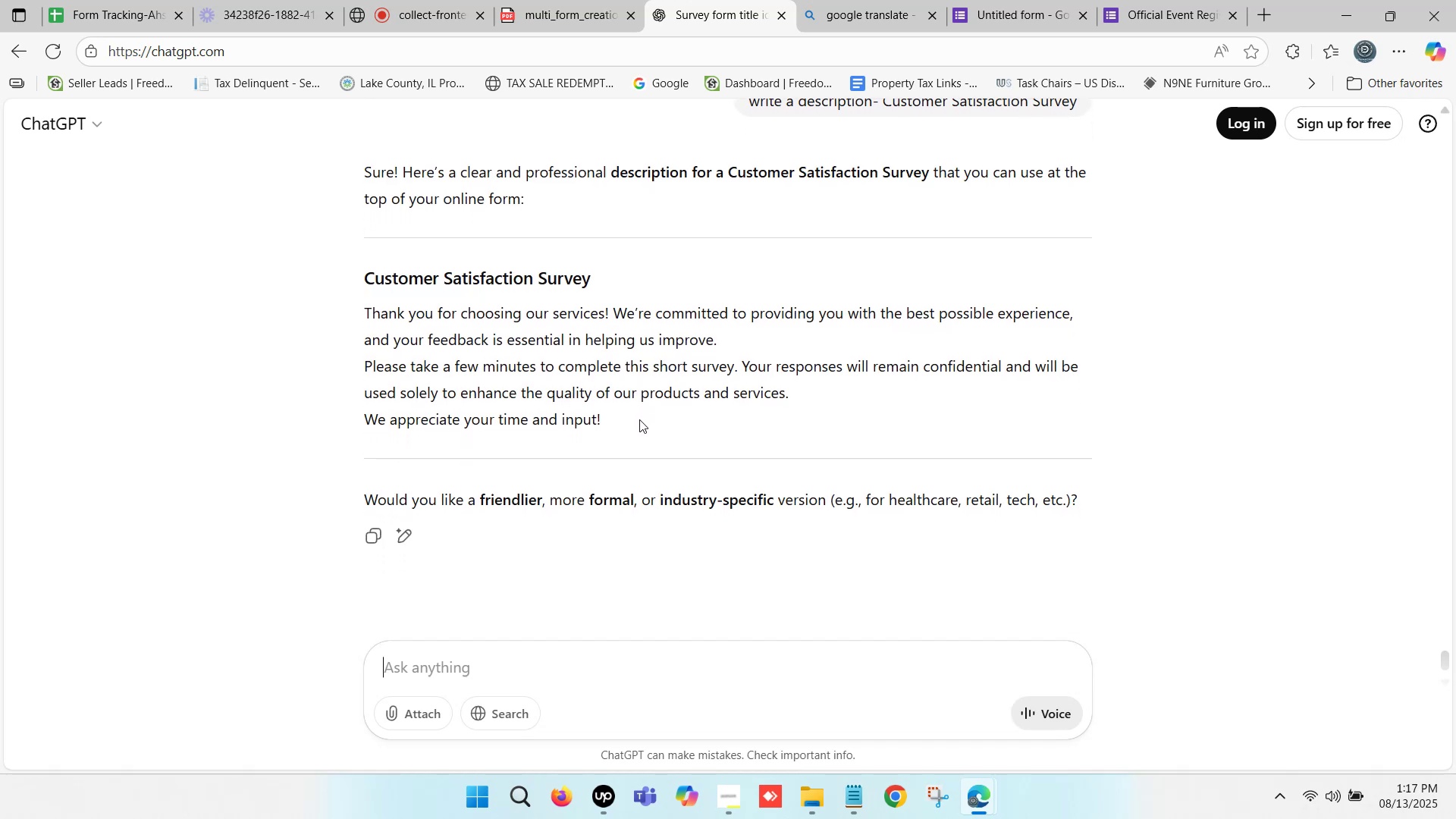 
left_click_drag(start_coordinate=[613, 420], to_coordinate=[362, 321])
 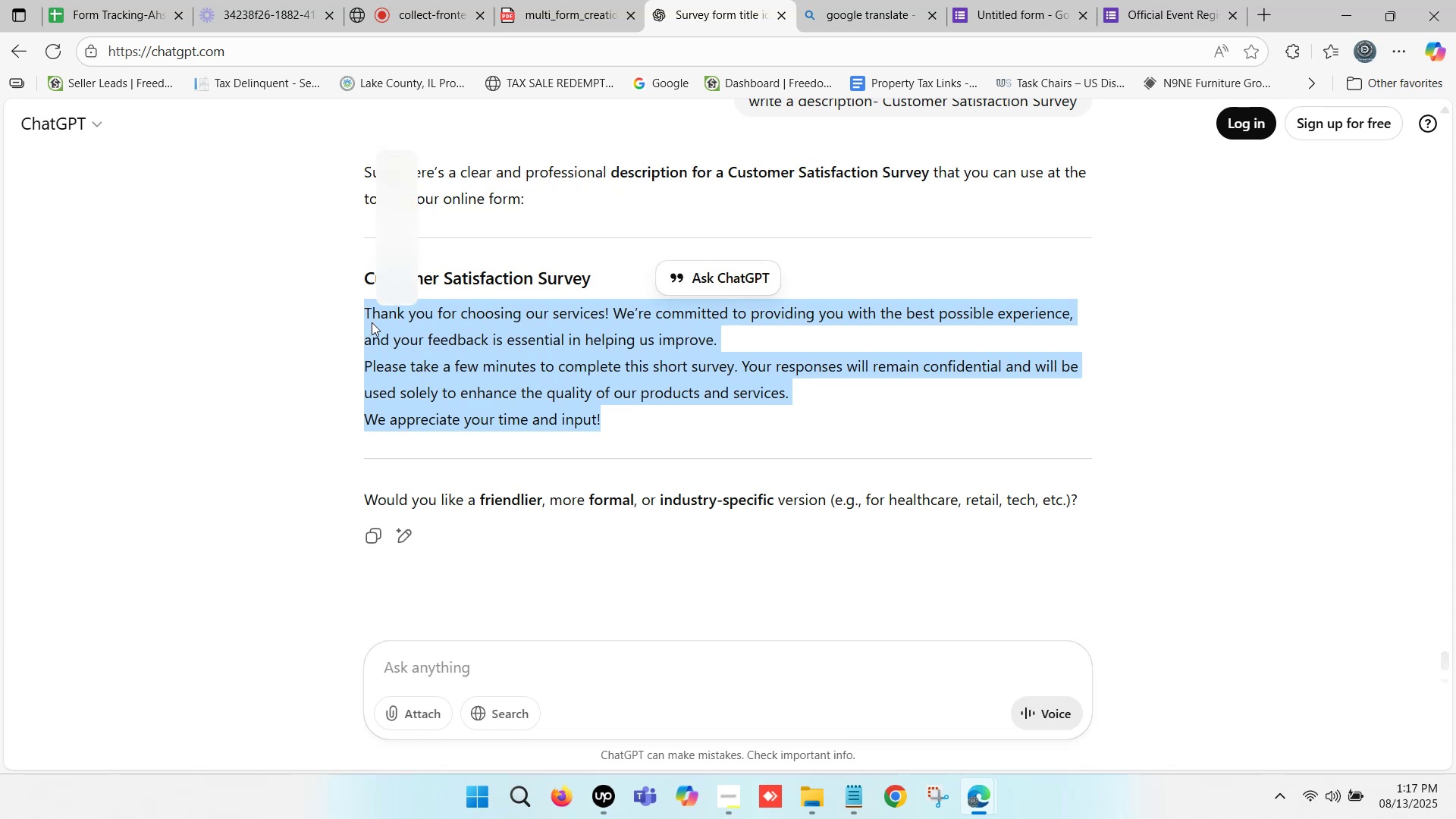 
key(Control+C)
 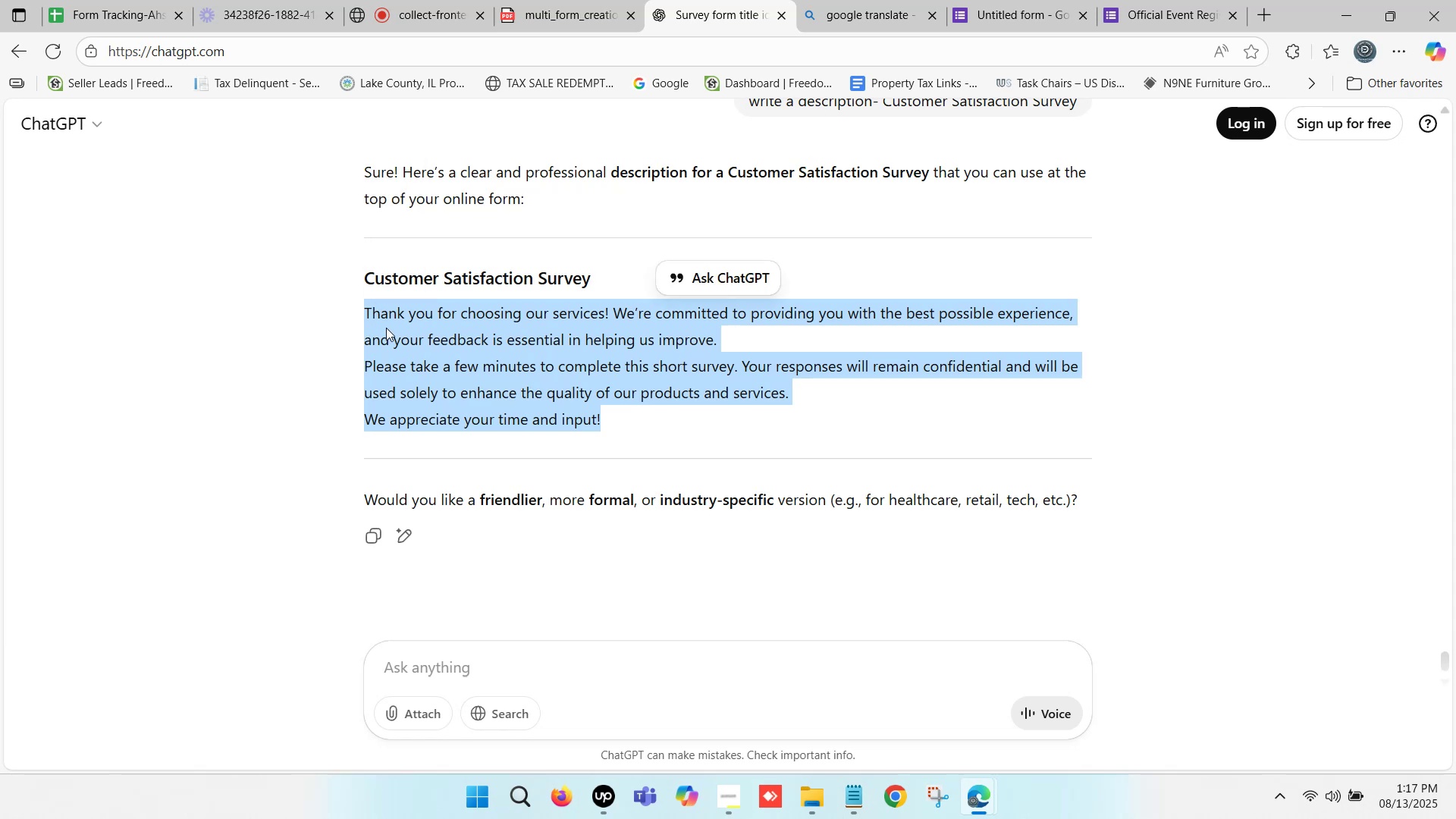 
key(Control+C)
 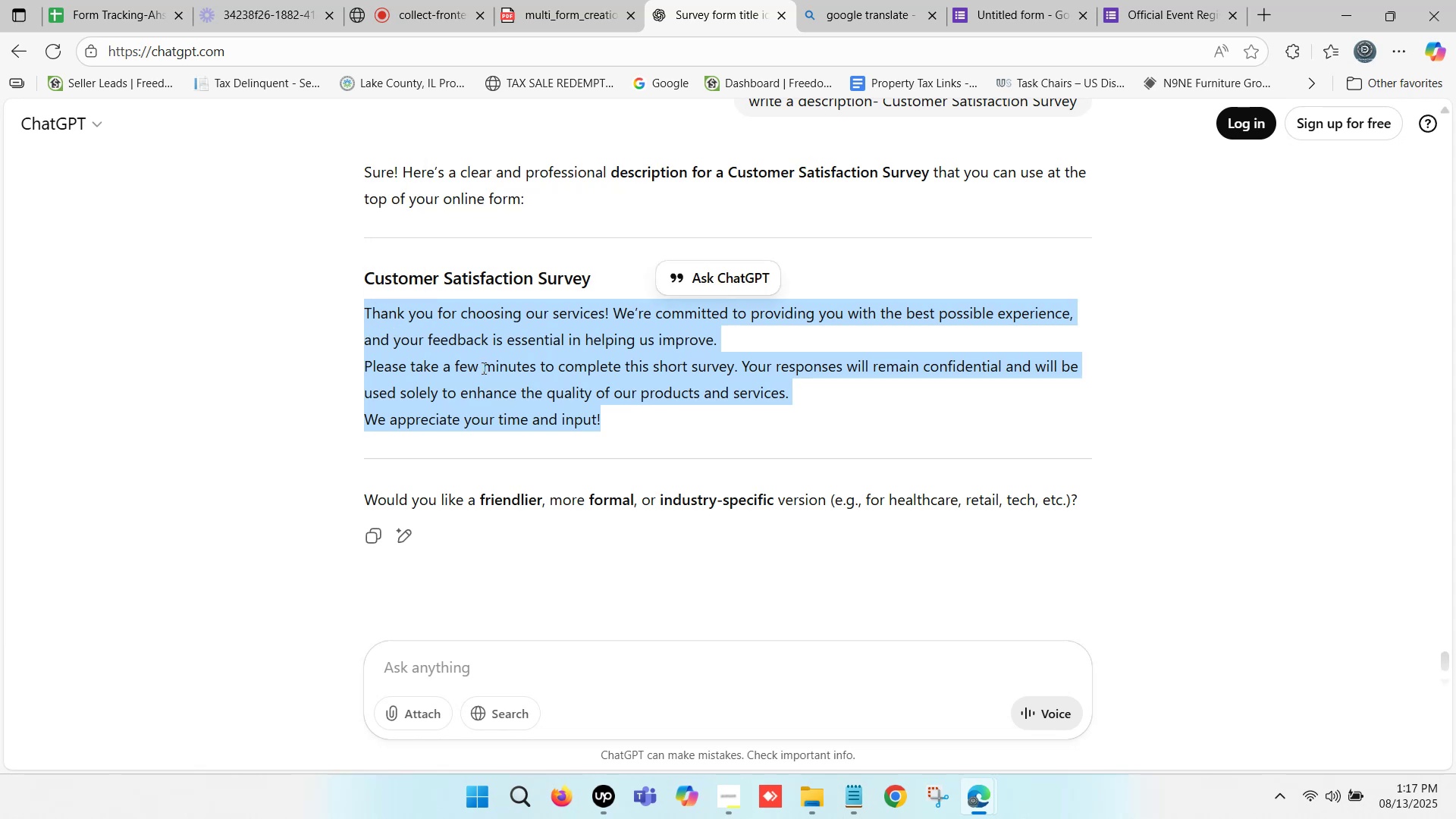 
wait(5.92)
 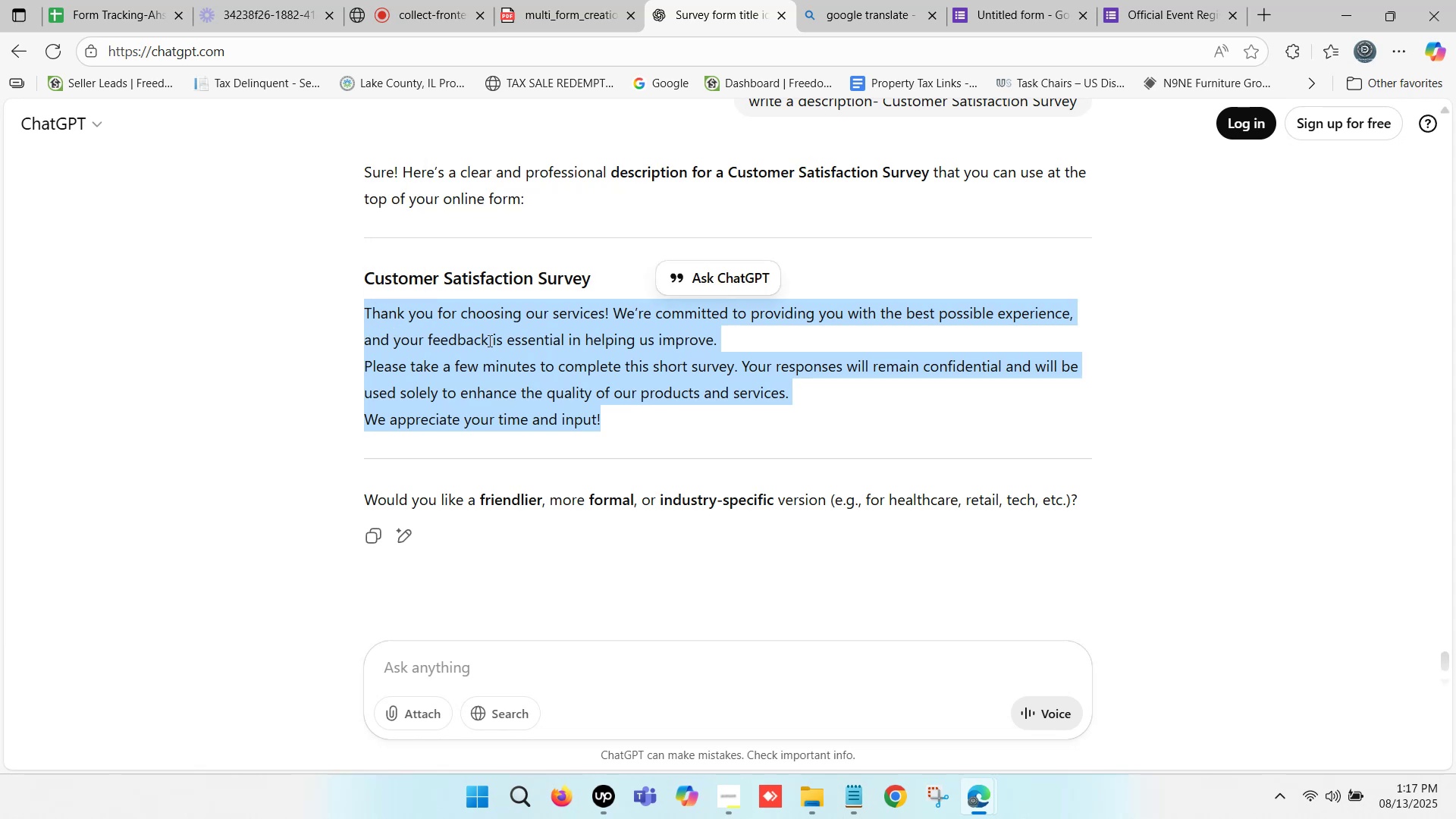 
key(Control+C)
 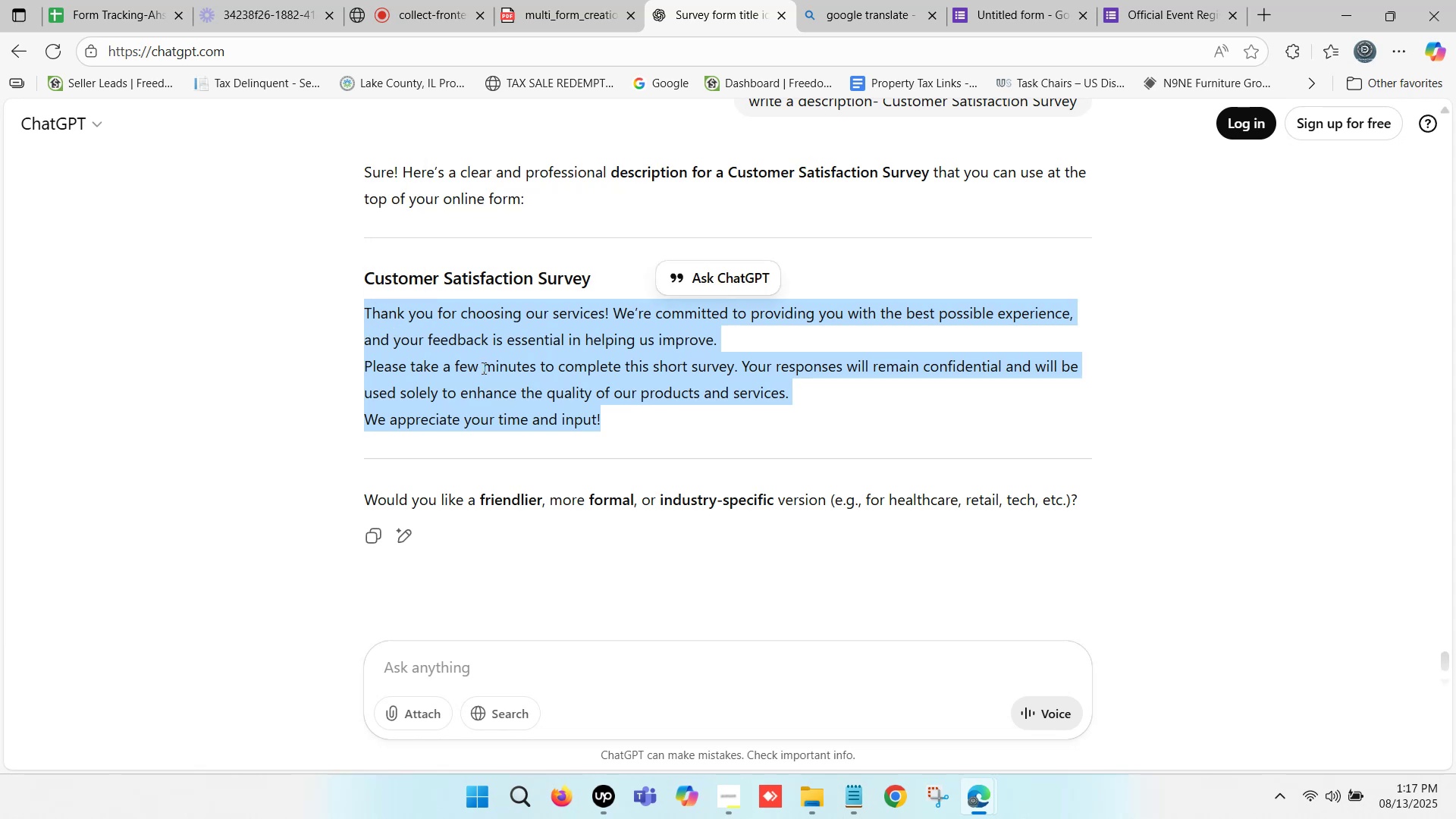 
key(Control+C)
 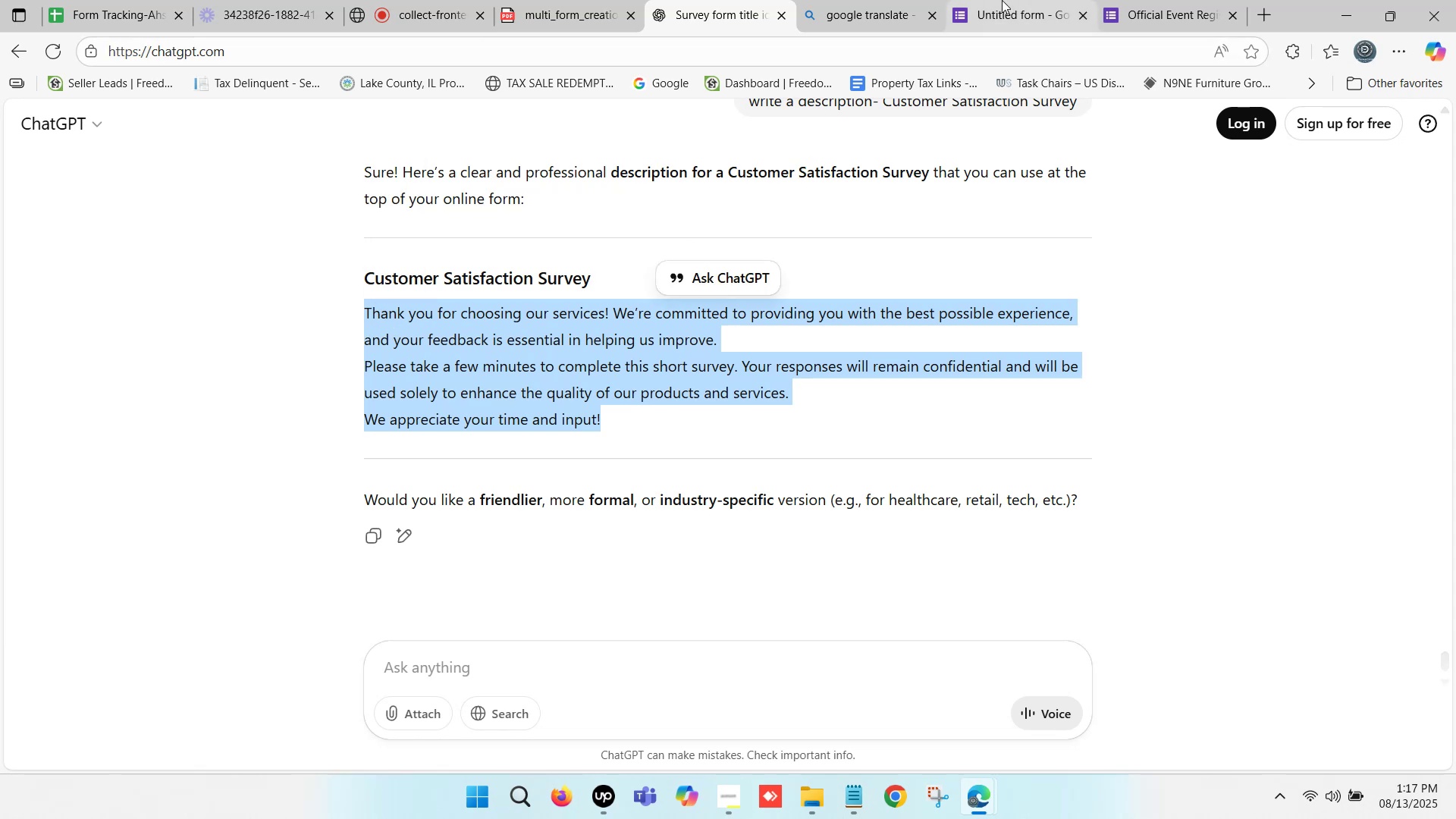 
left_click([1002, 0])
 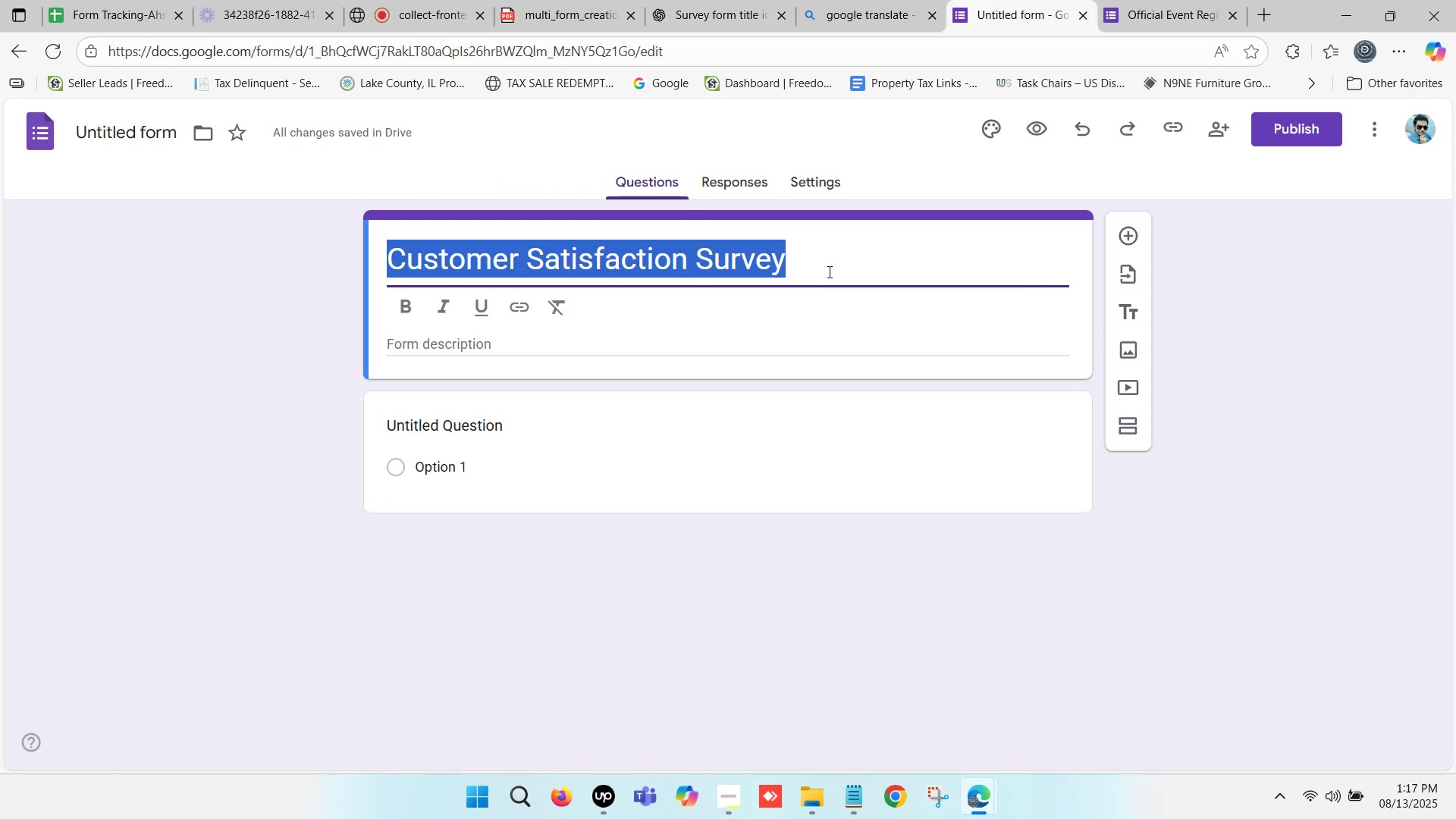 
left_click([806, 268])
 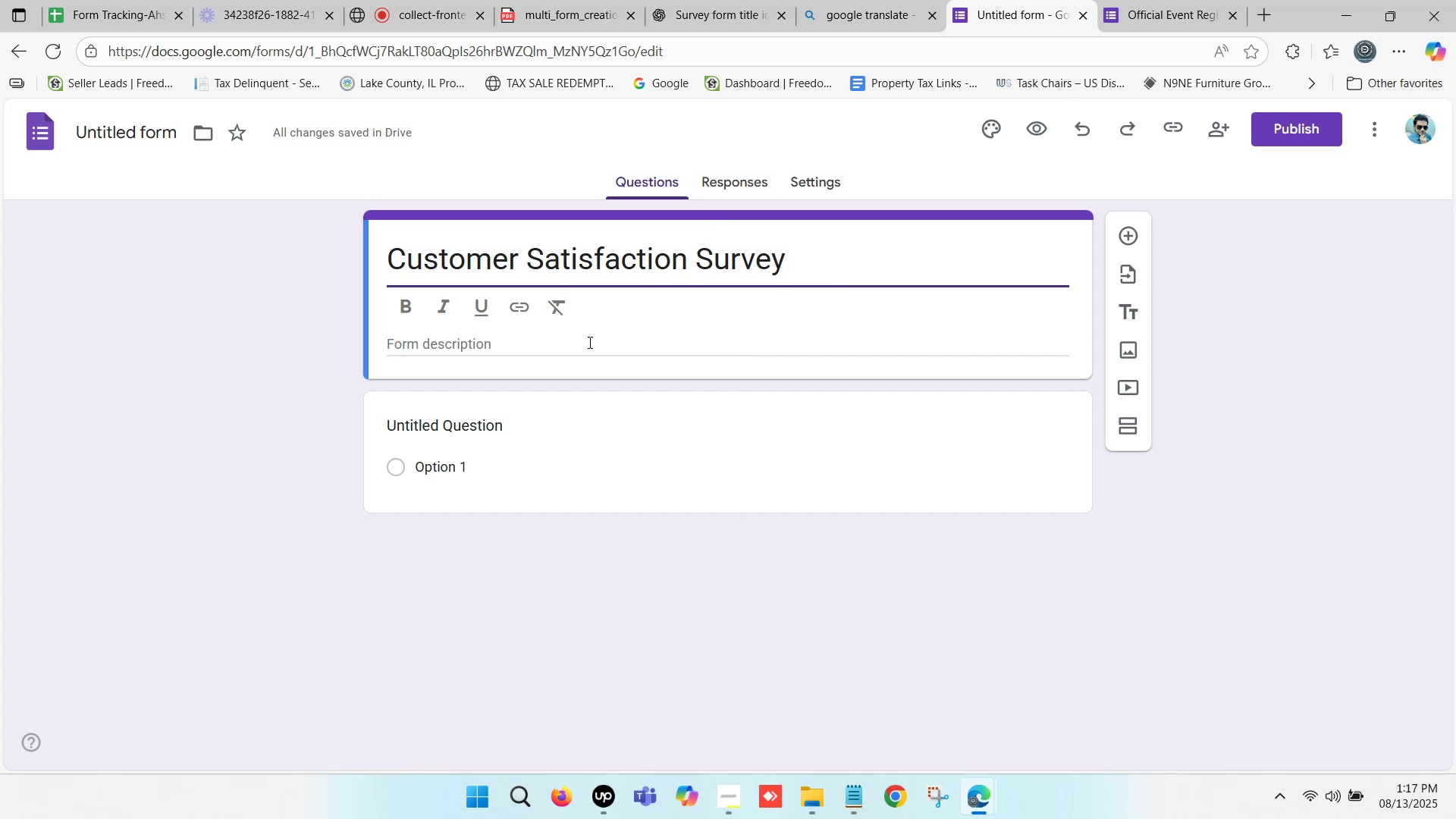 
left_click([507, 337])
 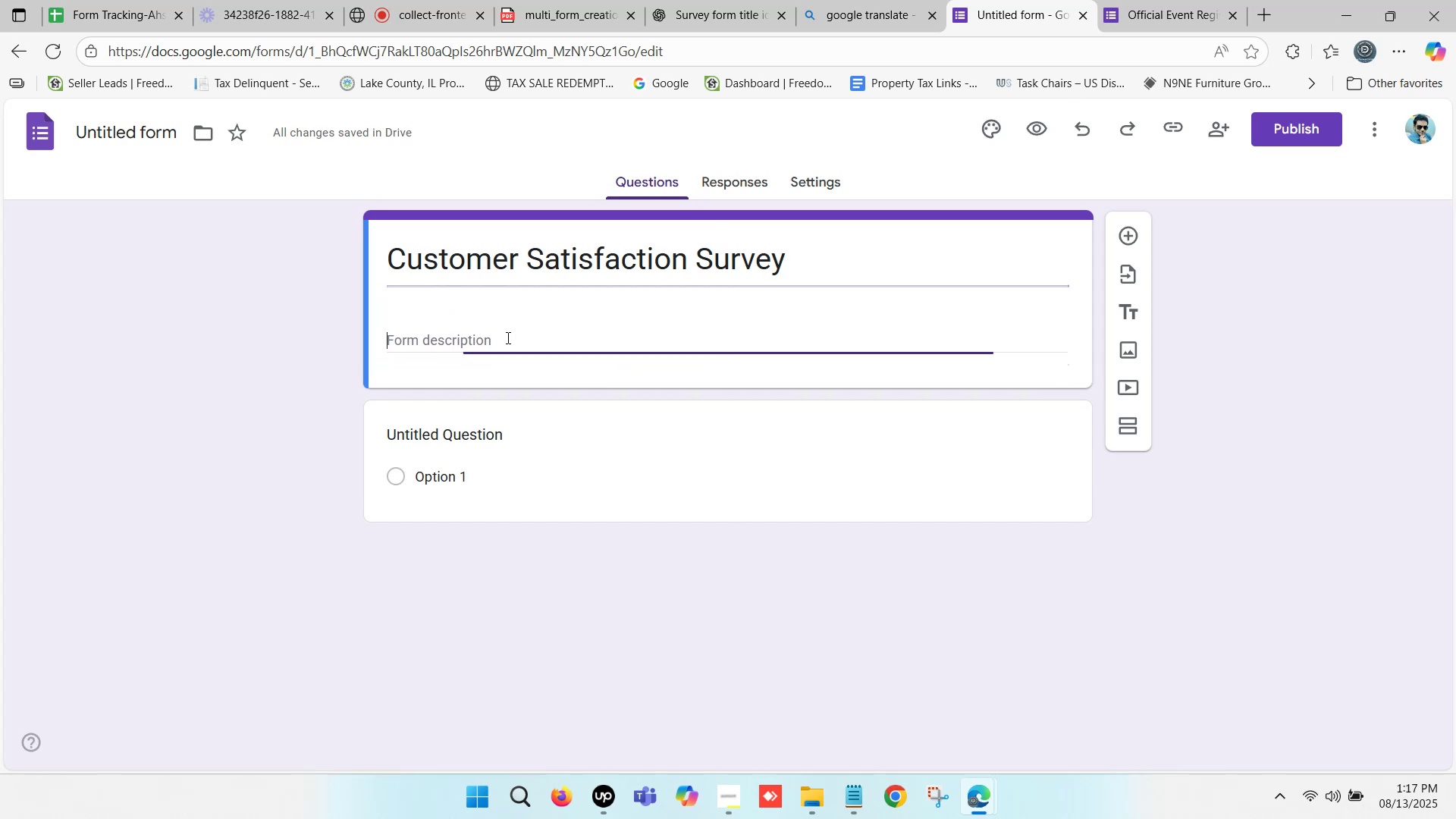 
key(Control+ControlLeft)
 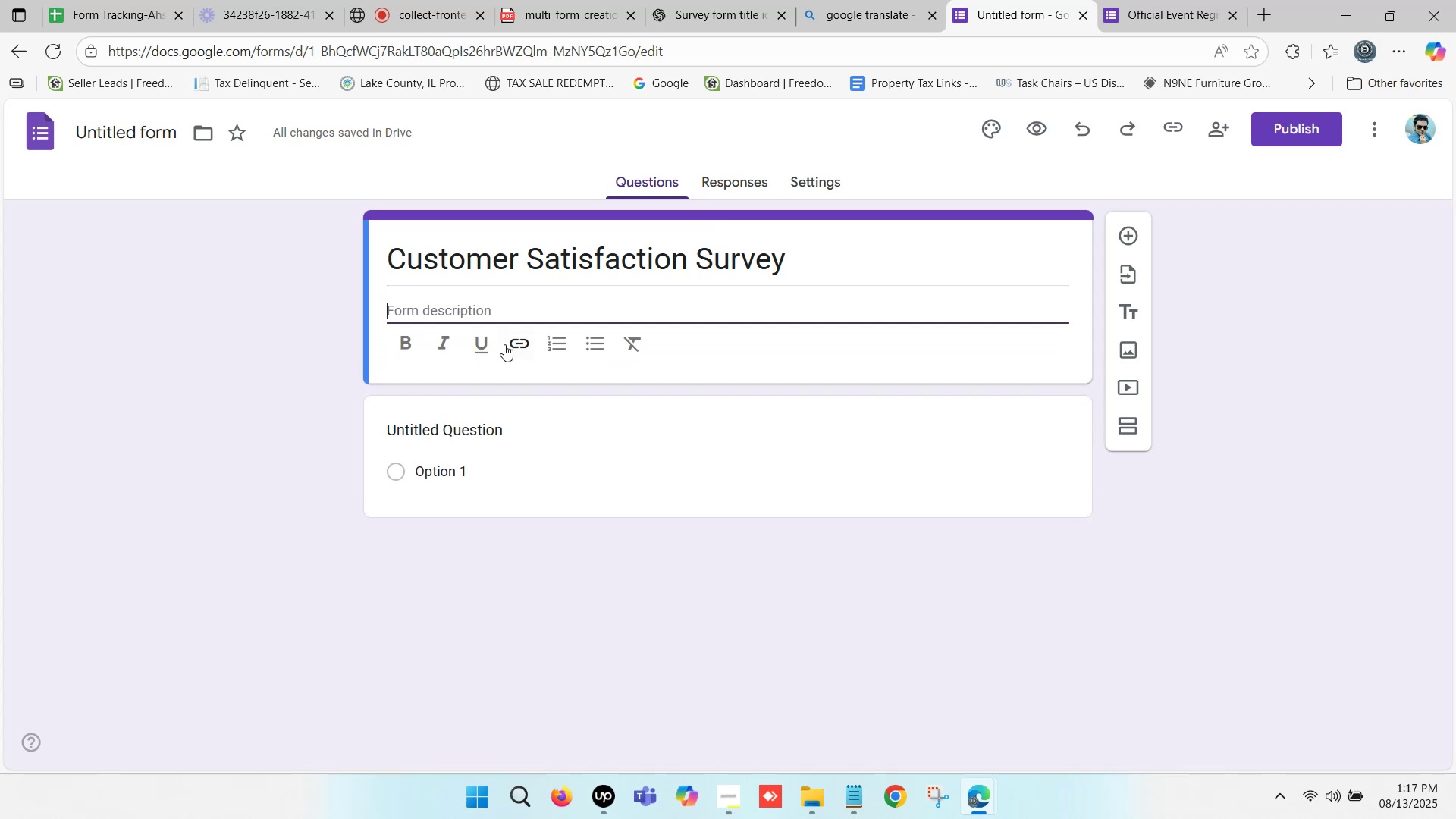 
key(Control+V)
 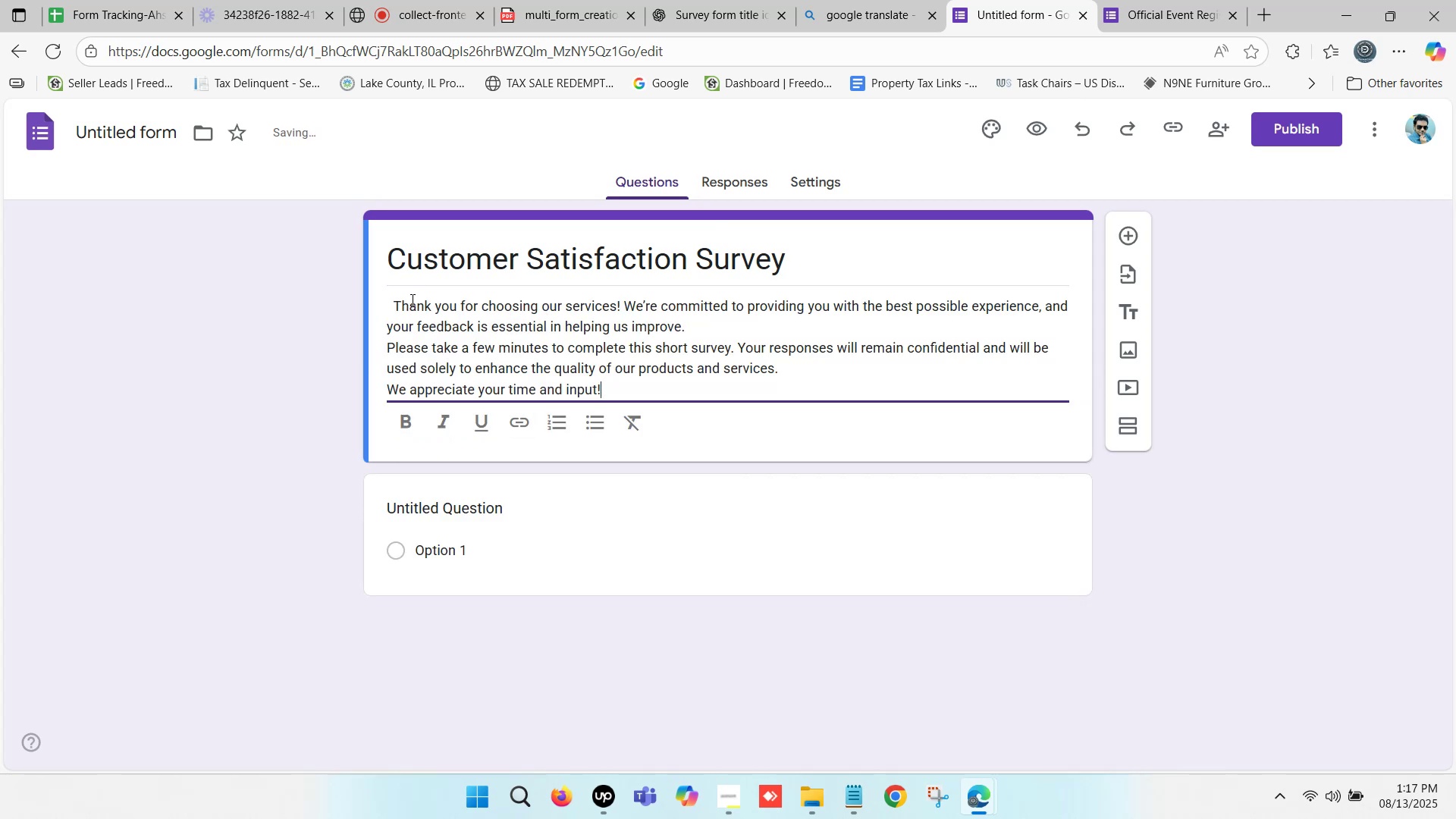 
left_click([395, 302])
 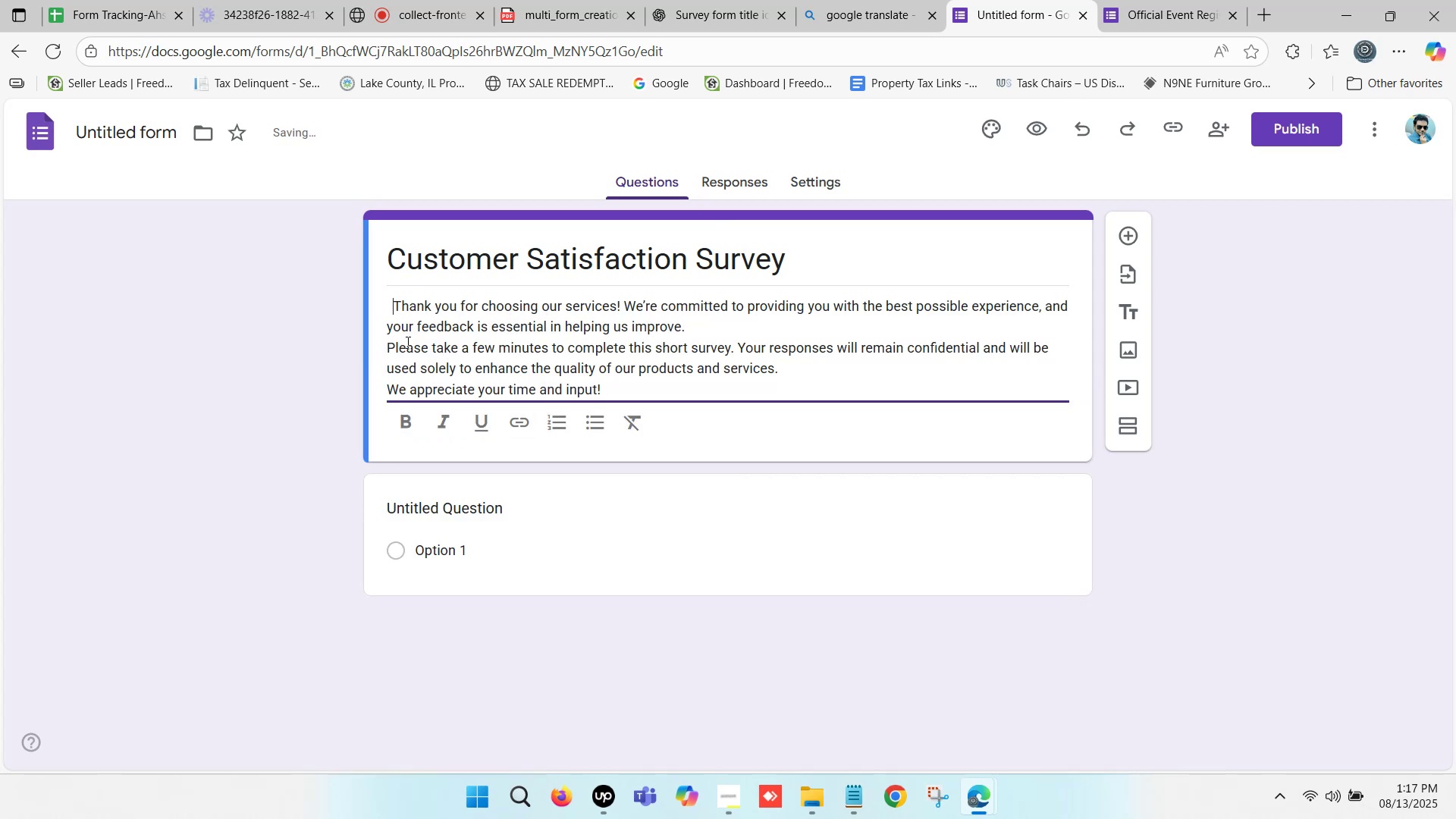 
key(Backspace)
 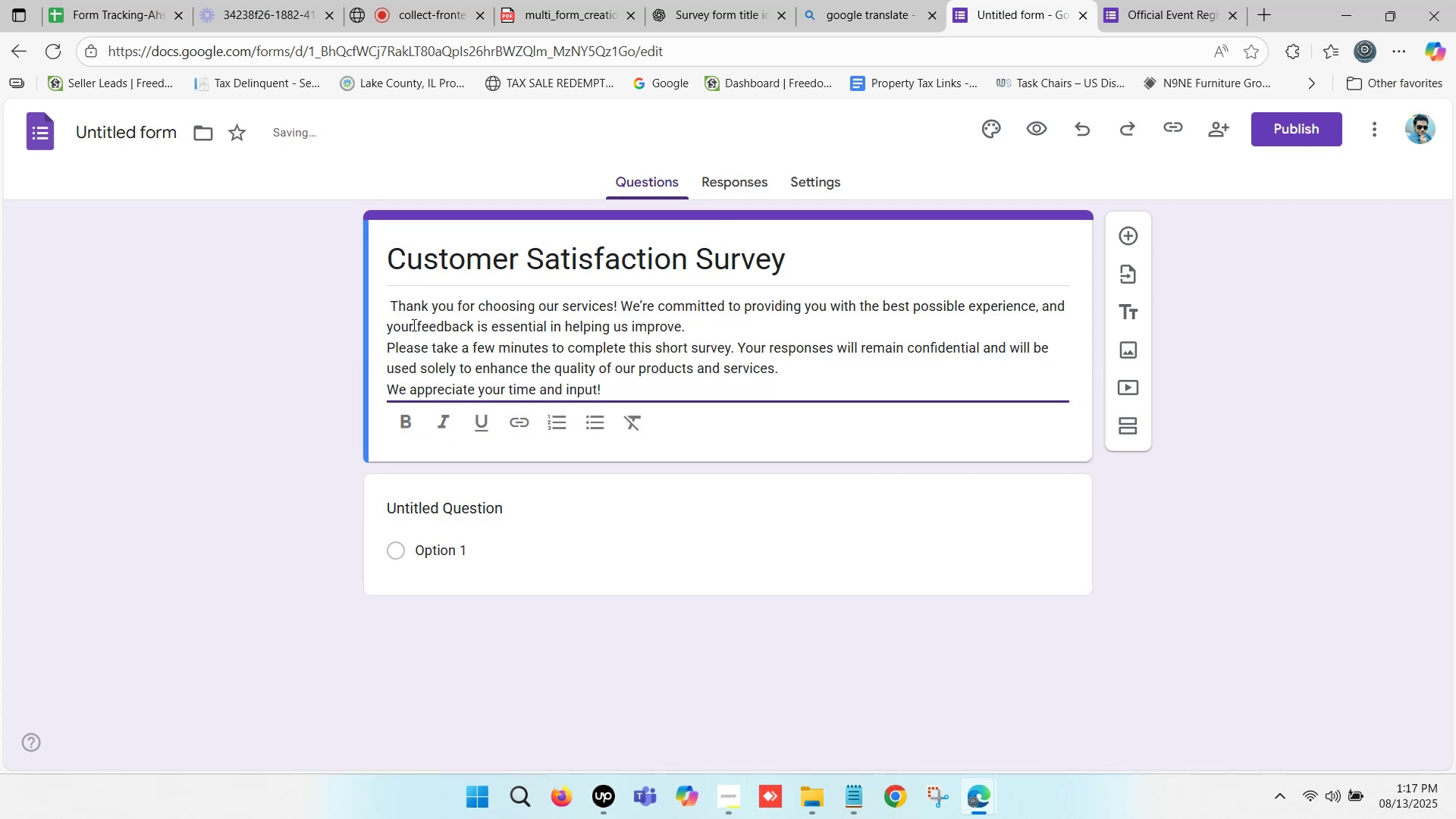 
key(Backspace)
 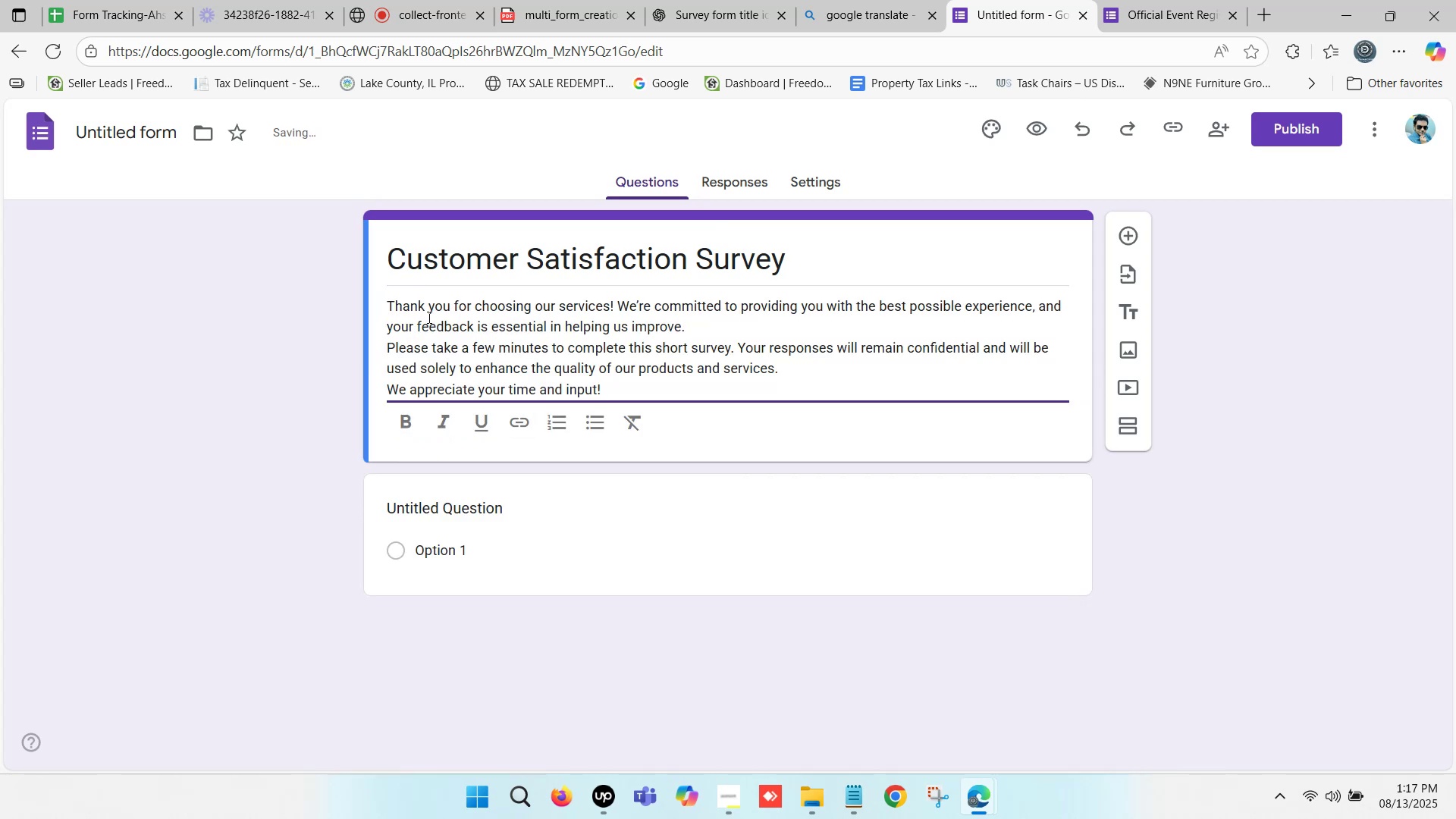 
left_click([693, 318])
 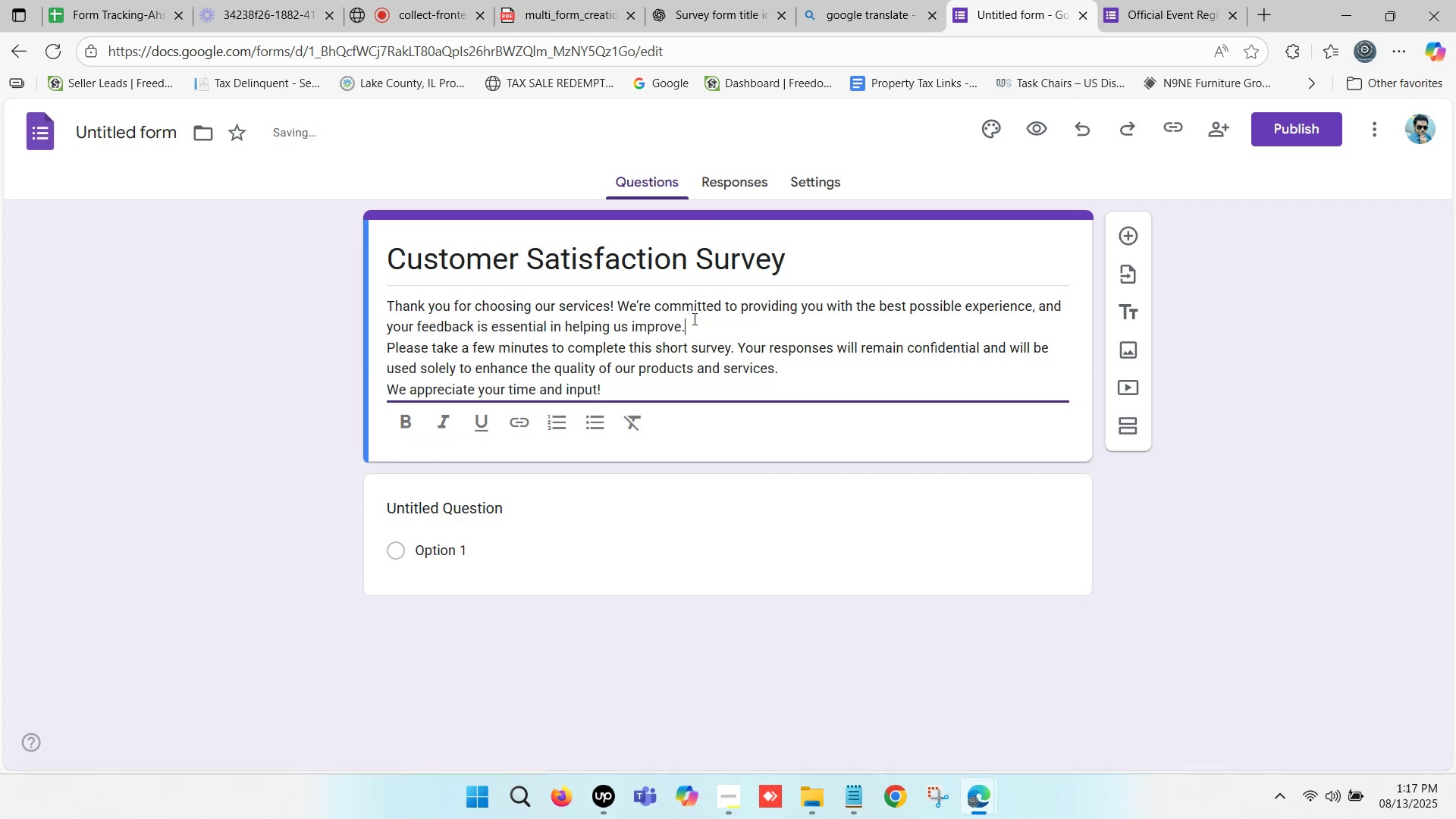 
key(Enter)
 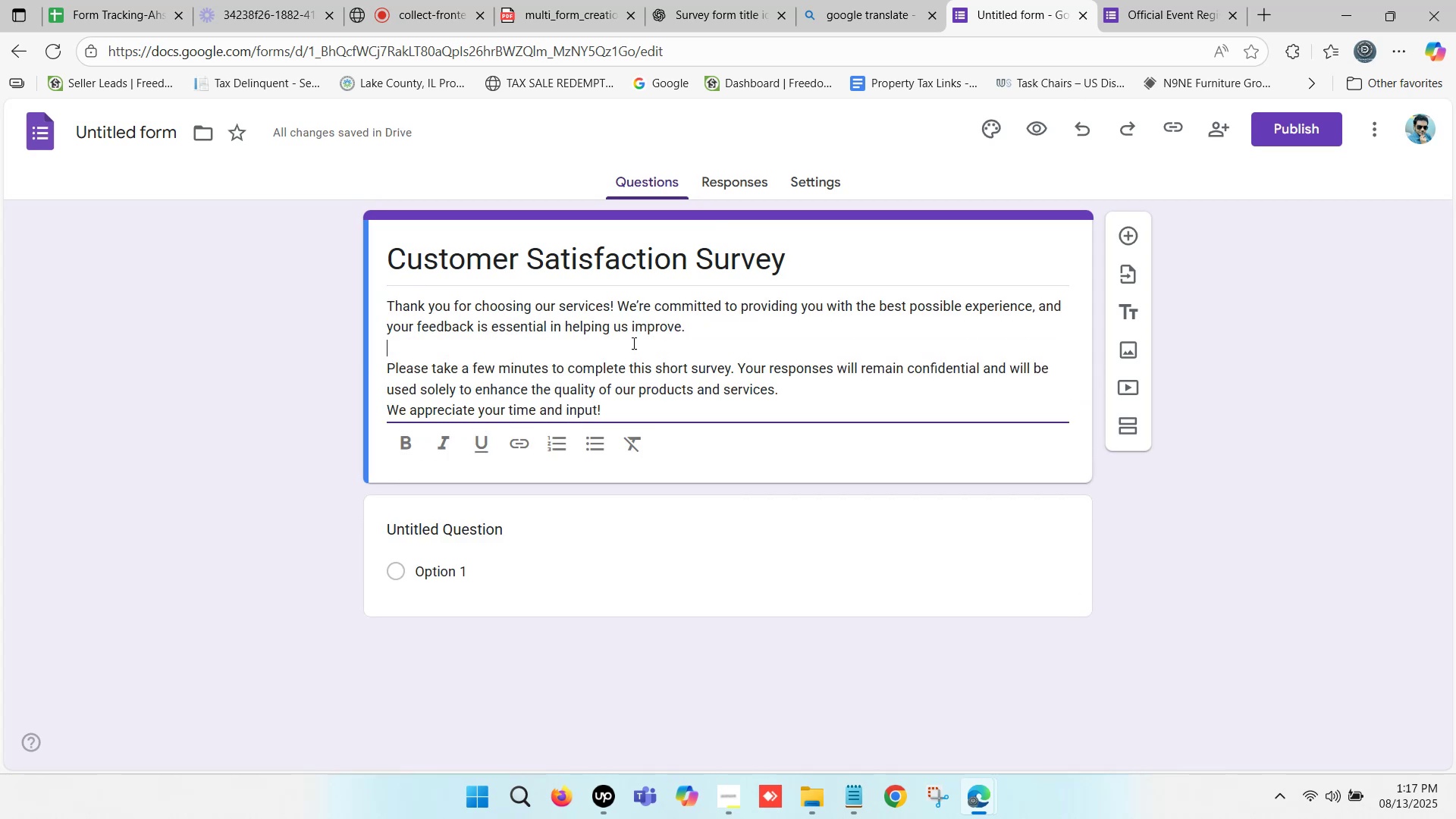 
left_click([588, 353])
 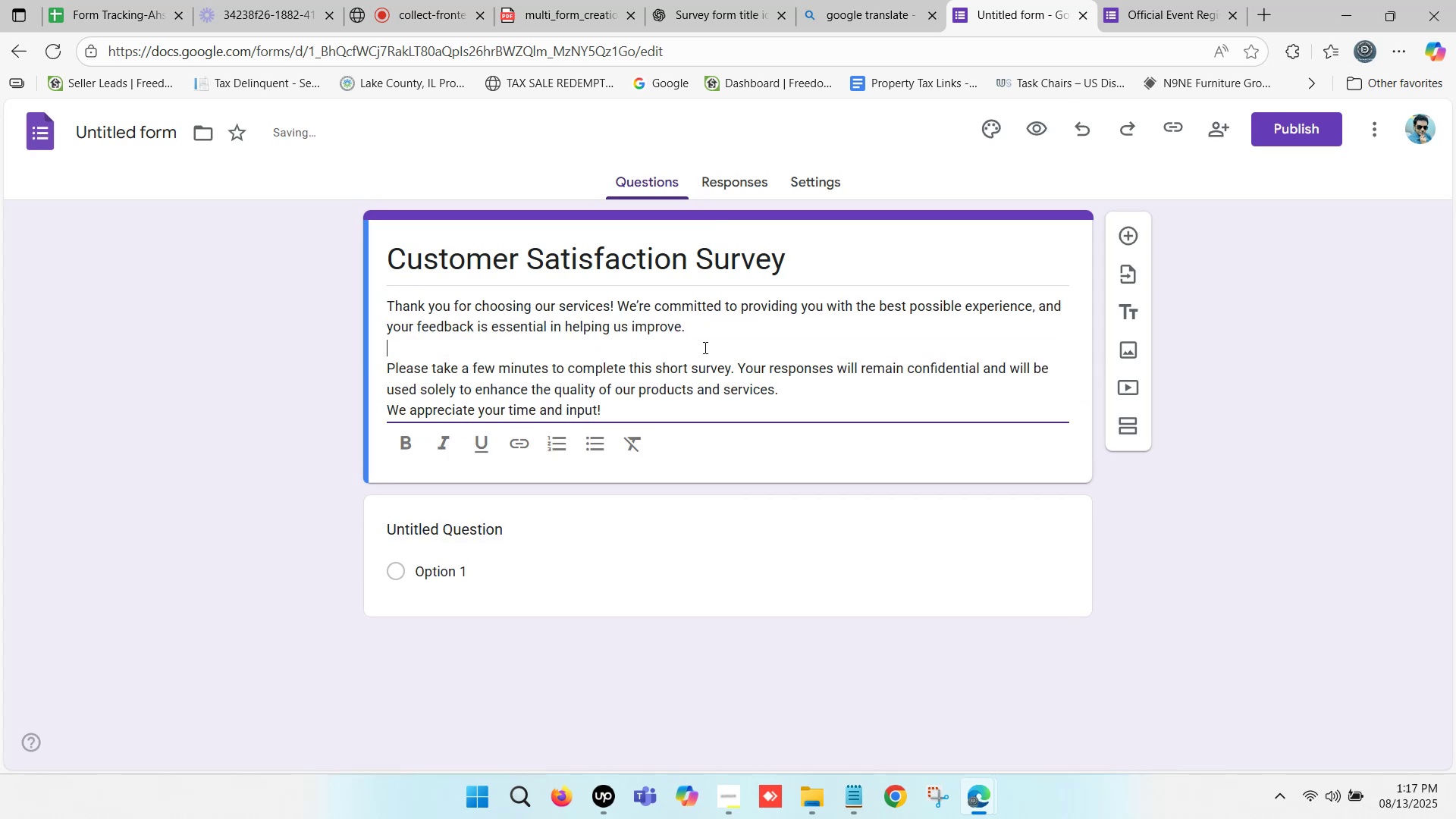 
double_click([699, 325])
 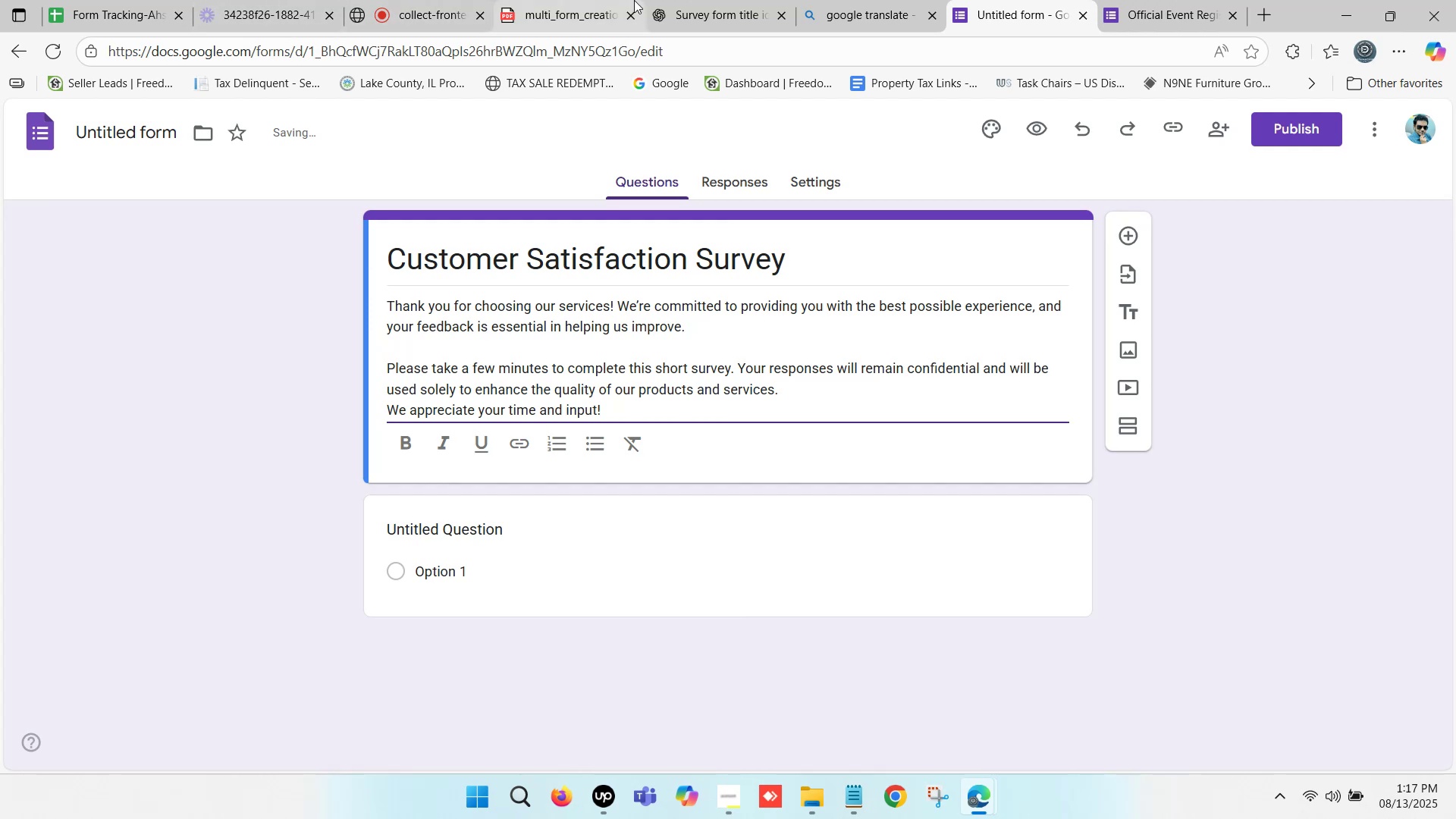 
left_click([889, 0])
 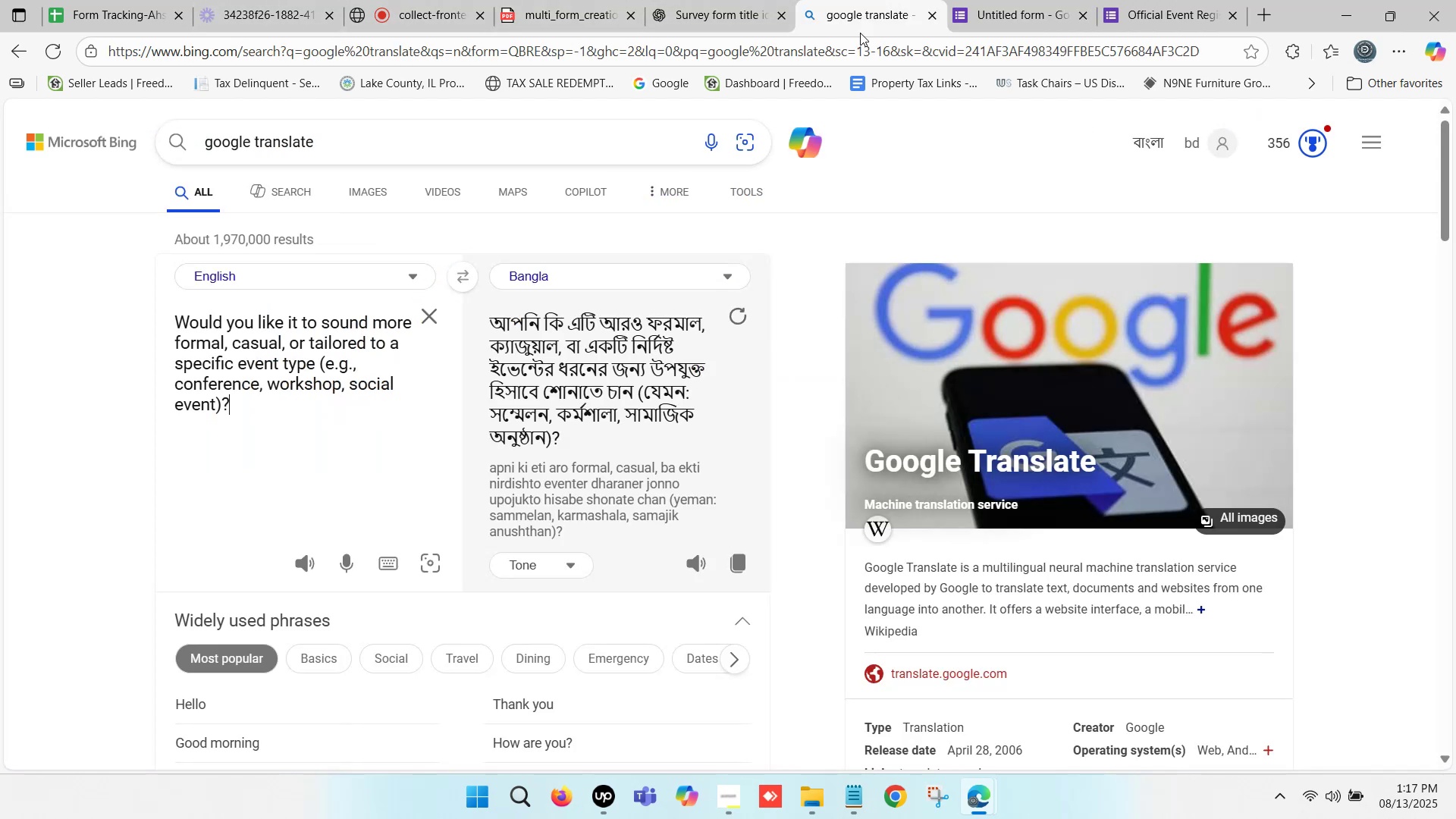 
scroll: coordinate [639, 300], scroll_direction: up, amount: 3.0
 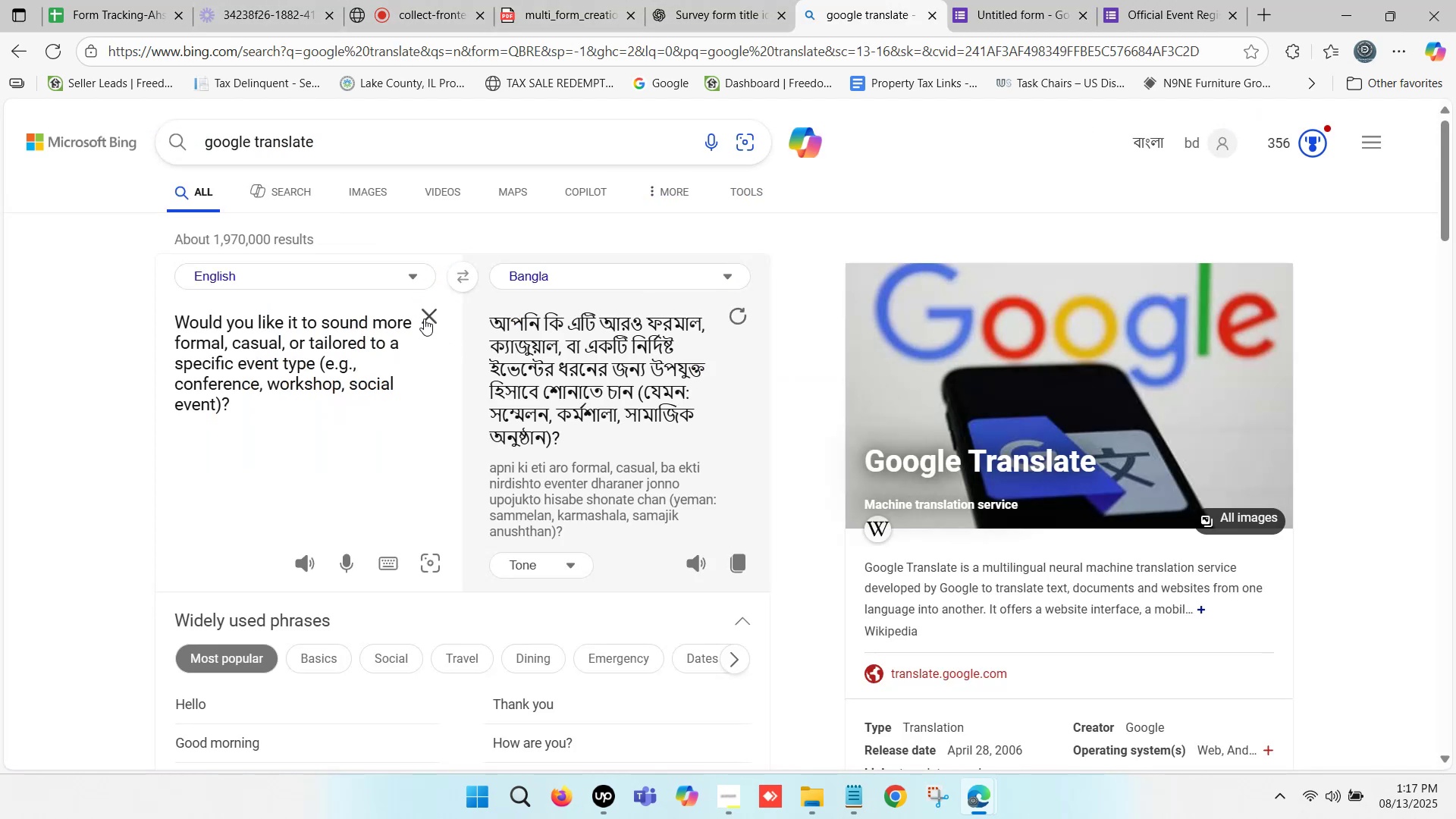 
key(Control+ControlLeft)
 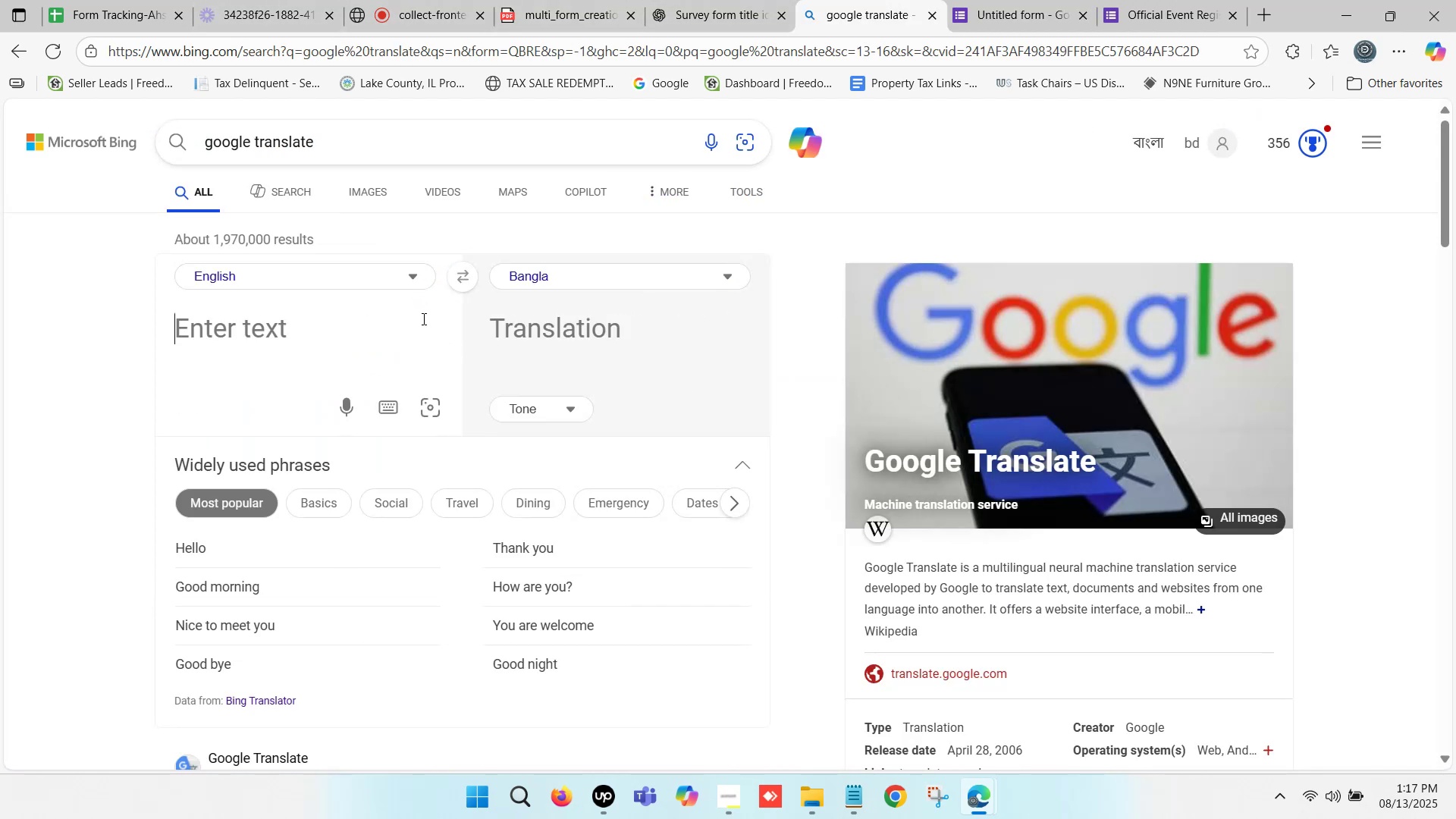 
key(Control+V)
 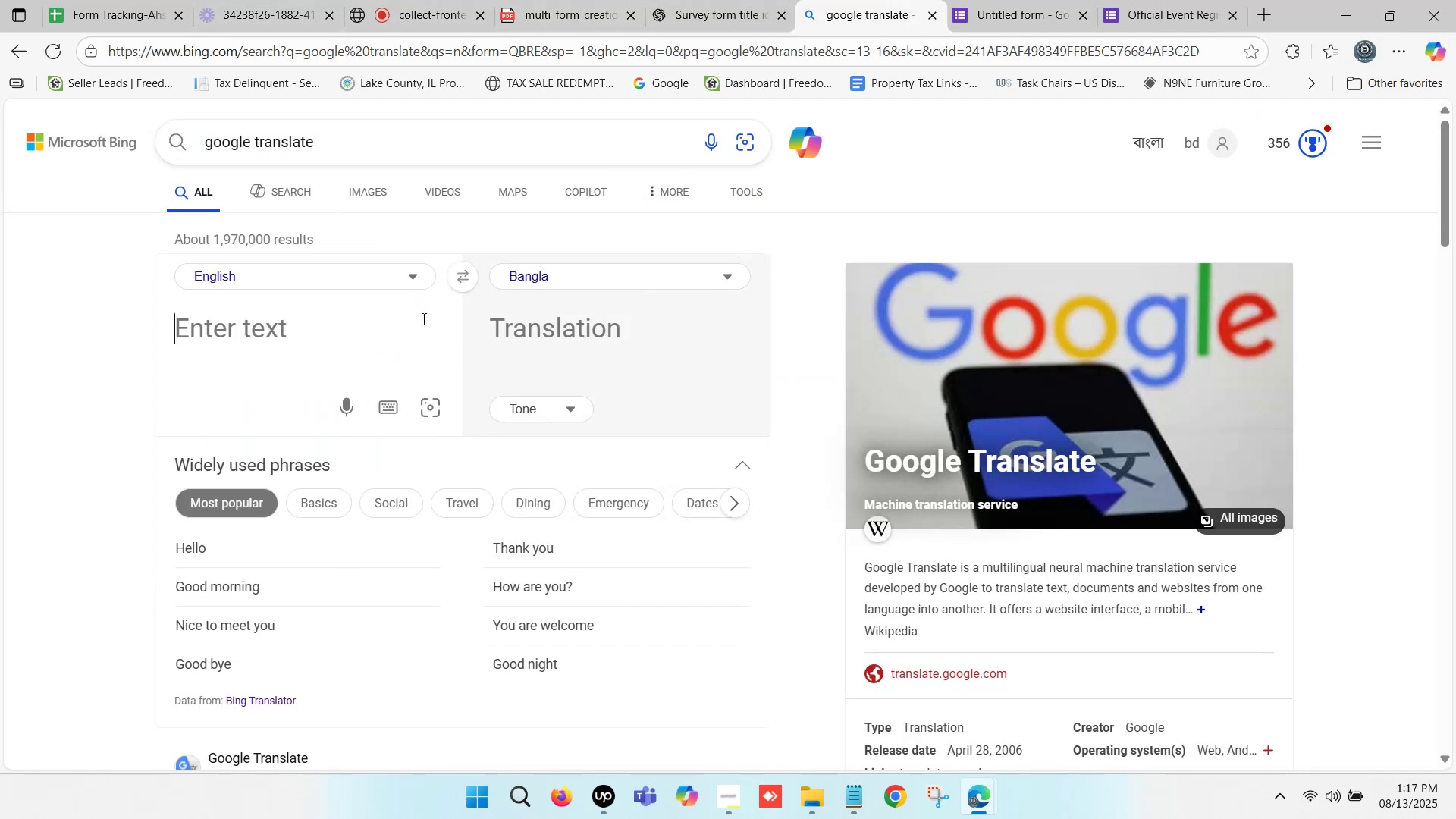 
mouse_move([393, 334])
 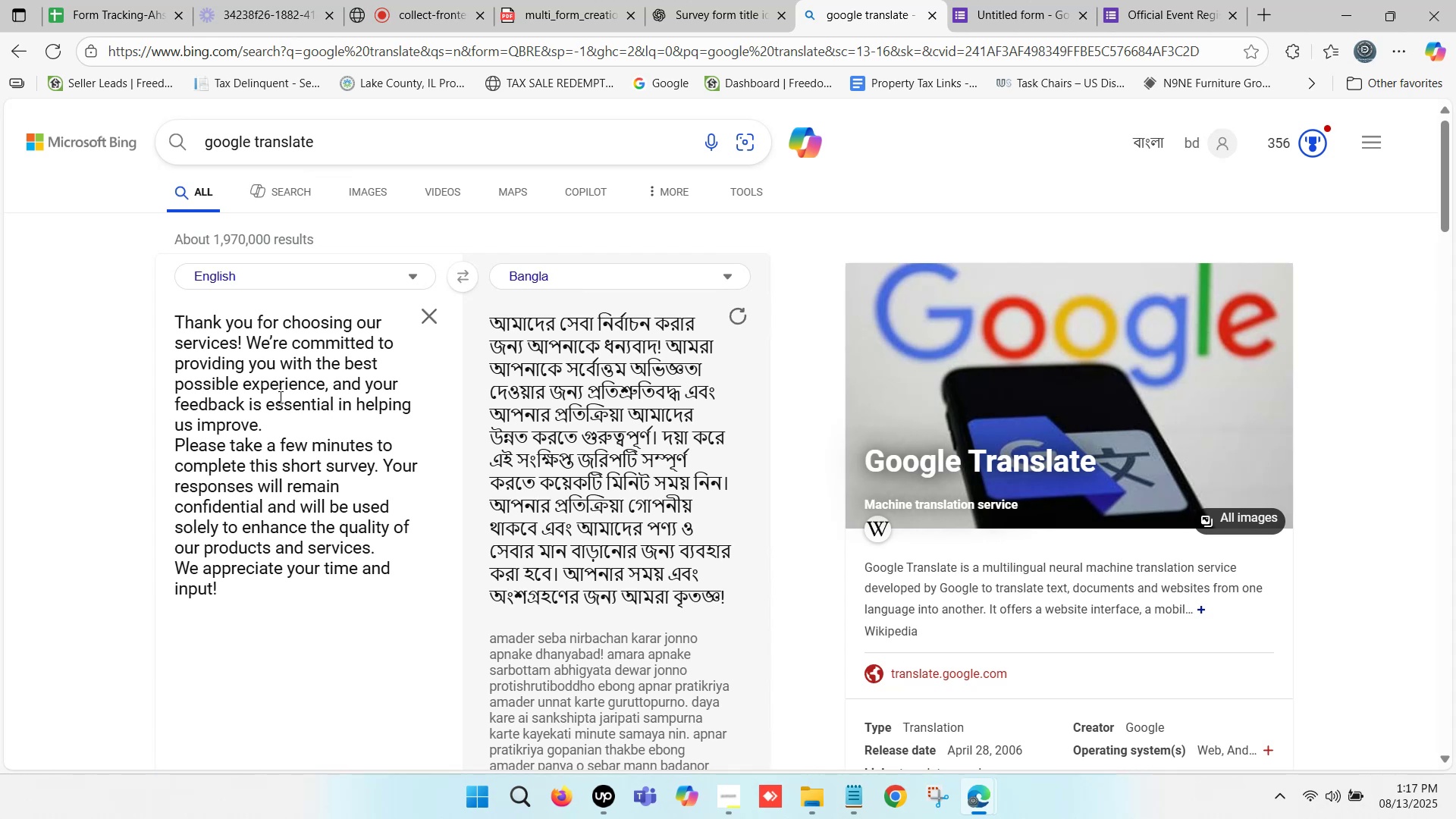 
wait(18.45)
 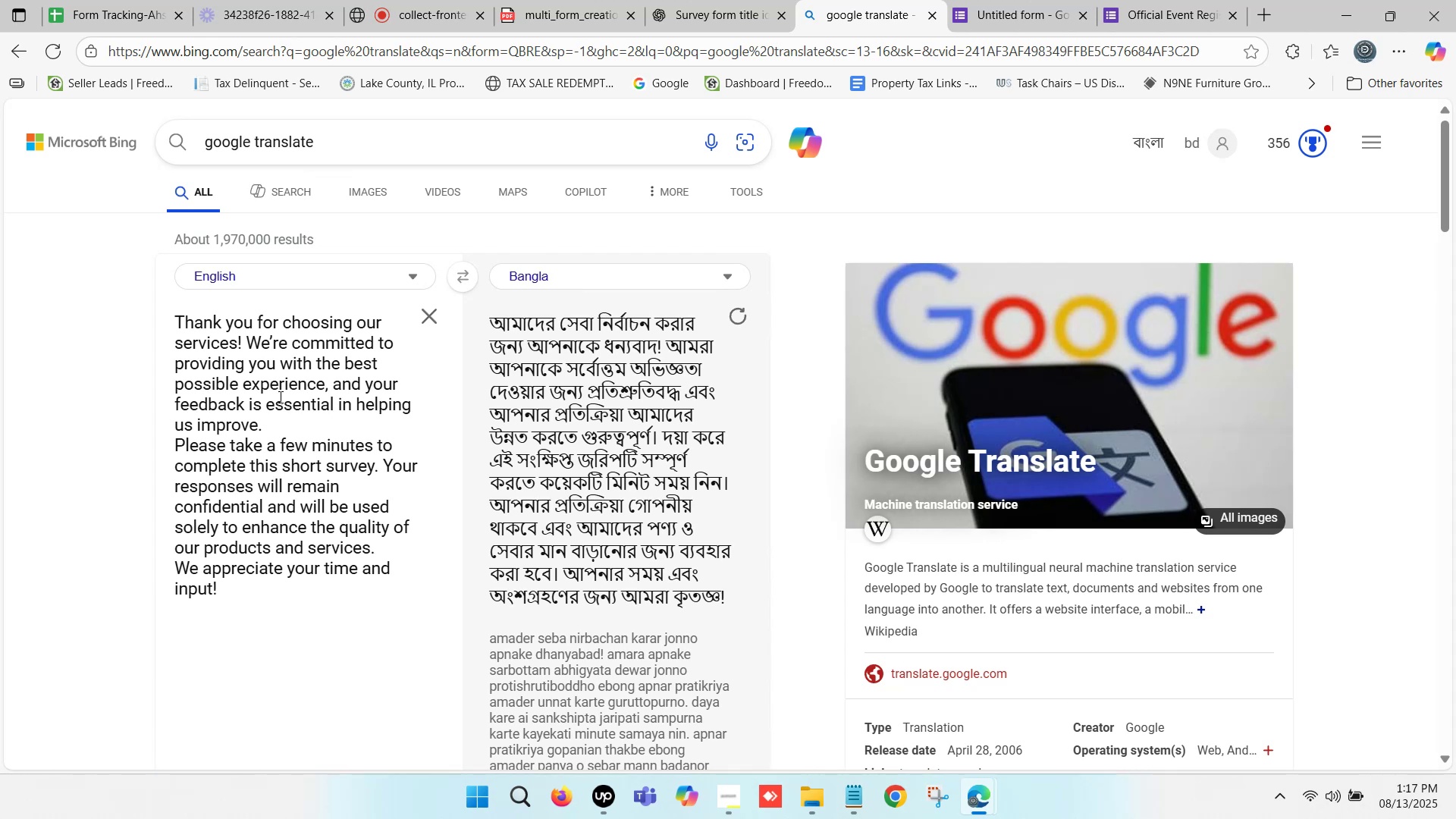 
left_click([1002, 0])
 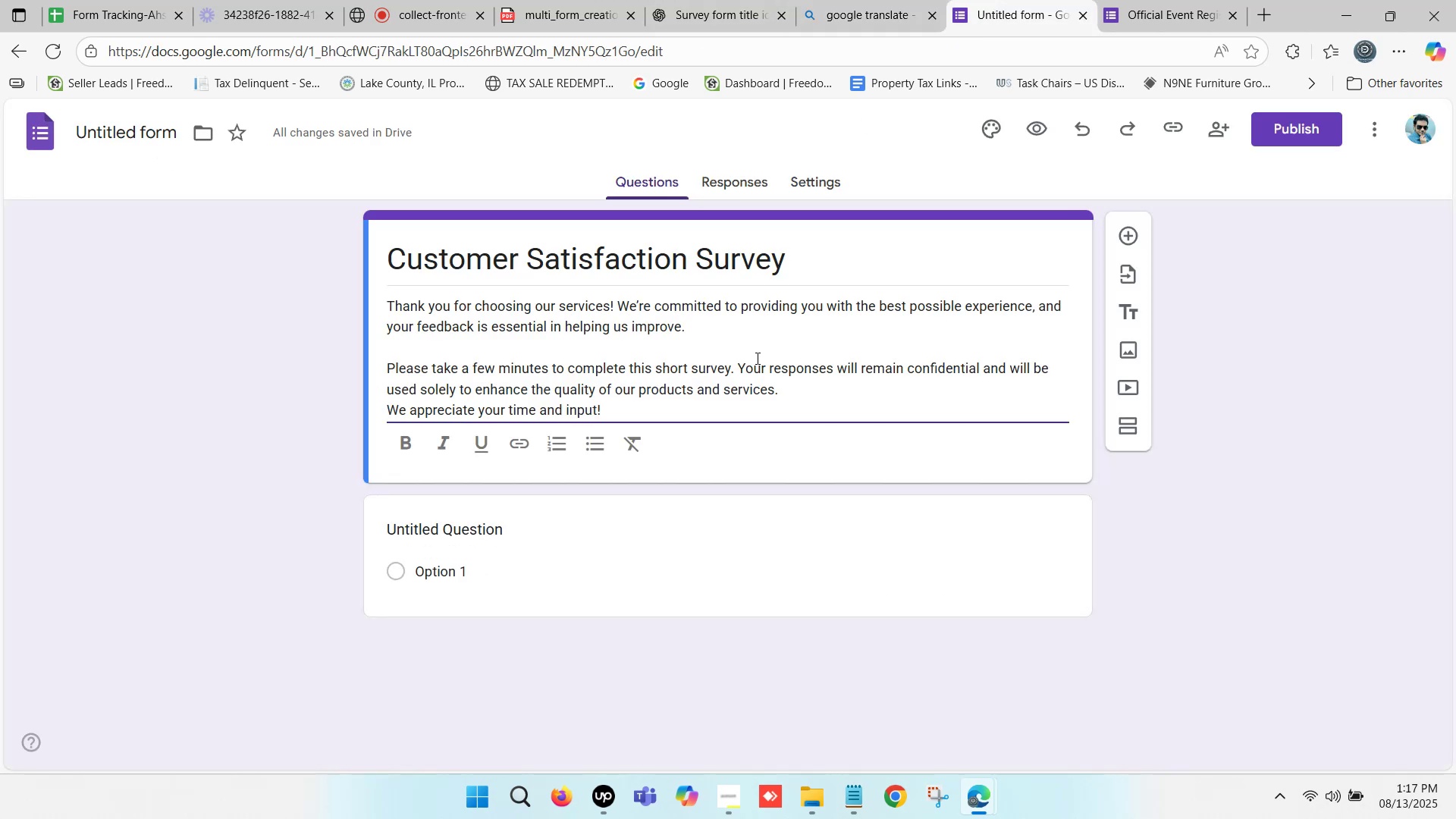 
left_click([715, 337])
 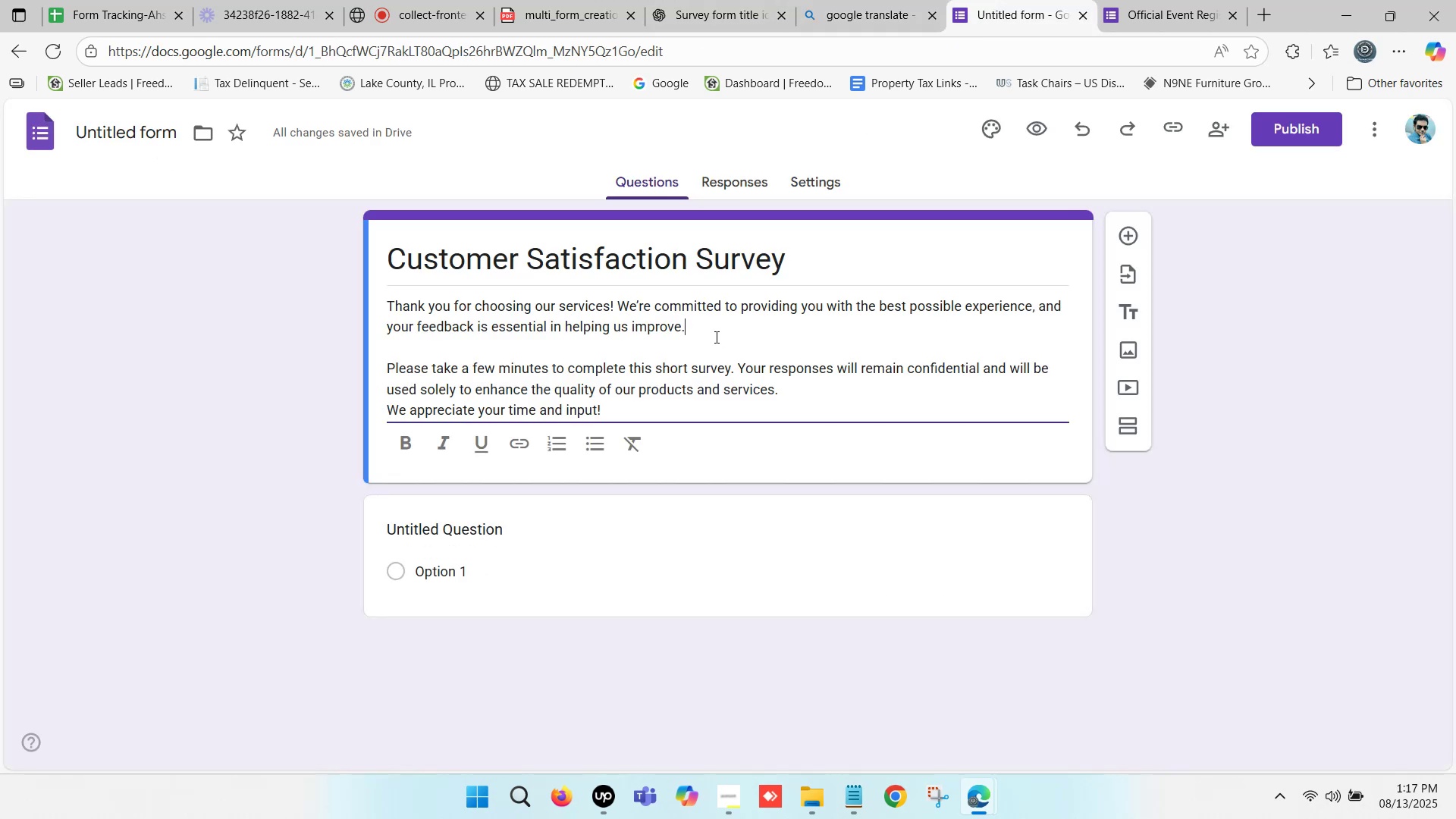 
scroll: coordinate [700, 340], scroll_direction: down, amount: 1.0
 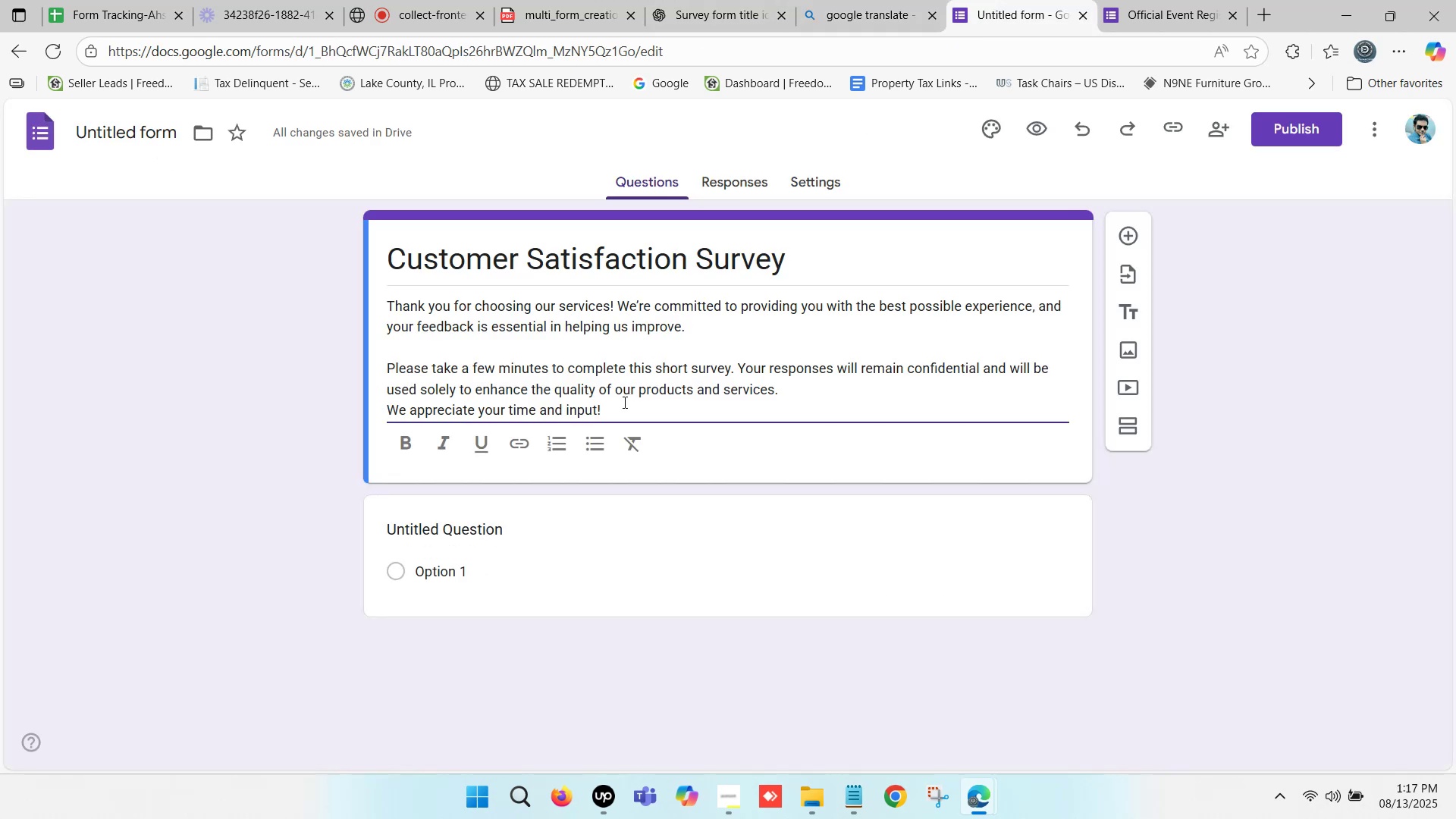 
left_click([616, 406])
 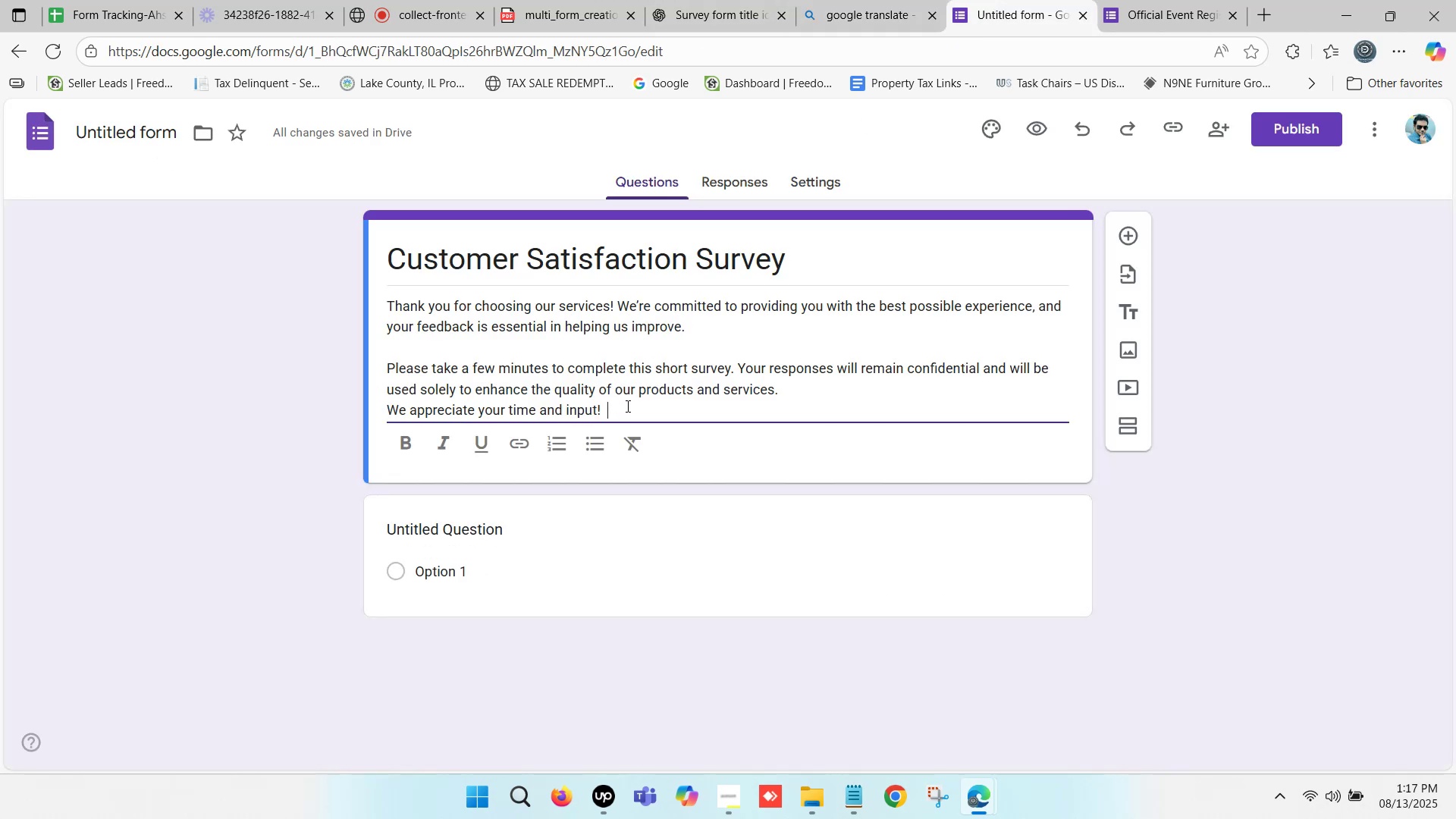 
scroll: coordinate [708, 375], scroll_direction: down, amount: 1.0
 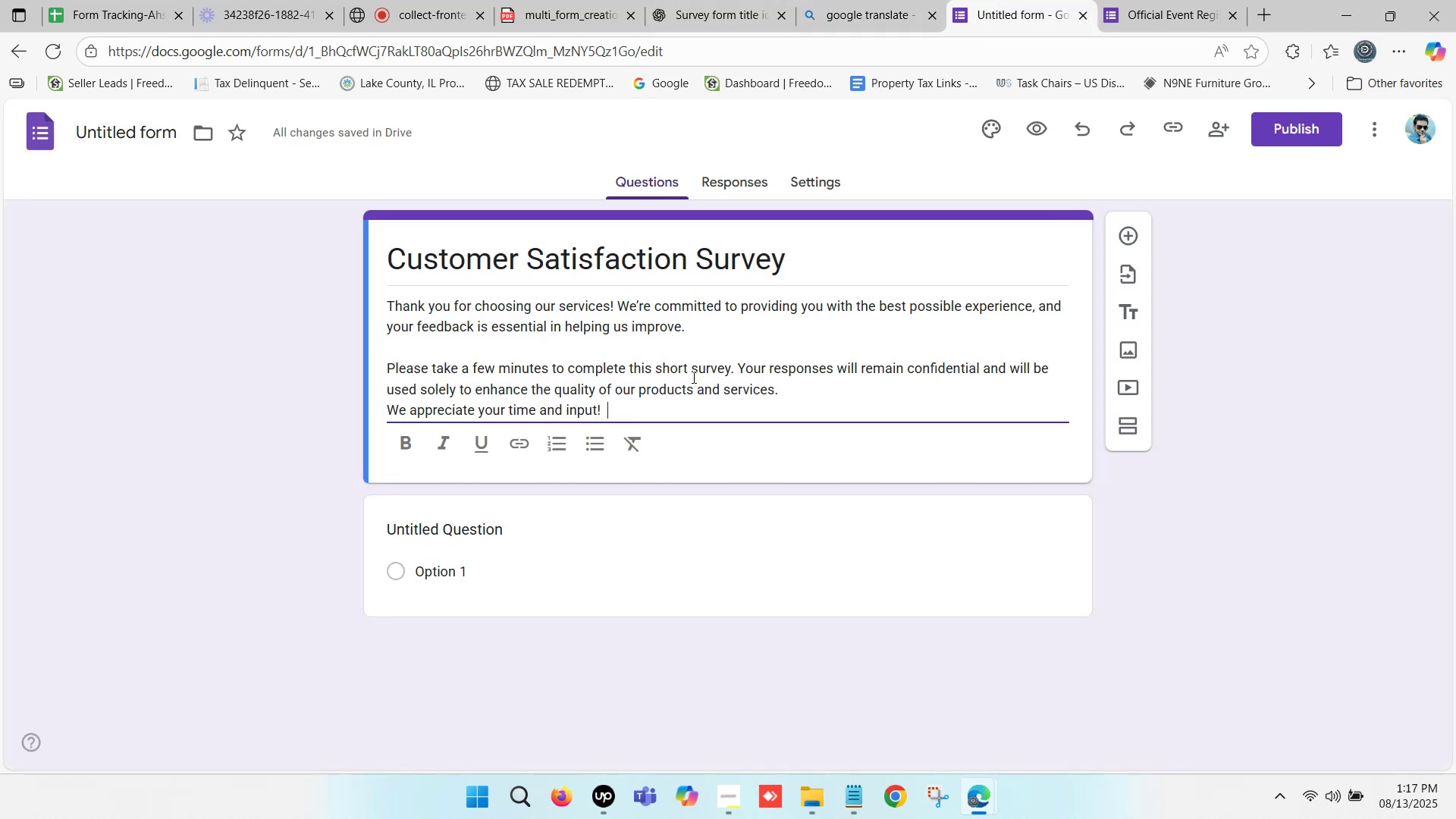 
key(Backspace)
 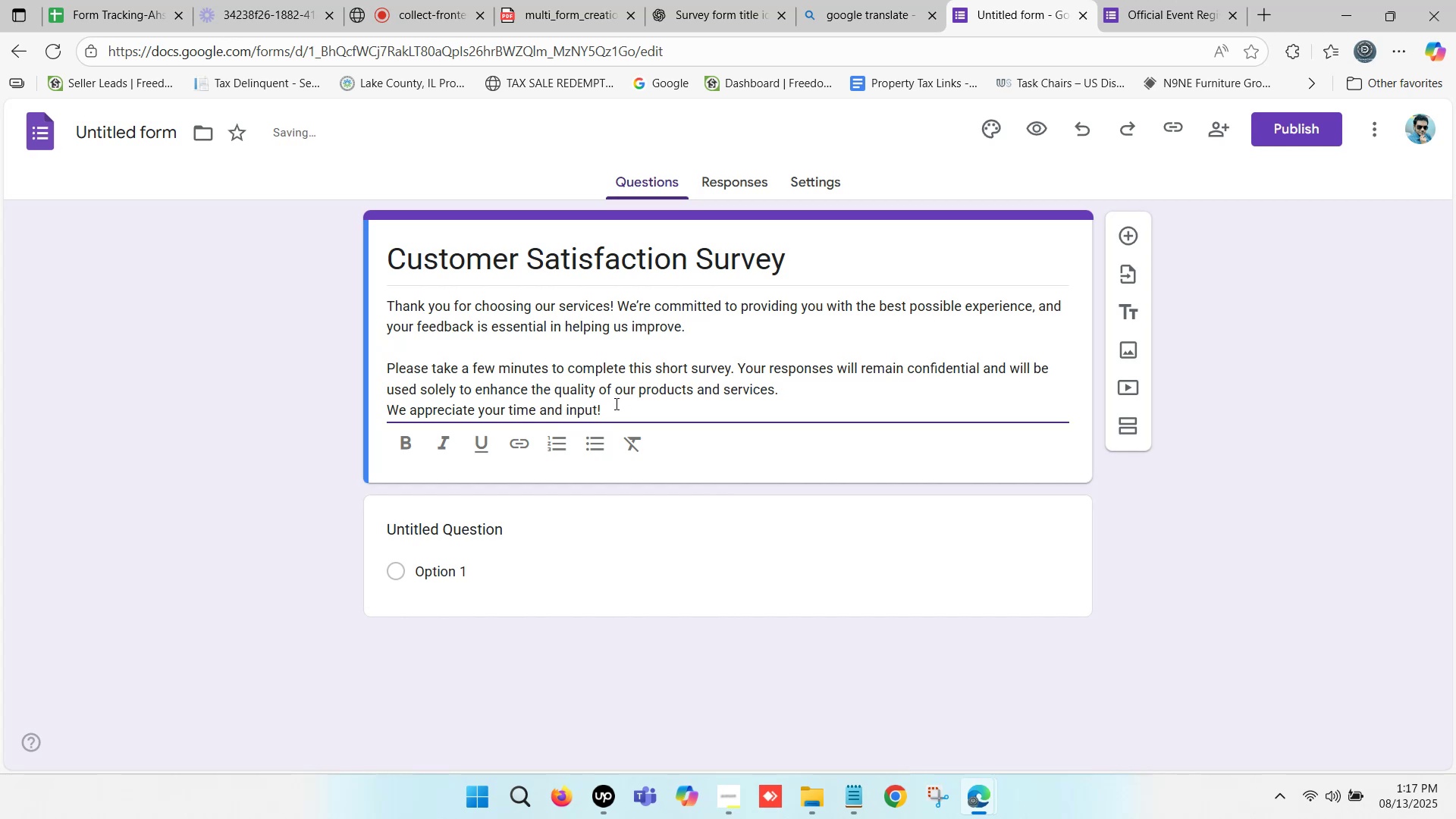 
key(Backspace)
 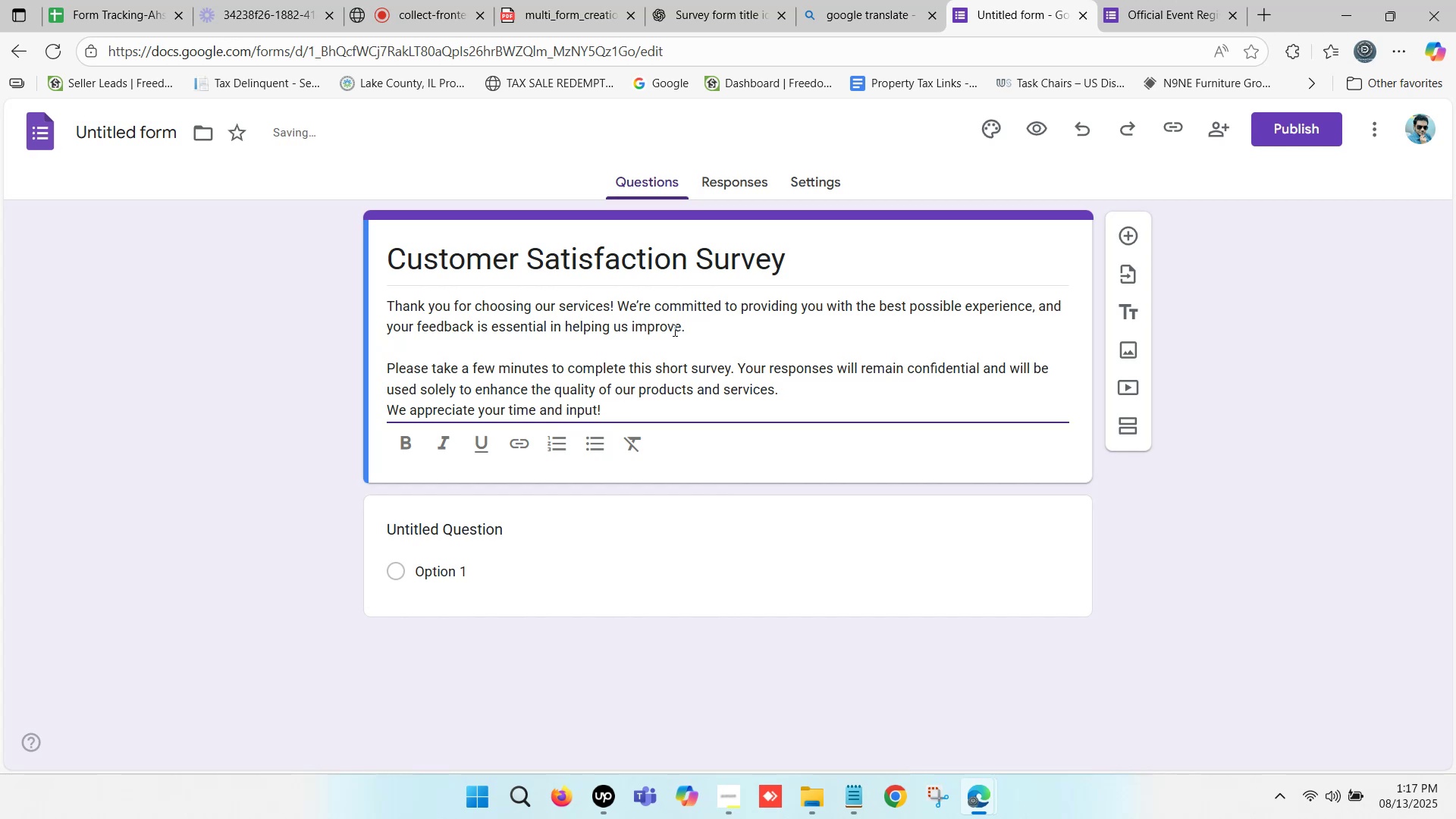 
left_click([682, 322])
 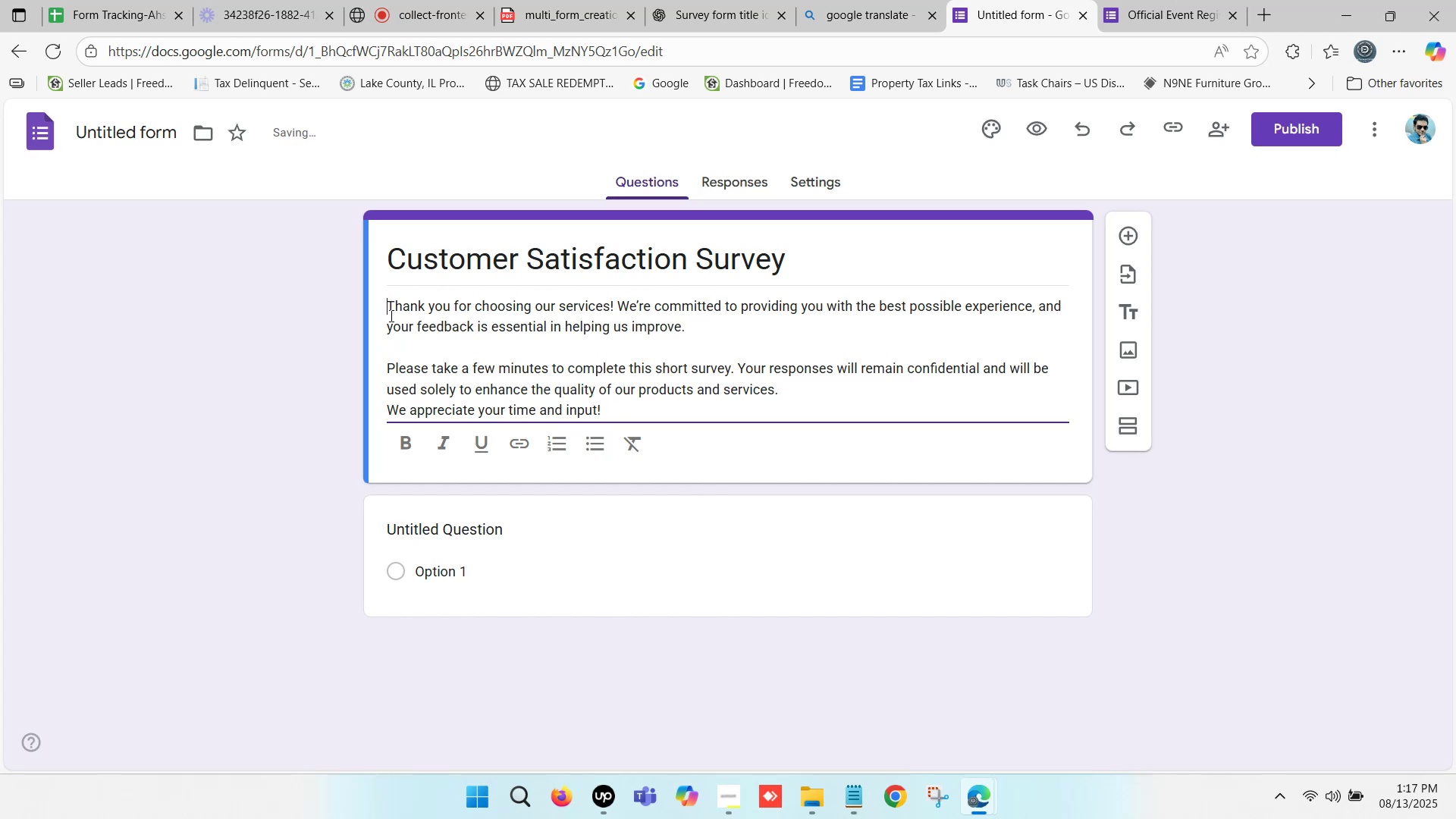 
key(Backspace)
 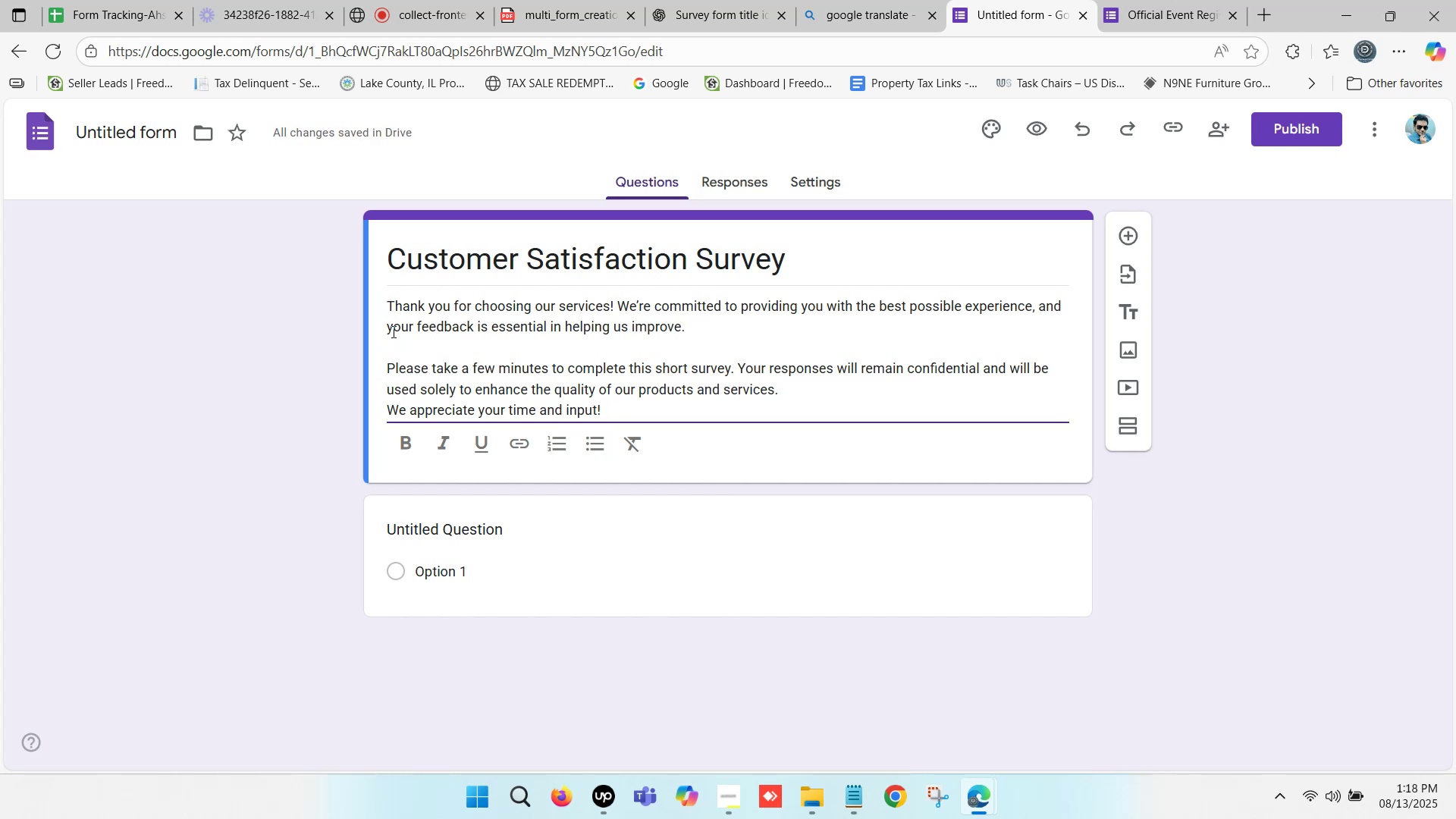 
key(Backspace)
 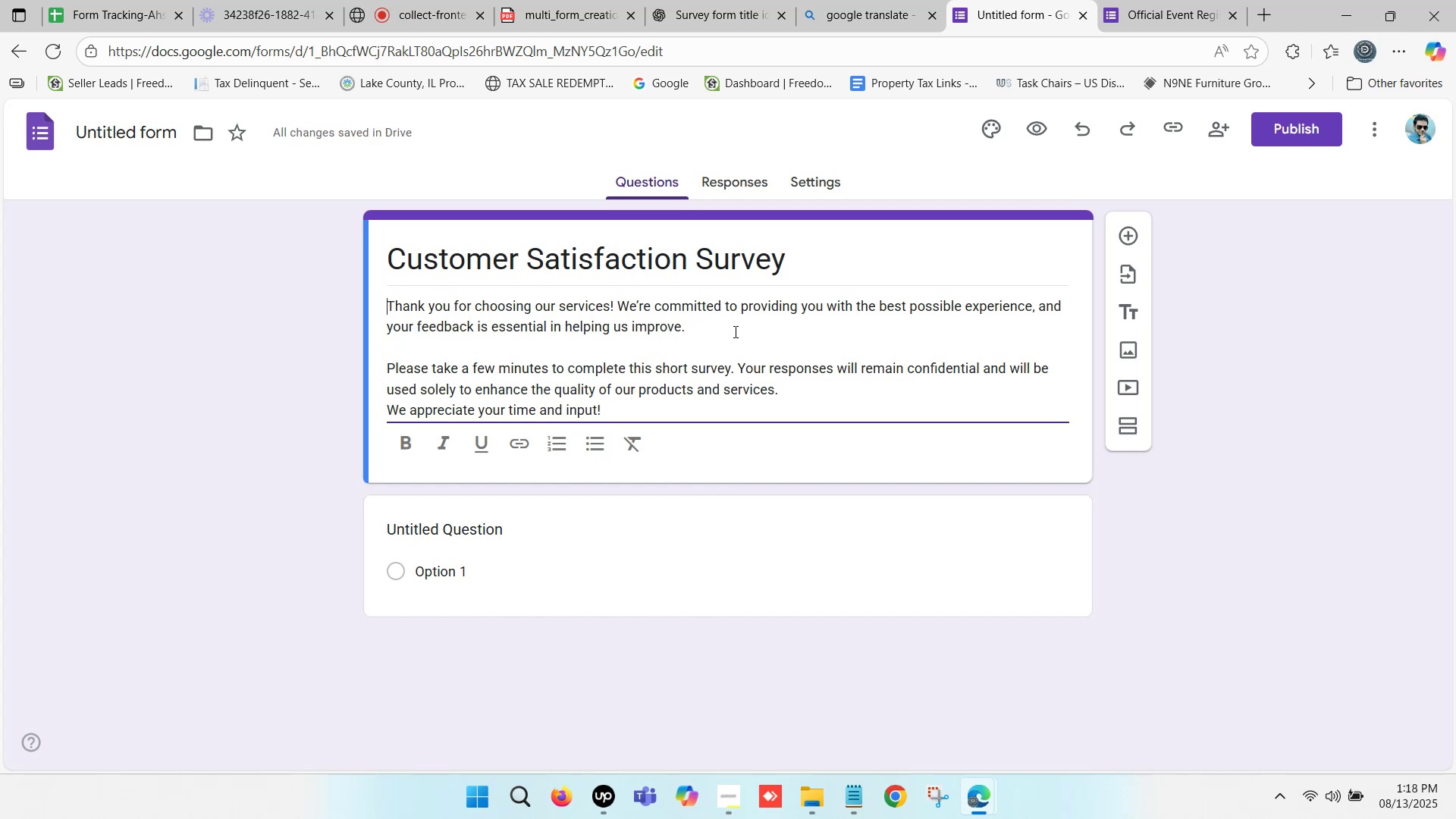 
left_click([708, 331])
 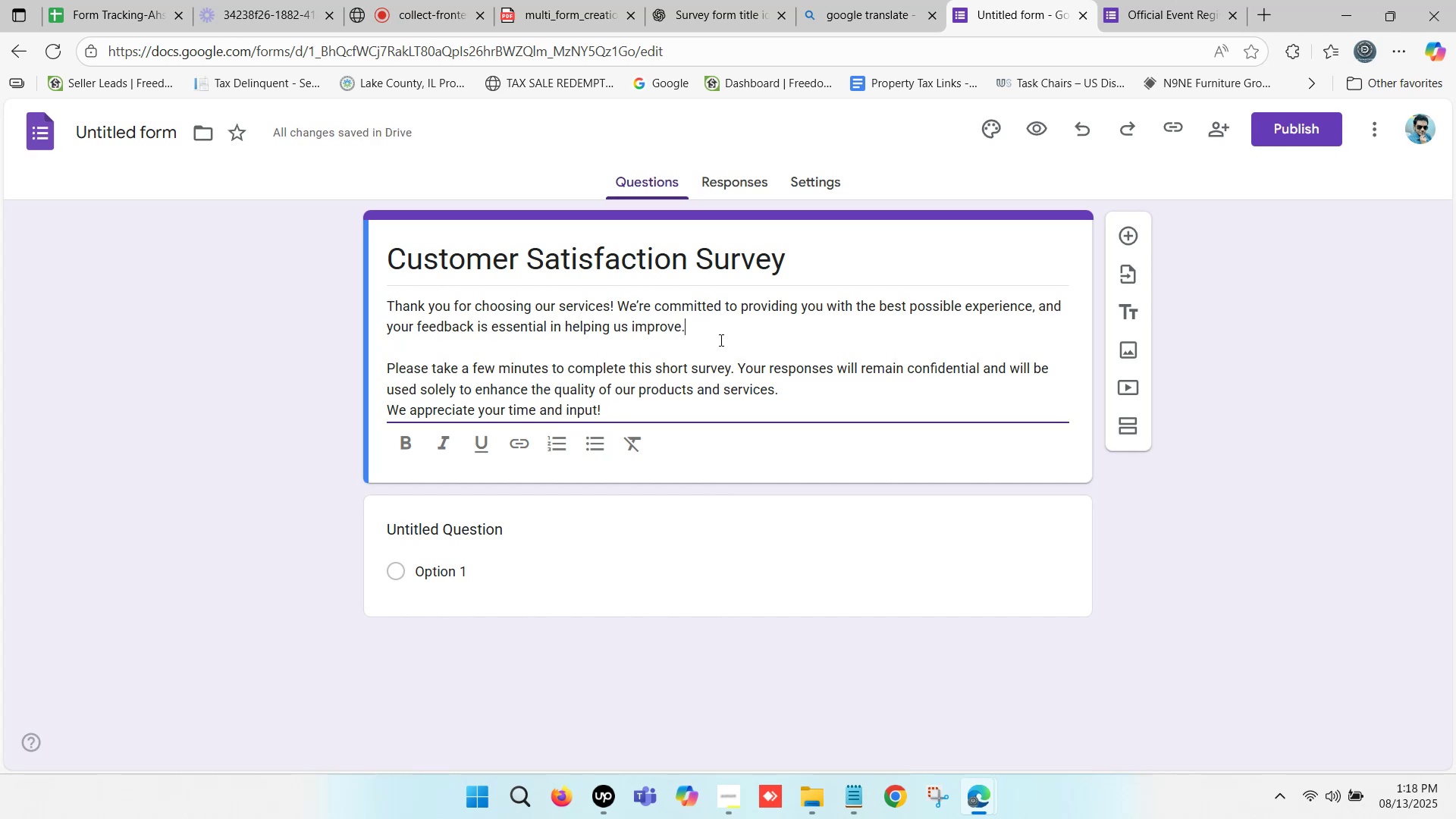 
left_click([722, 323])
 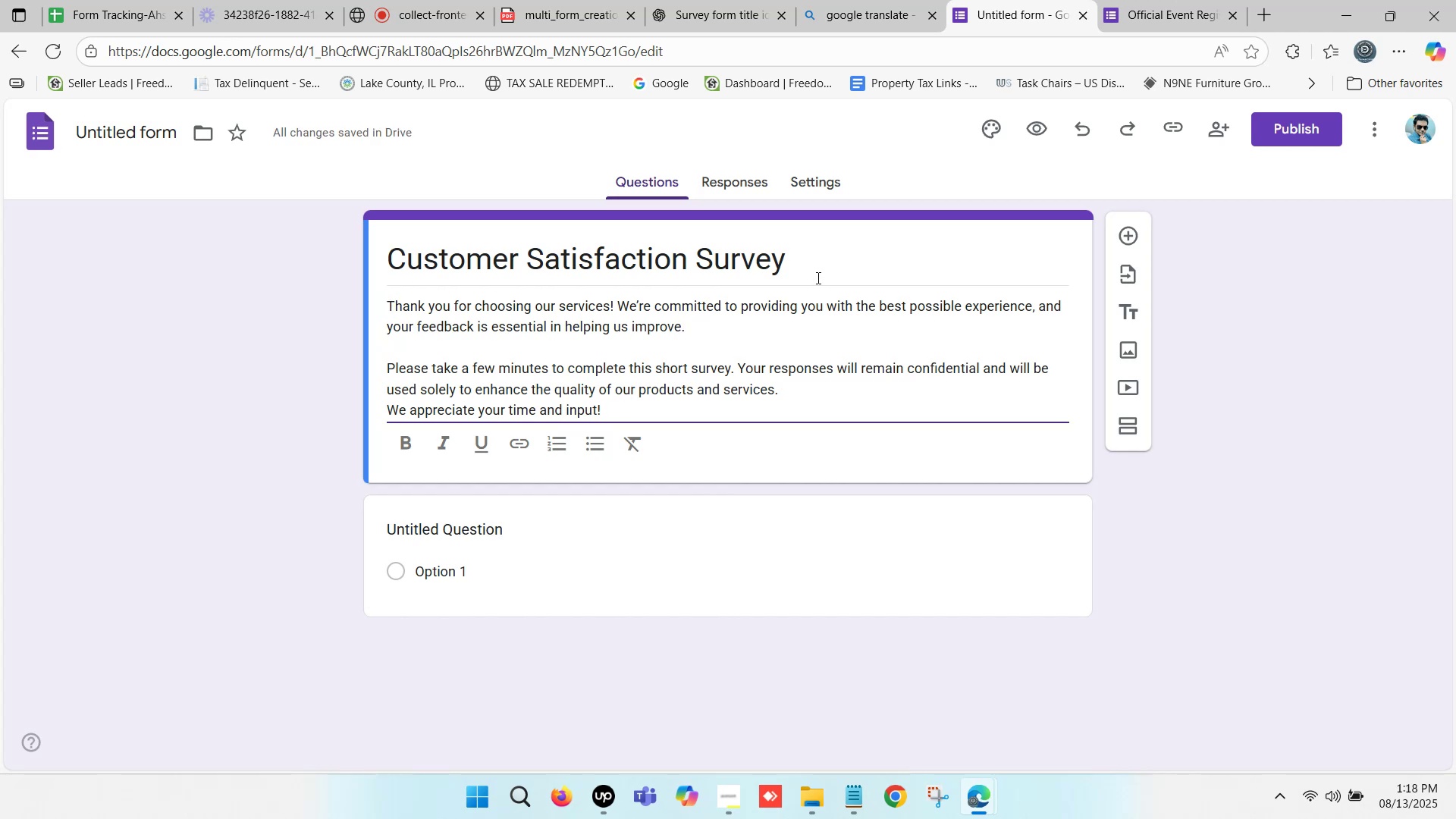 
left_click([807, 259])
 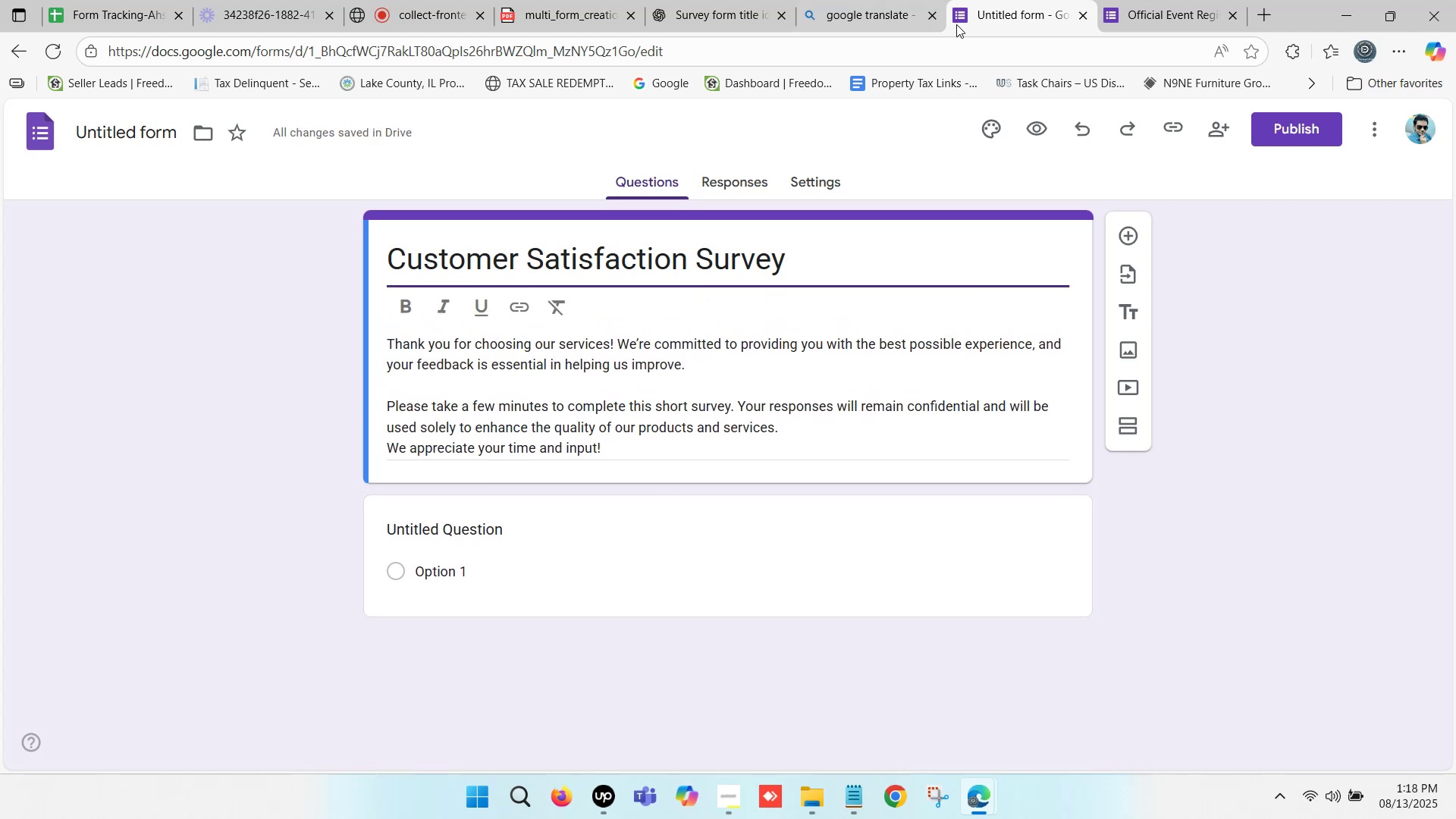 
left_click([1175, 0])
 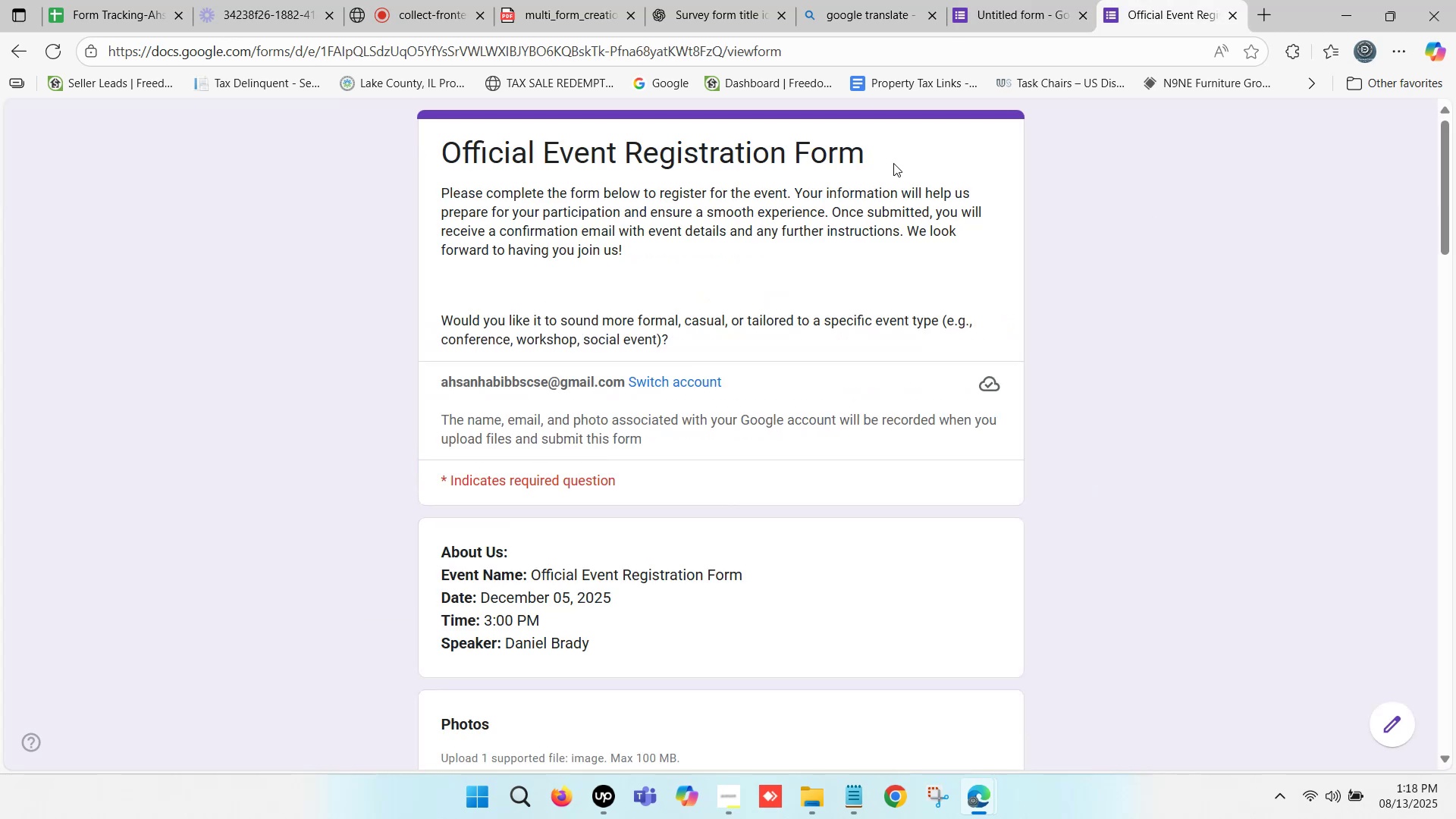 
scroll: coordinate [814, 249], scroll_direction: up, amount: 2.0
 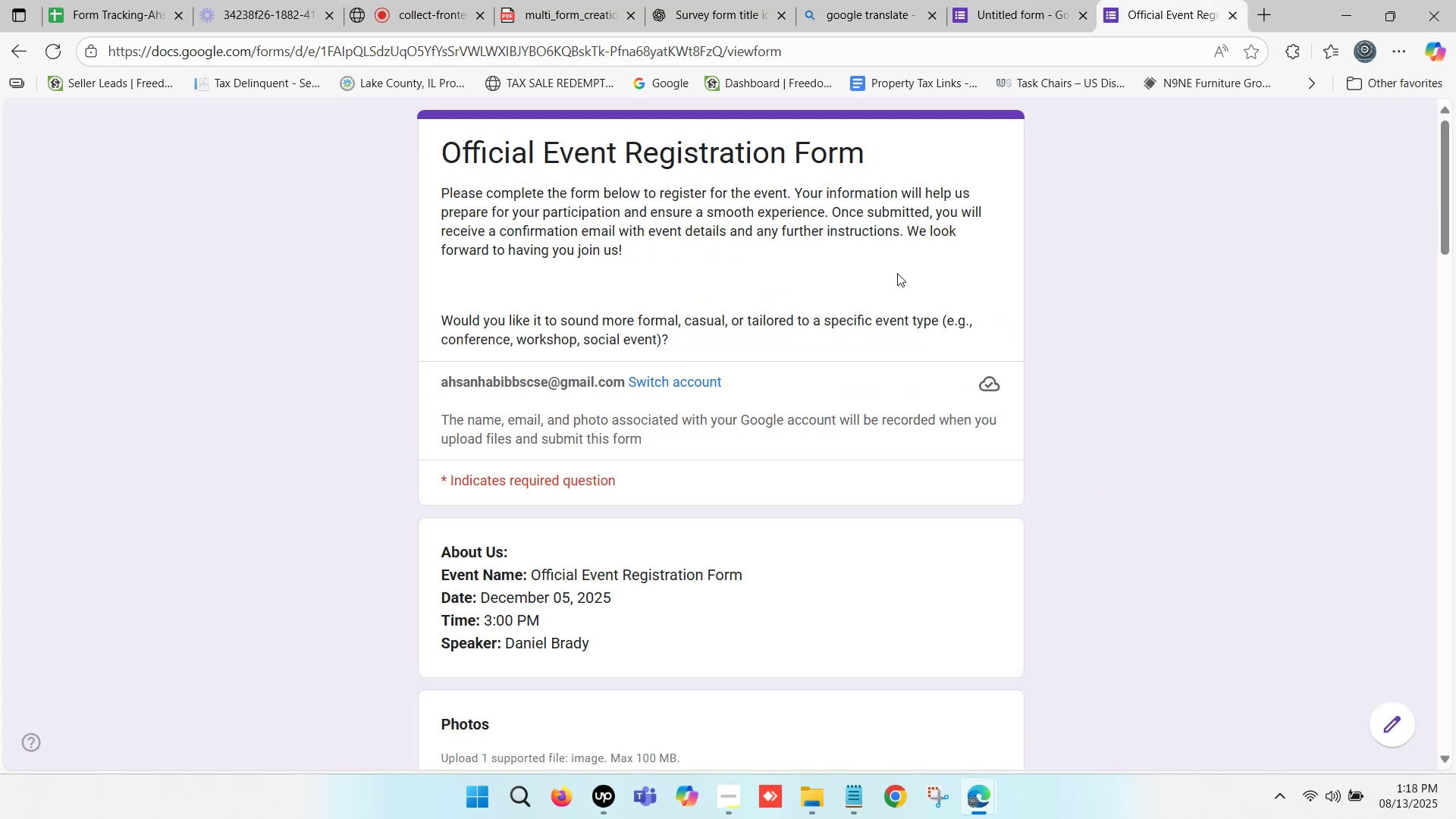 
left_click([694, 333])
 